 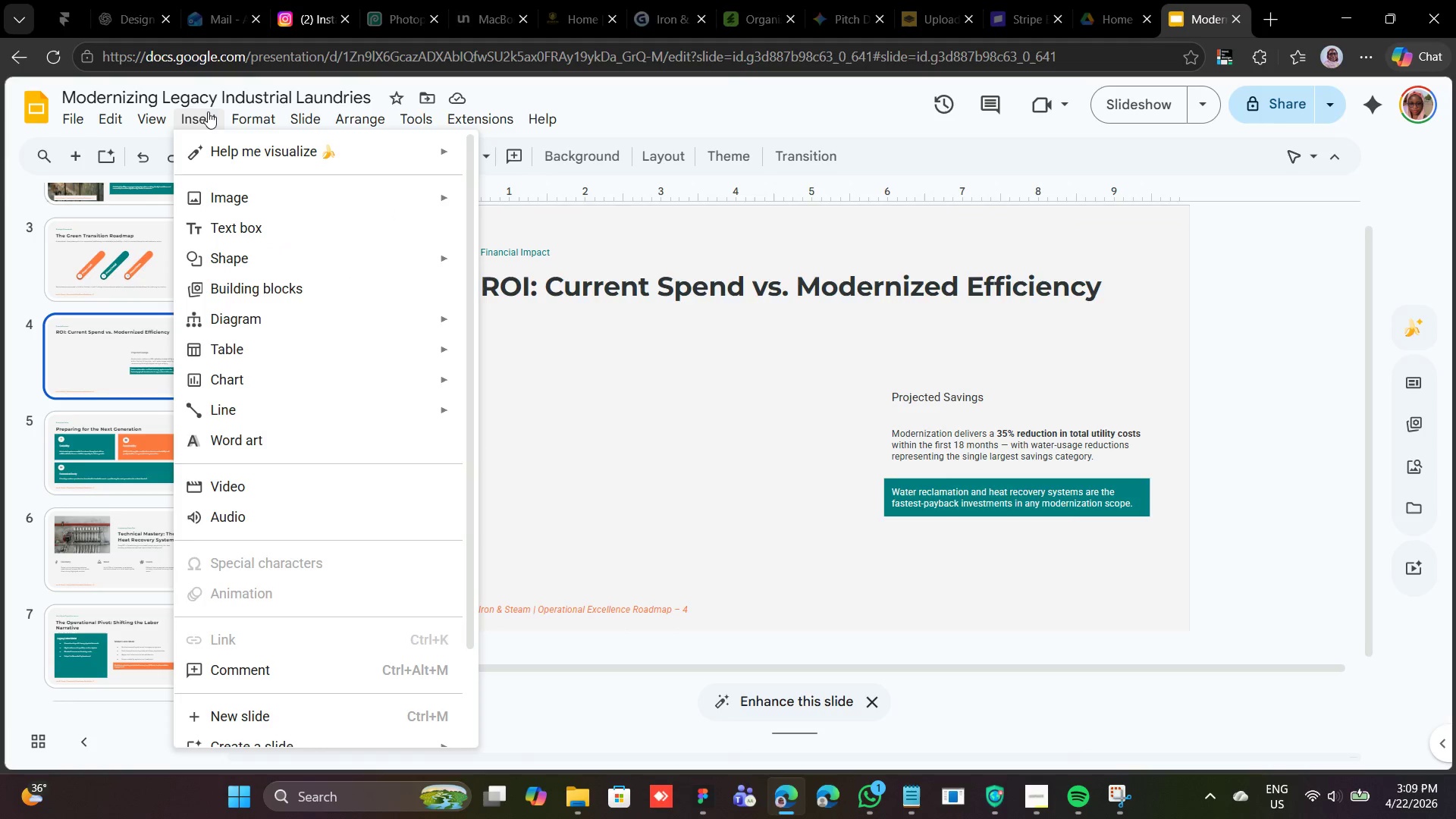 
left_click([485, 419])
 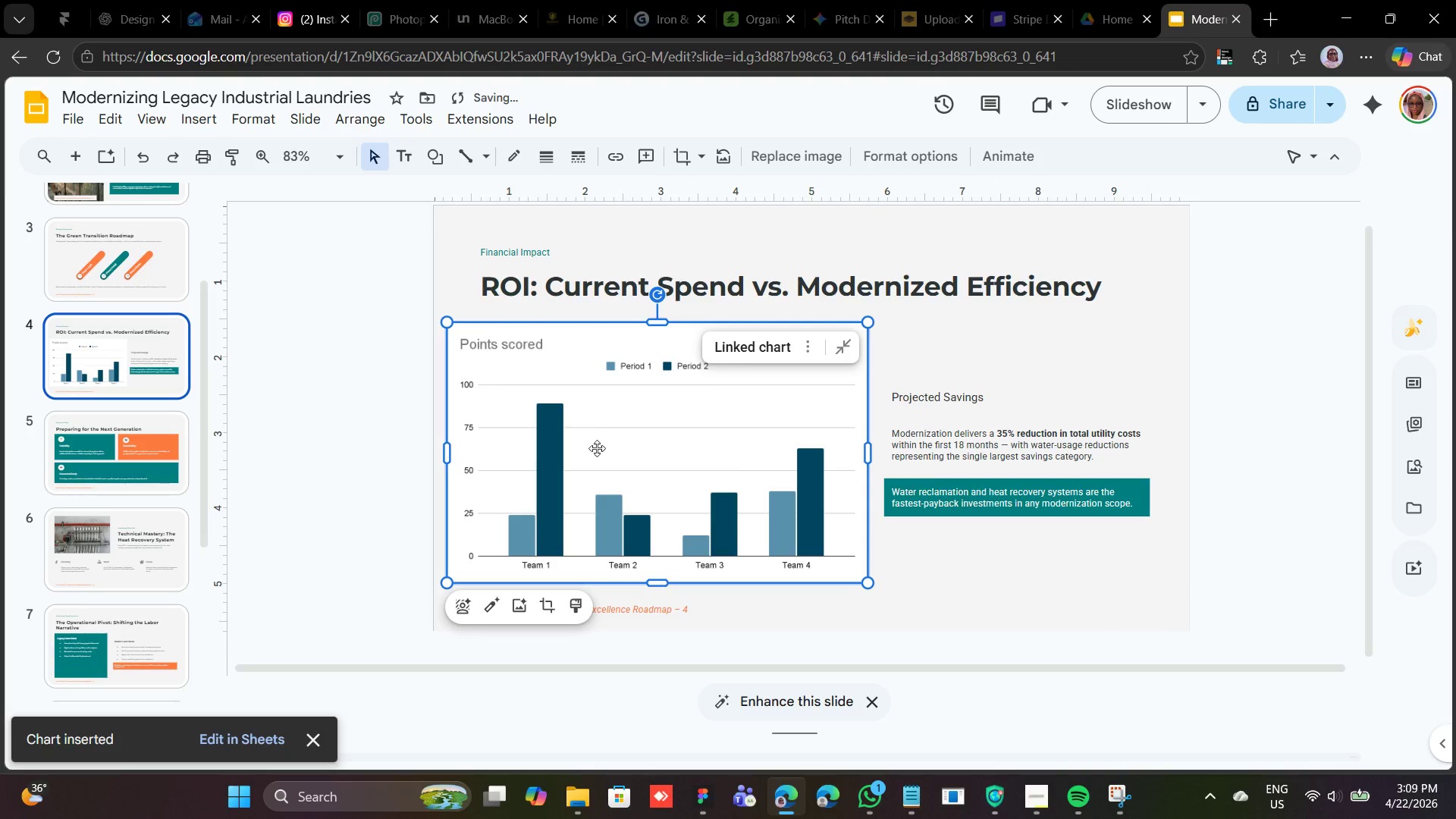 
left_click_drag(start_coordinate=[599, 433], to_coordinate=[626, 433])
 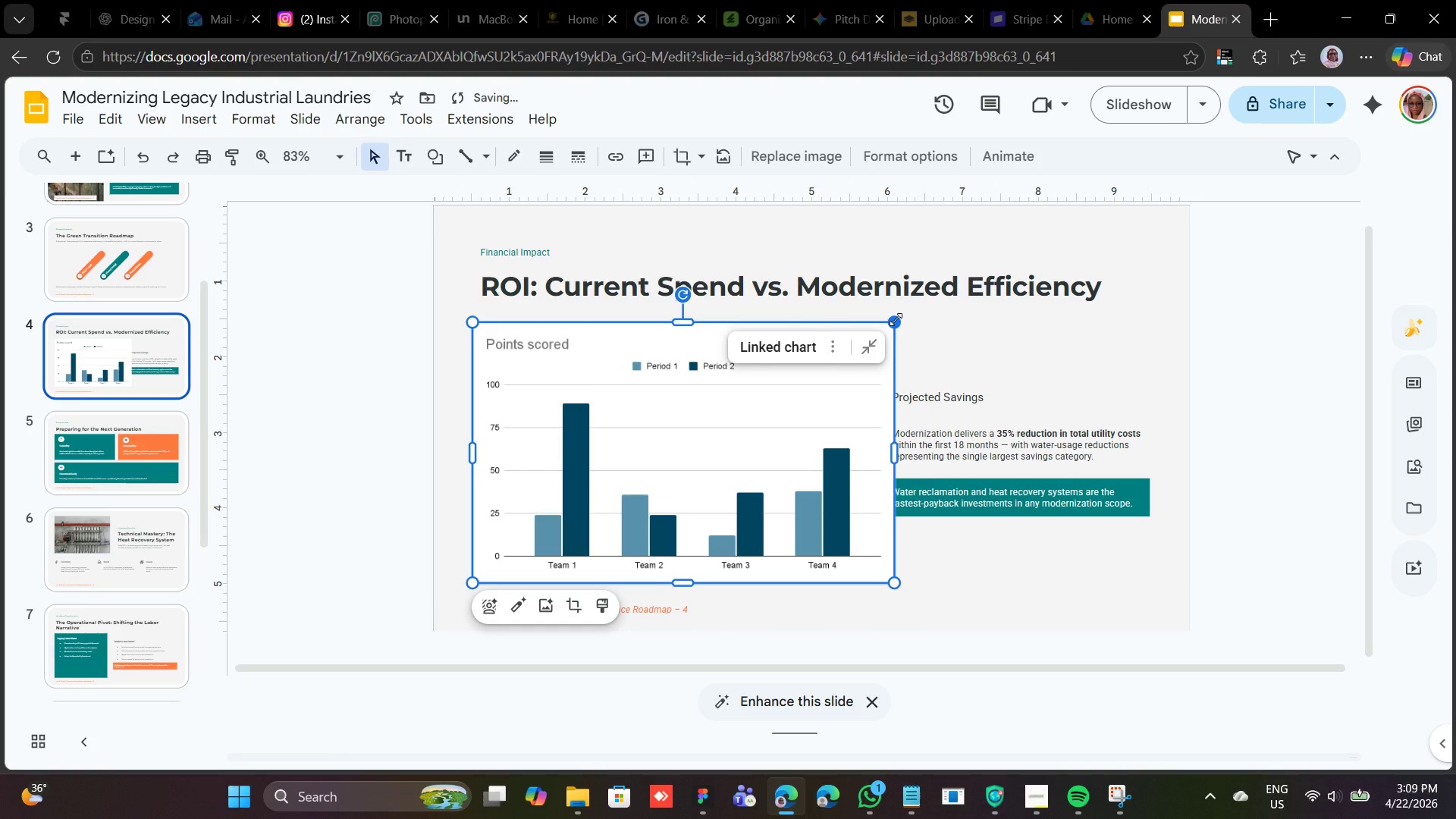 
hold_key(key=ShiftLeft, duration=1.86)
left_click_drag(start_coordinate=[896, 319], to_coordinate=[821, 373])
 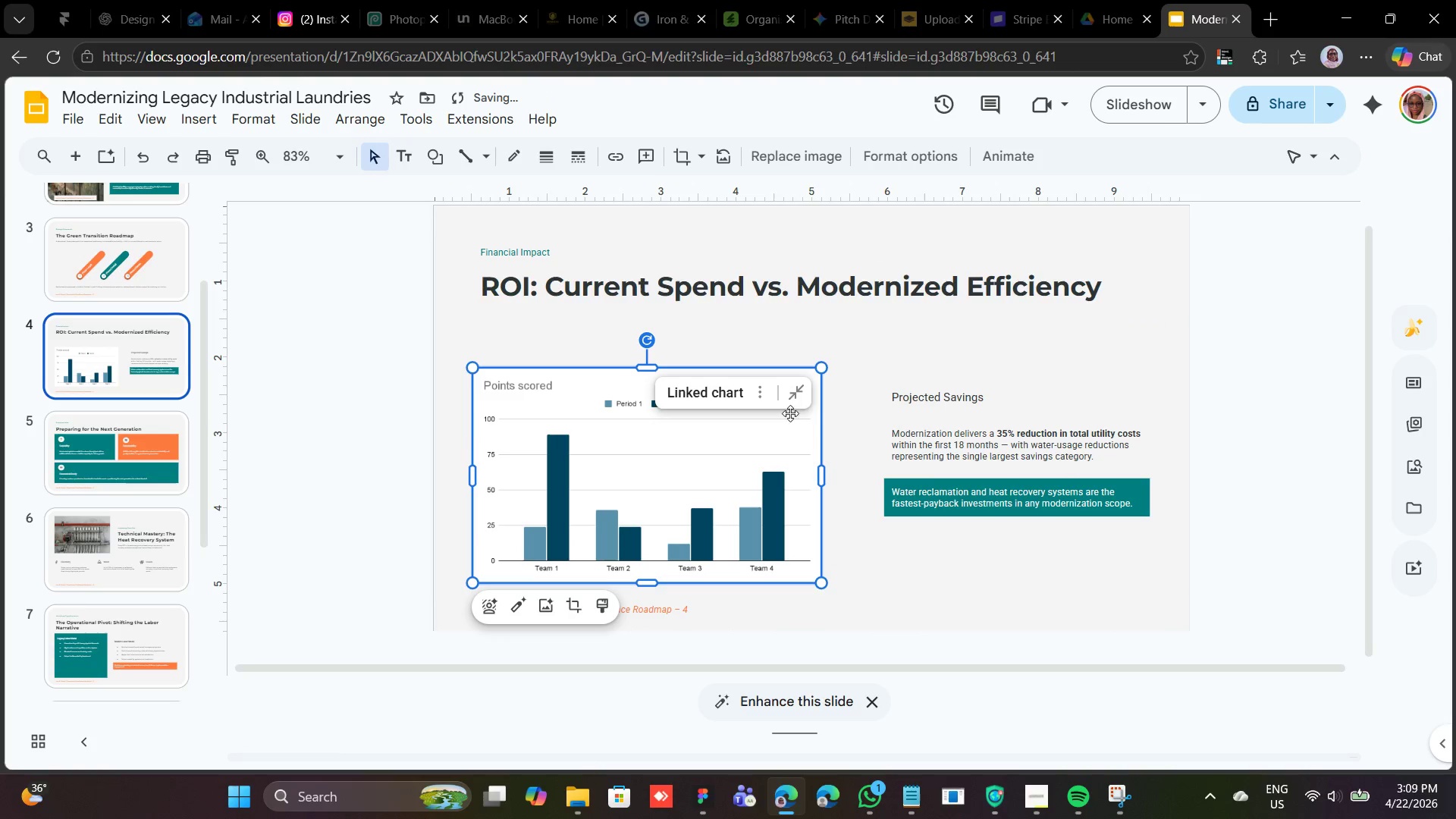 
hold_key(key=ShiftLeft, duration=2.34)
left_click_drag(start_coordinate=[821, 366], to_coordinate=[842, 342])
 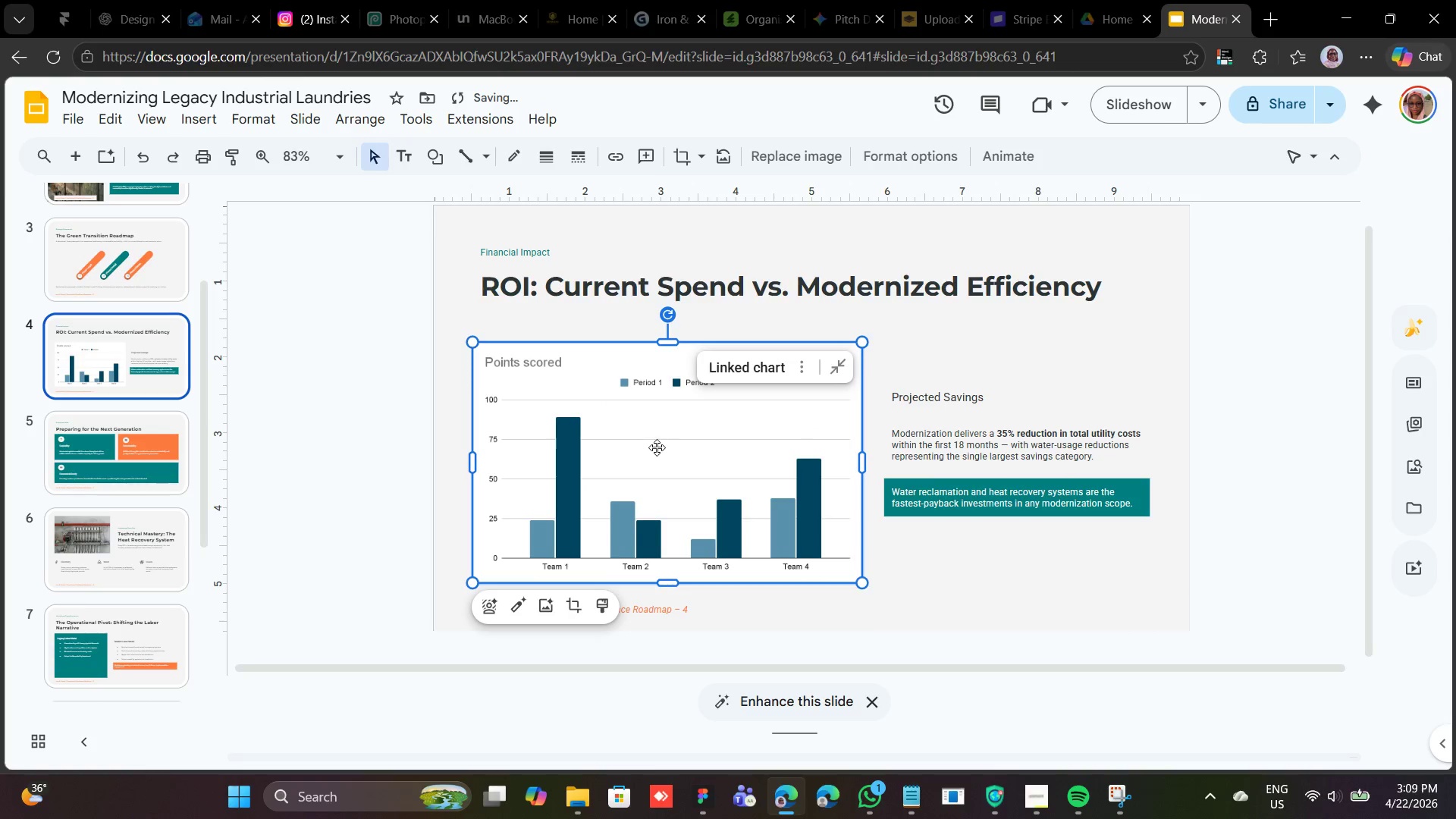 
left_click_drag(start_coordinate=[656, 443], to_coordinate=[659, 427])
 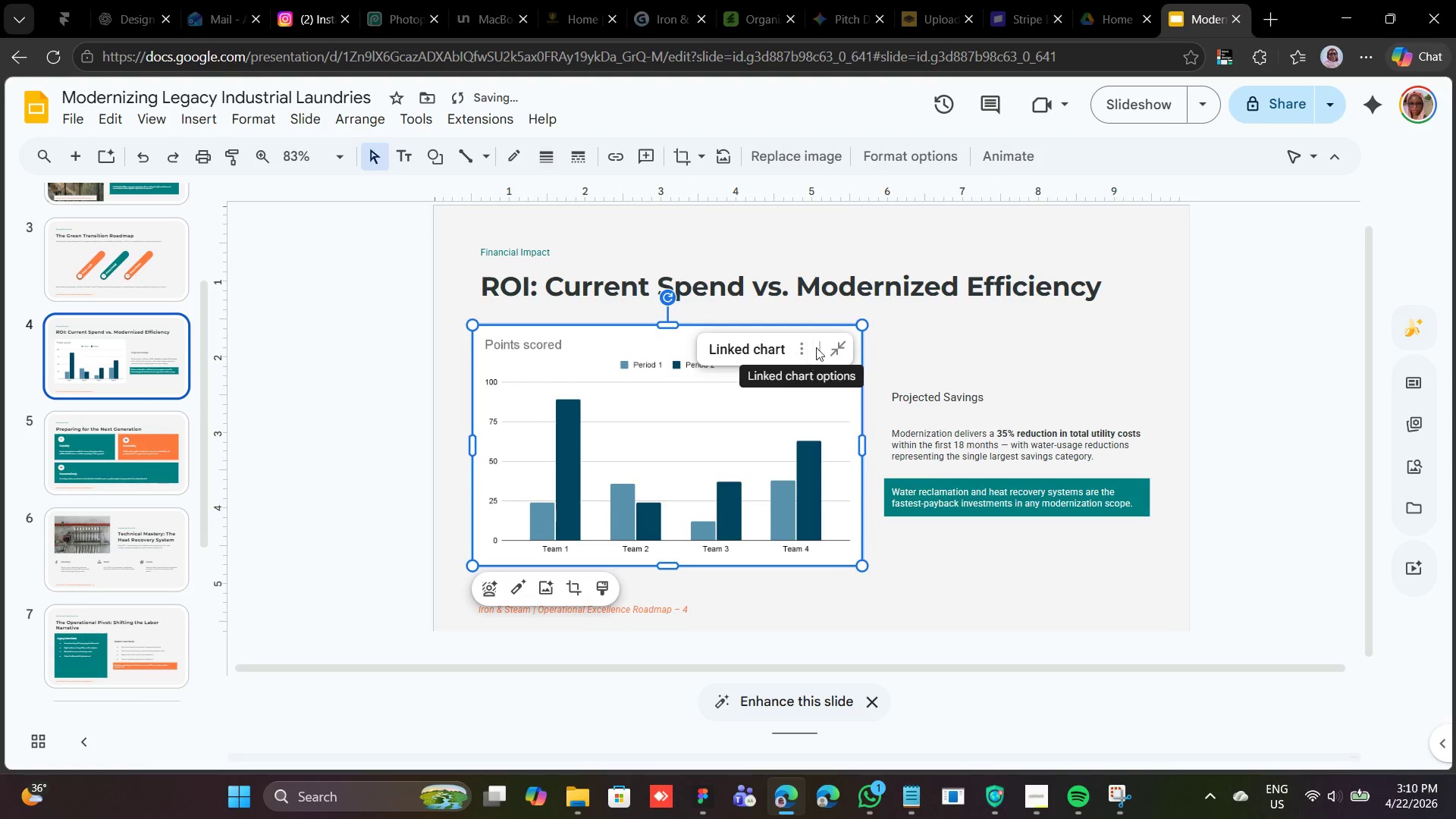 
left_click([805, 344])
 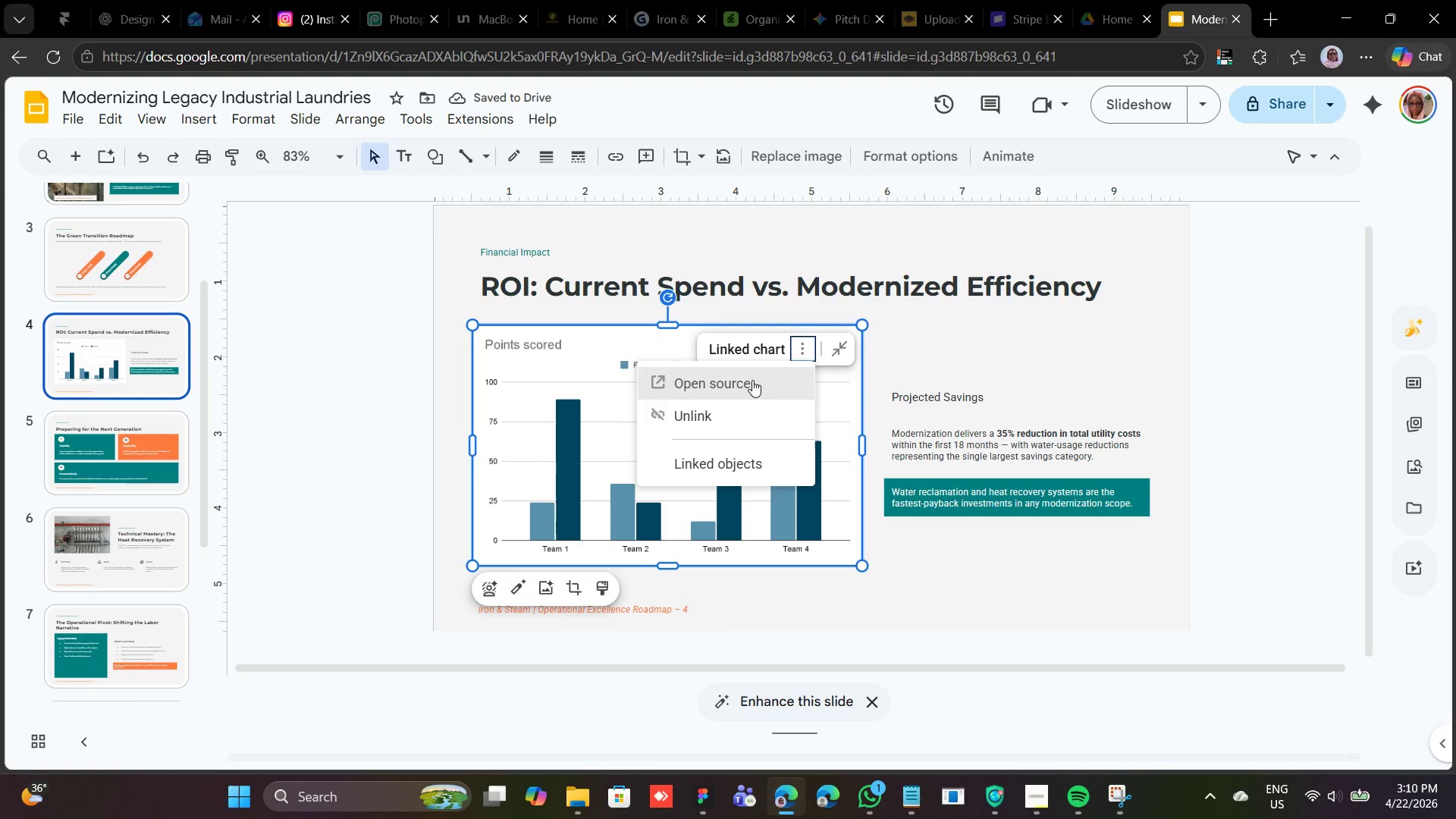 
left_click([752, 380])
 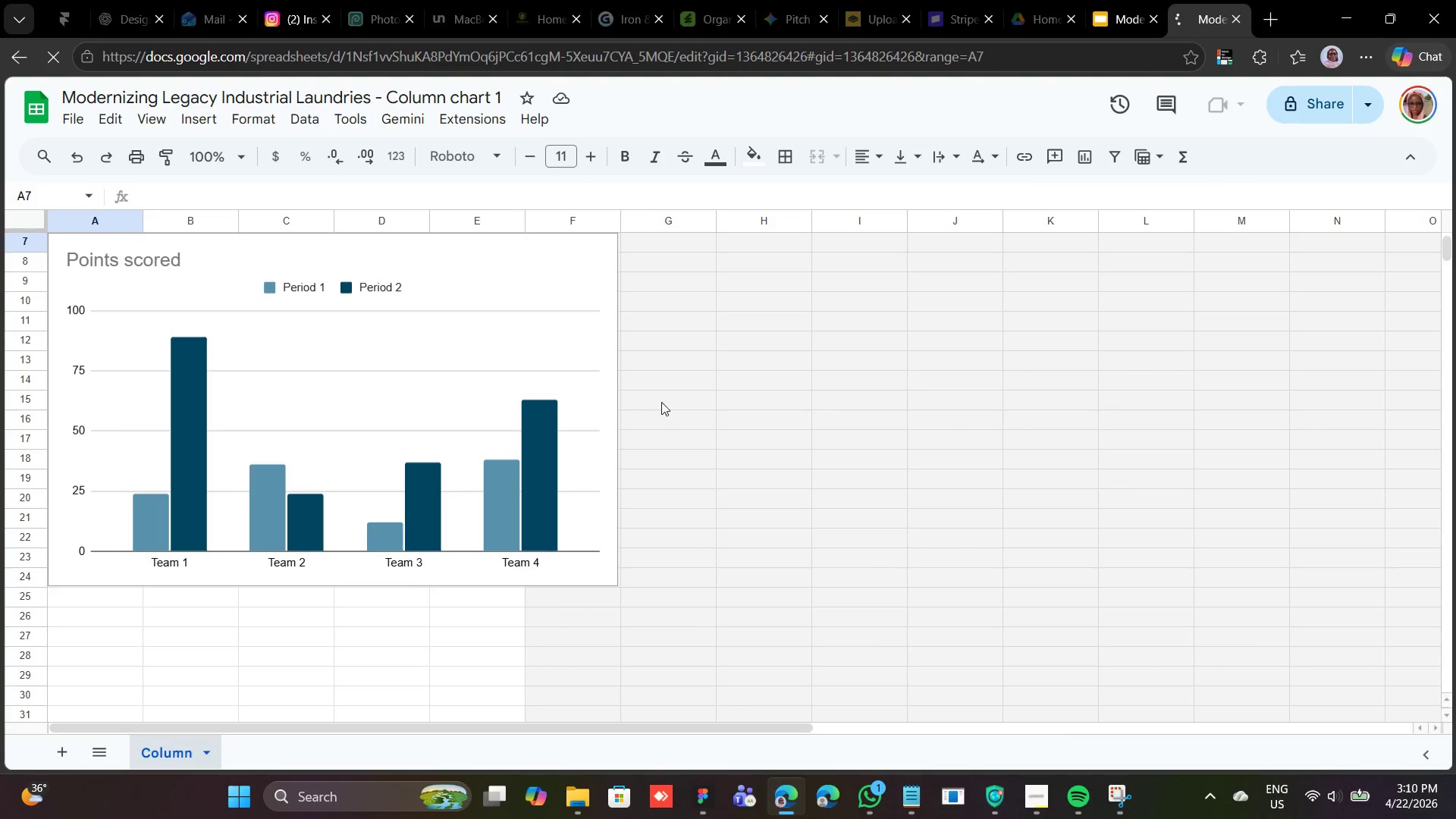 
wait(6.69)
 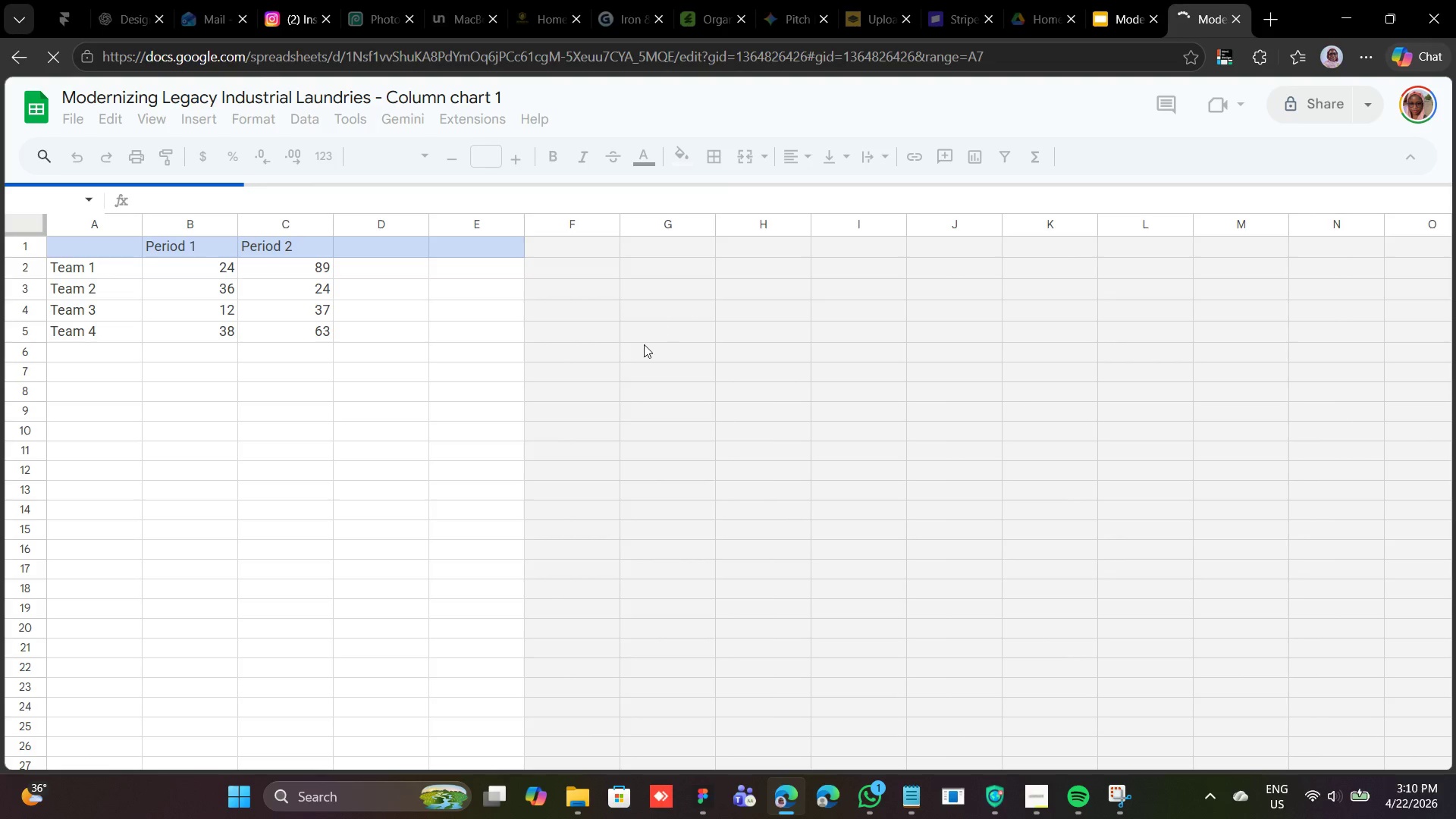 
scroll: coordinate [399, 340], scroll_direction: up, amount: 3.0
 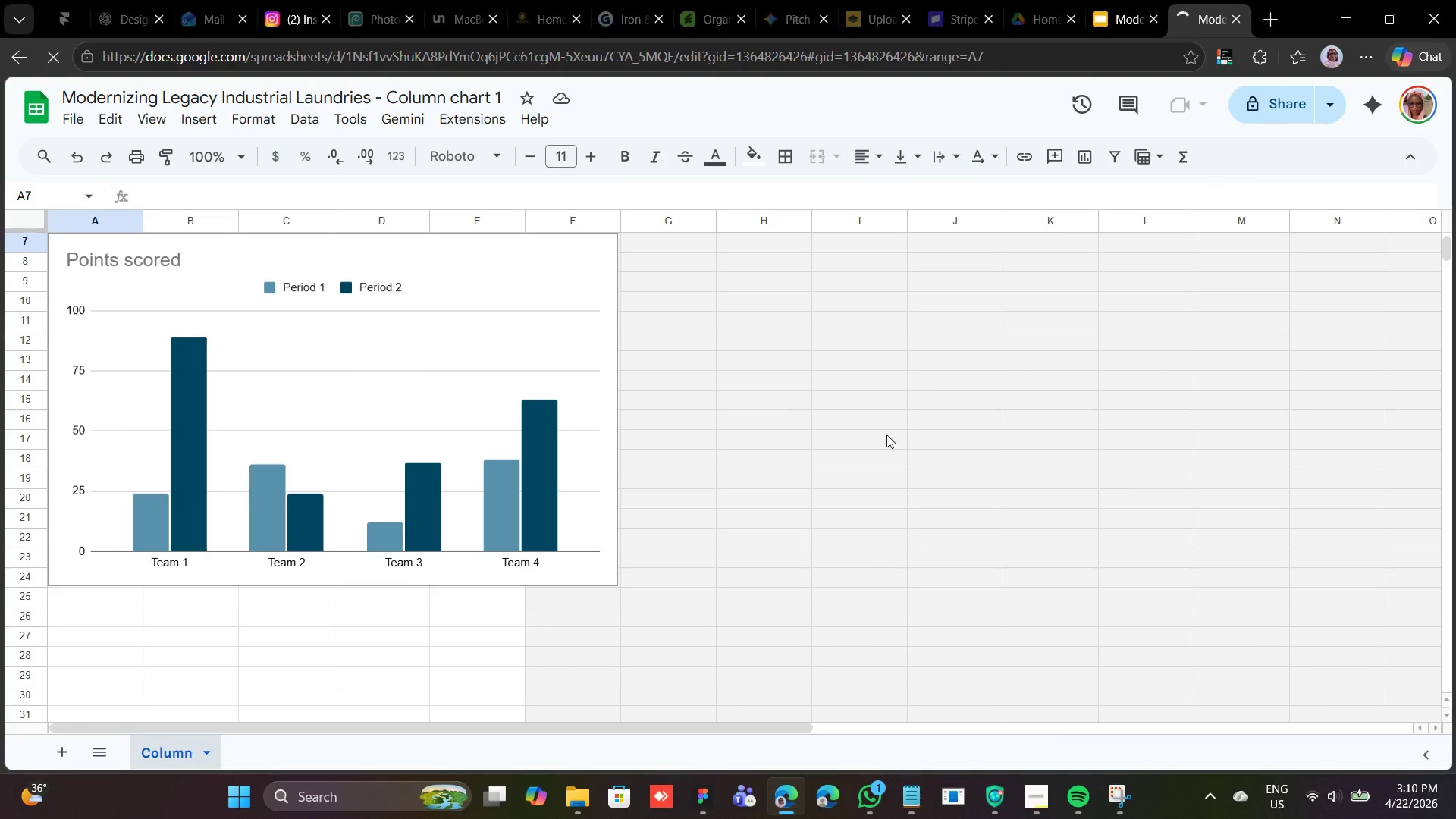 
wait(8.21)
 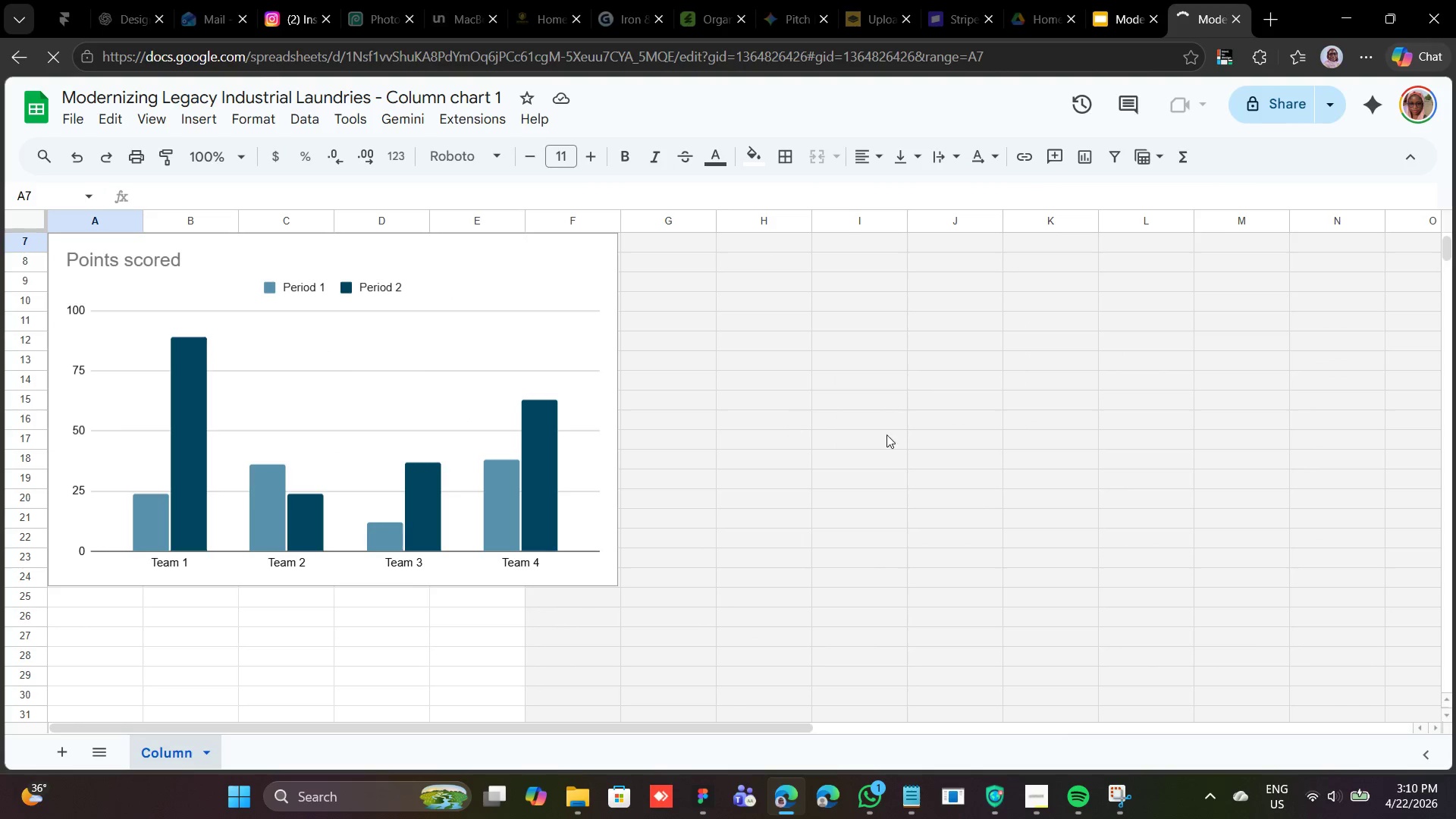 
scroll: coordinate [474, 331], scroll_direction: up, amount: 1.0
 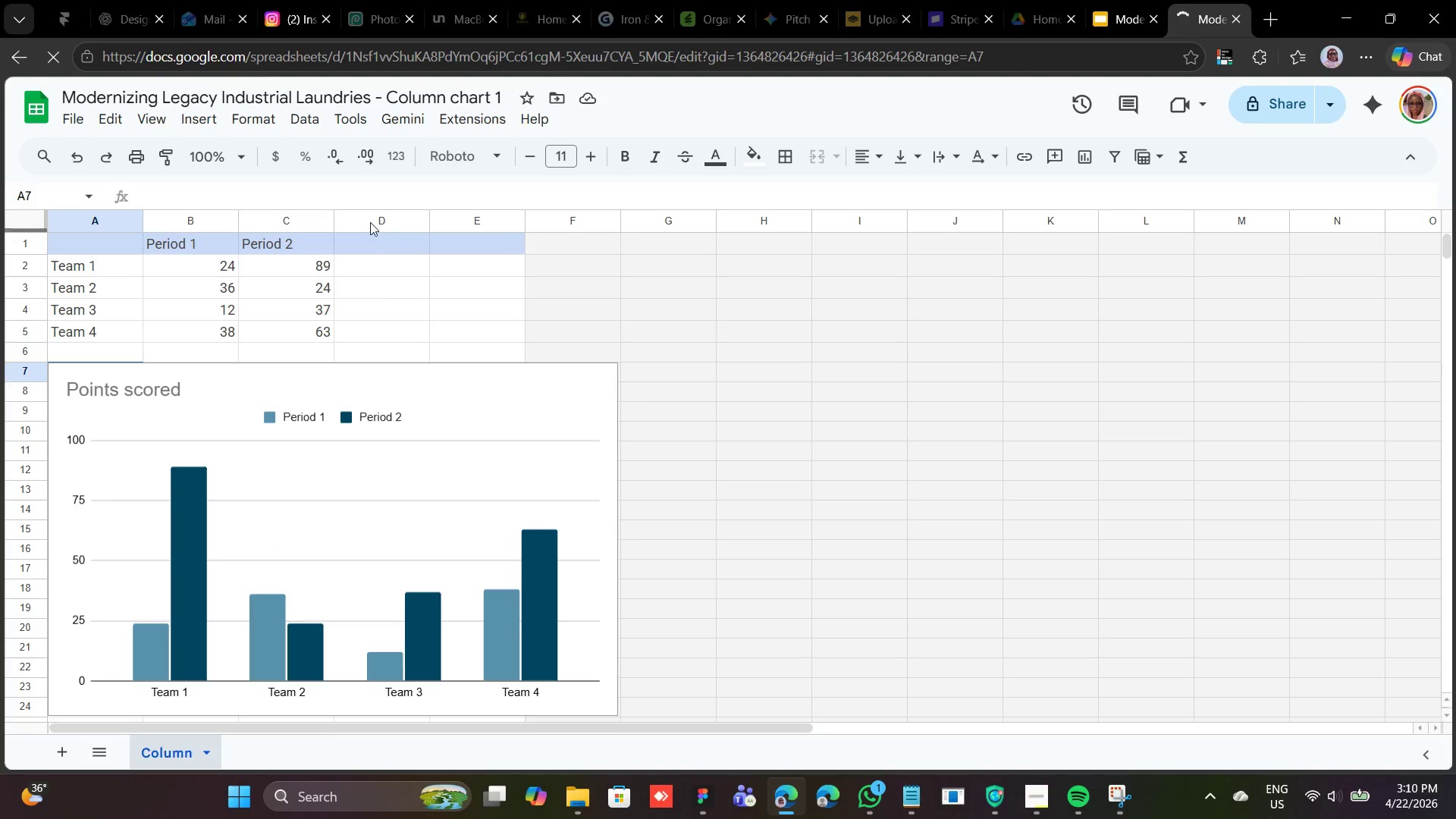 
left_click([193, 241])
 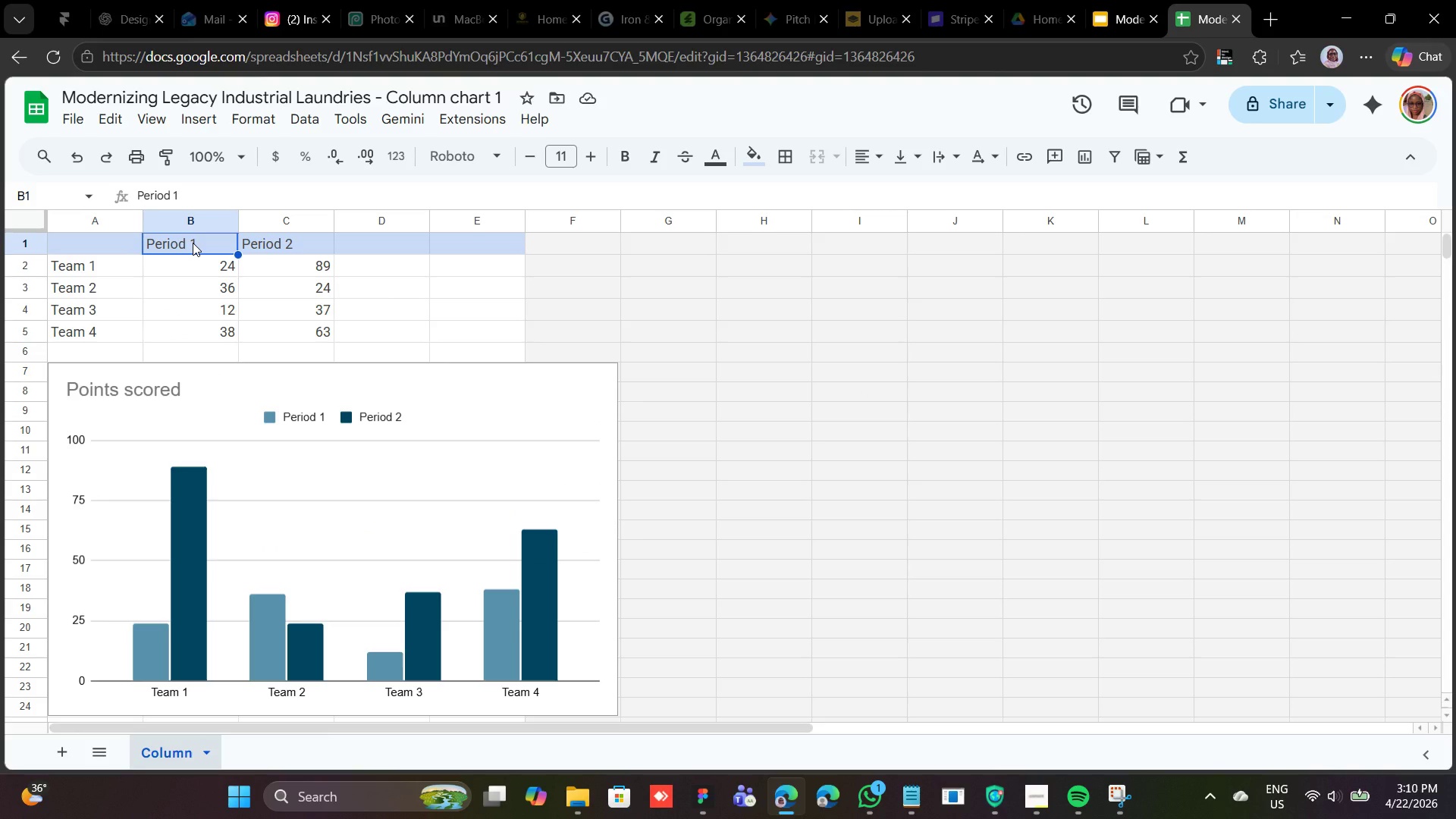 
type(Gas &[Break])
key(Backspace)
 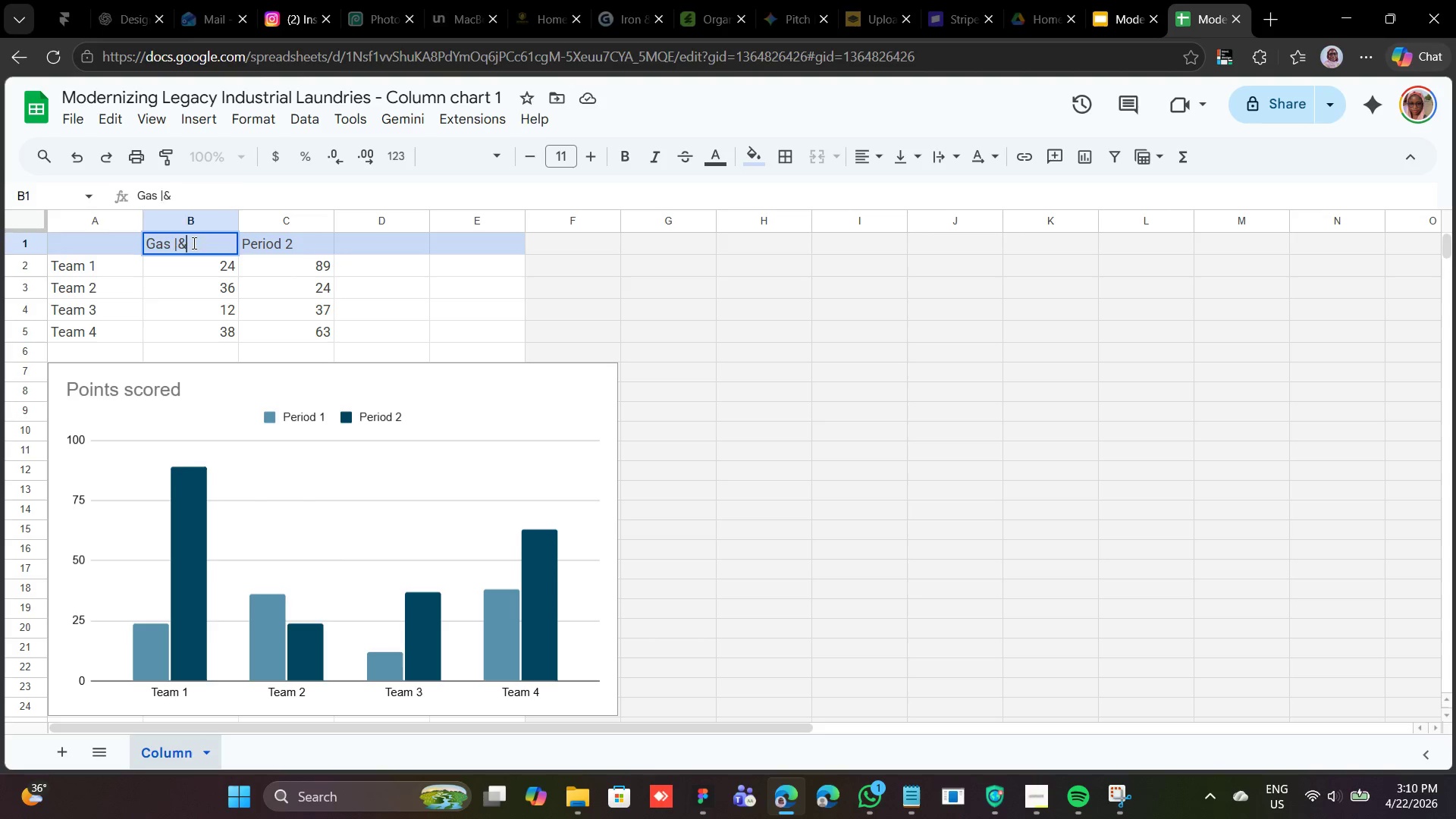 
key(ArrowLeft)
 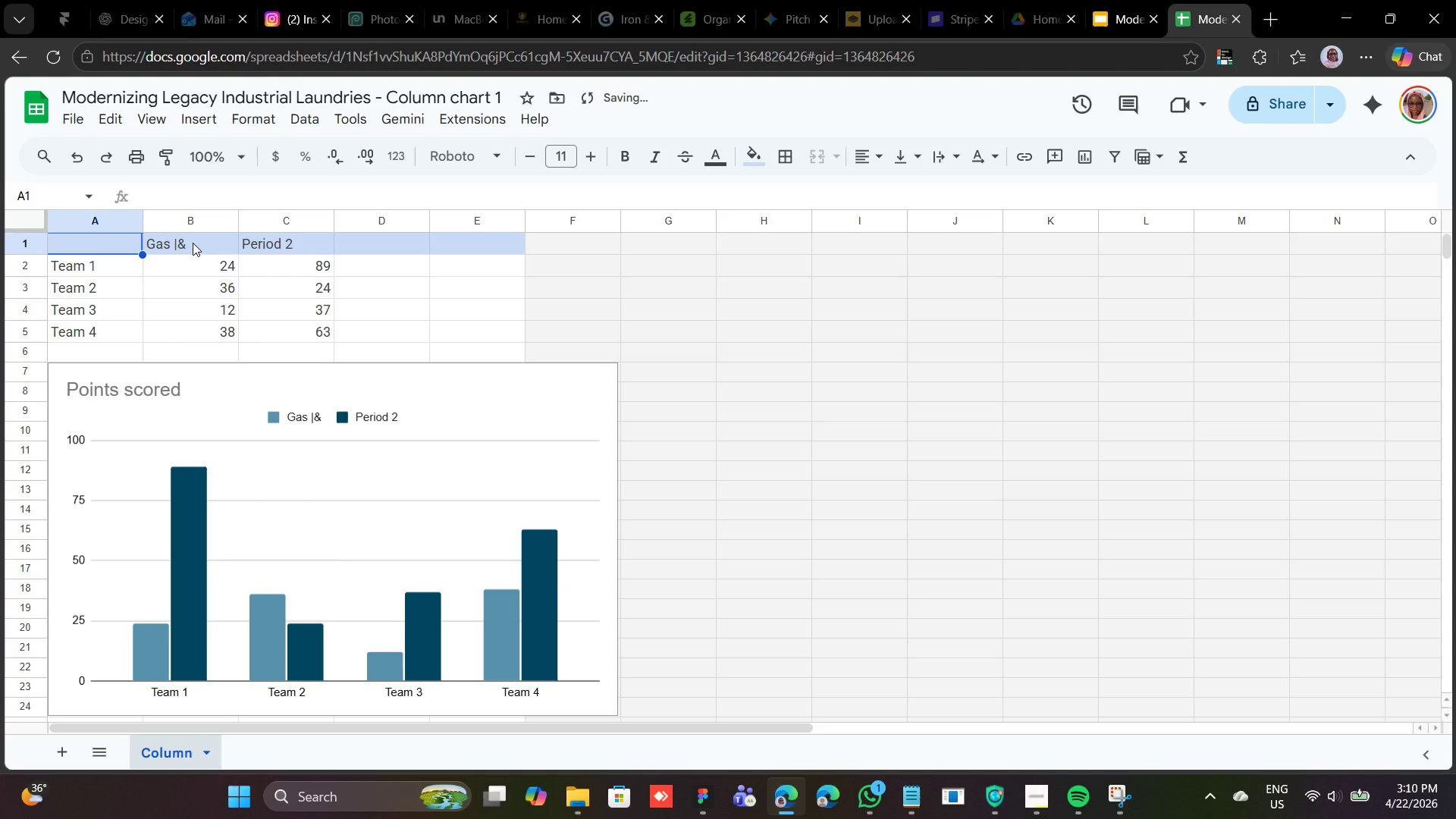 
key(ArrowRight)
 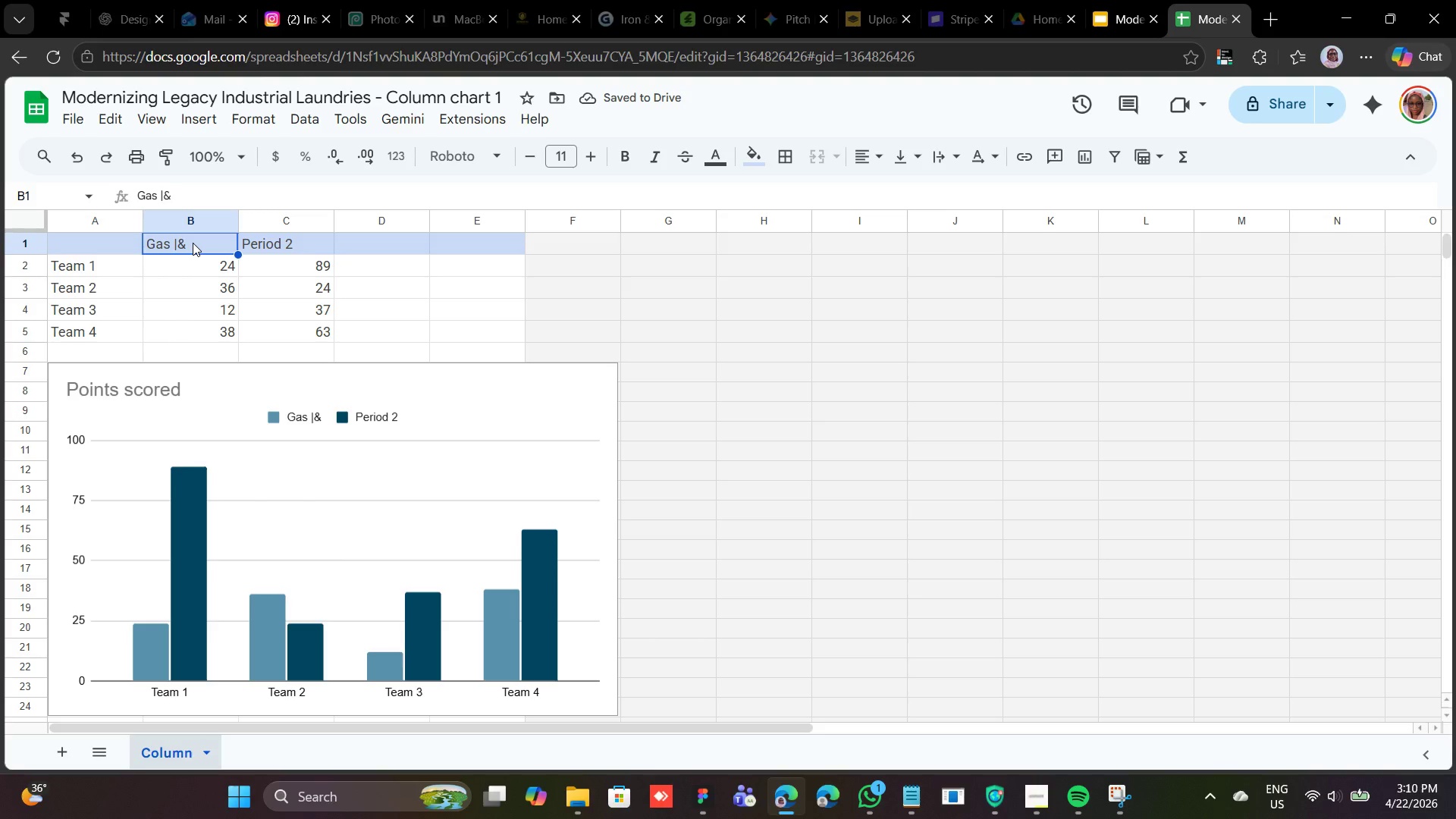 
type(Gas & Steam Cost )
 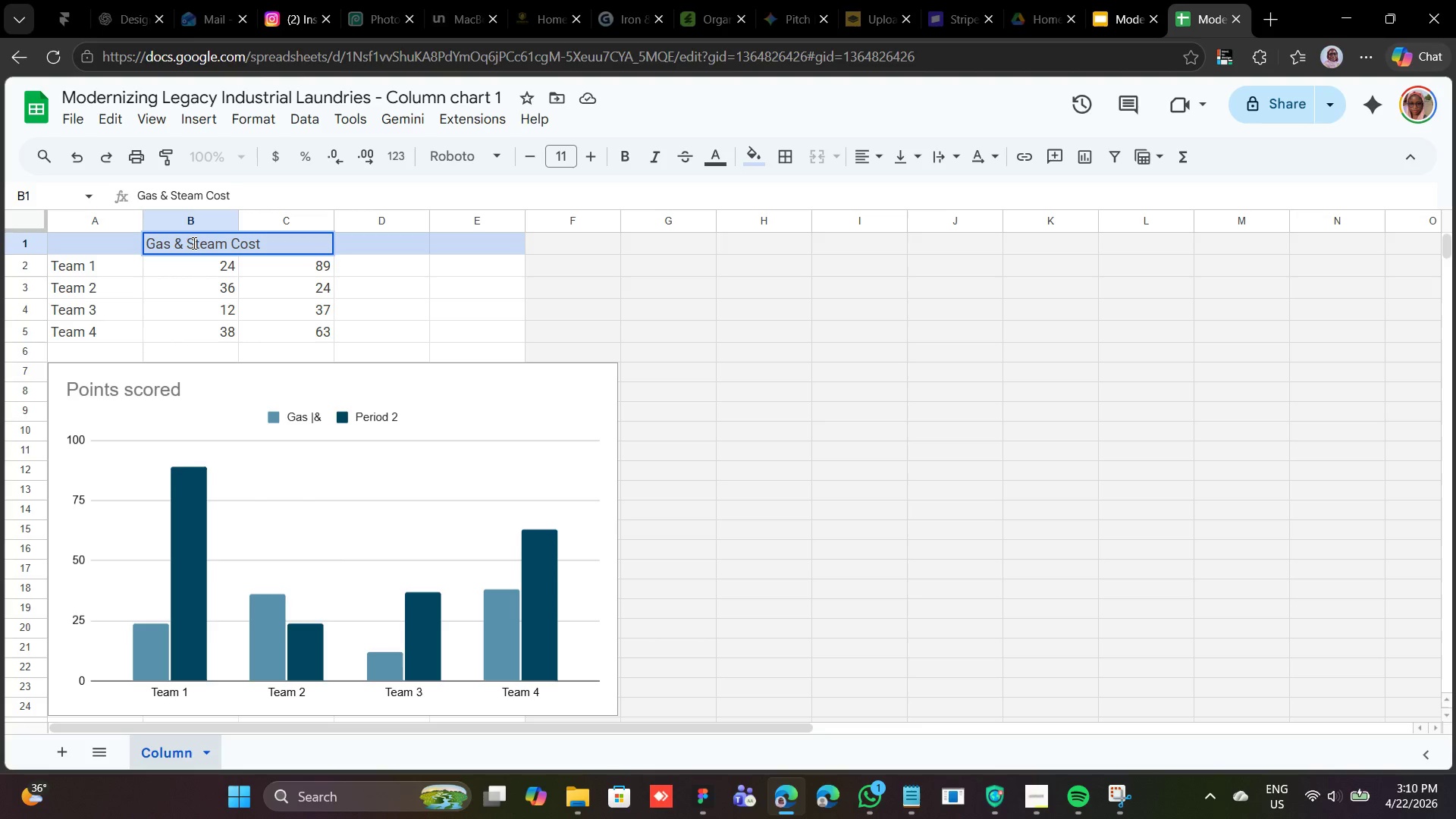 
hold_key(key=ShiftLeft, duration=0.61)
 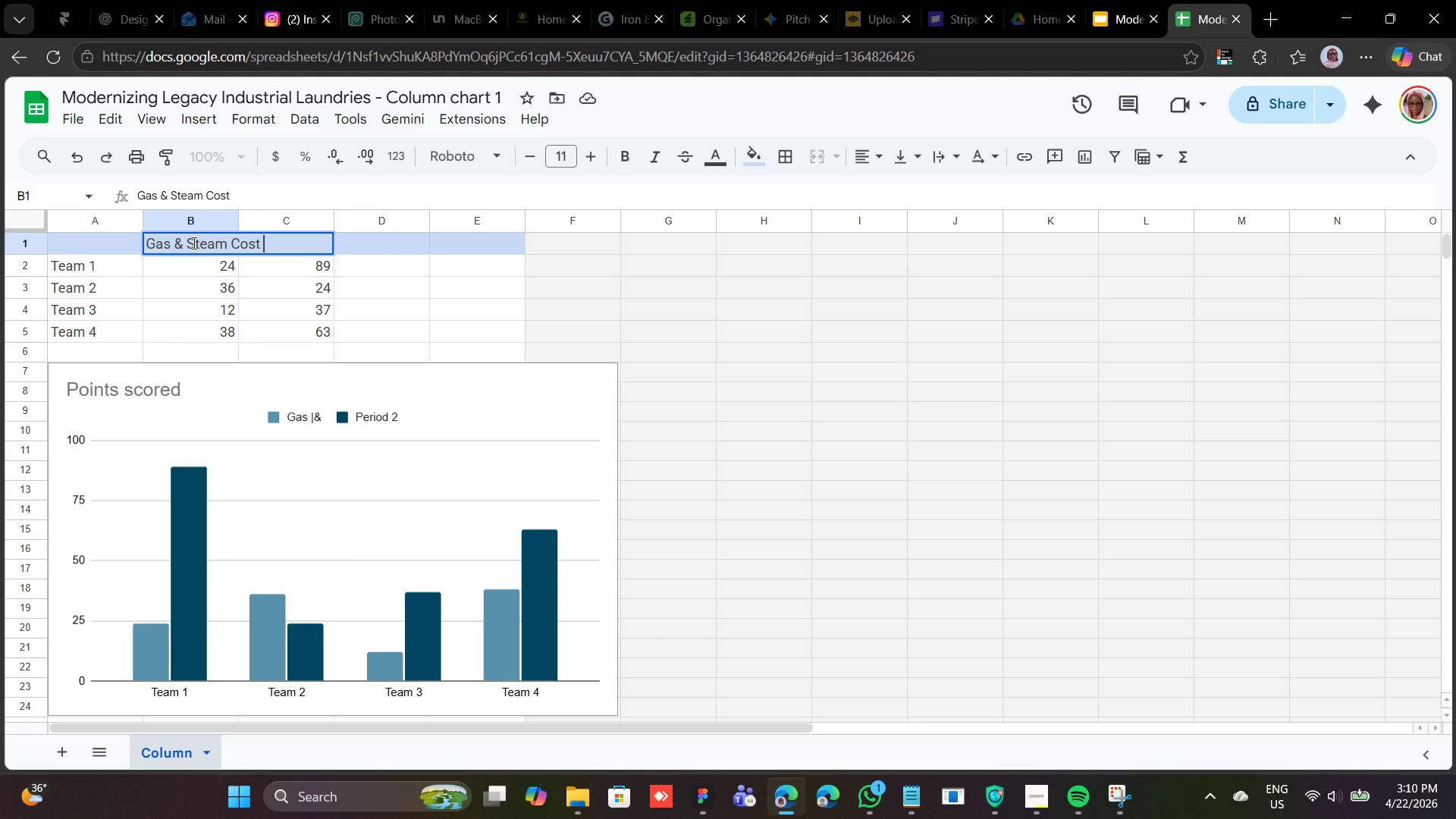 
type(($))
 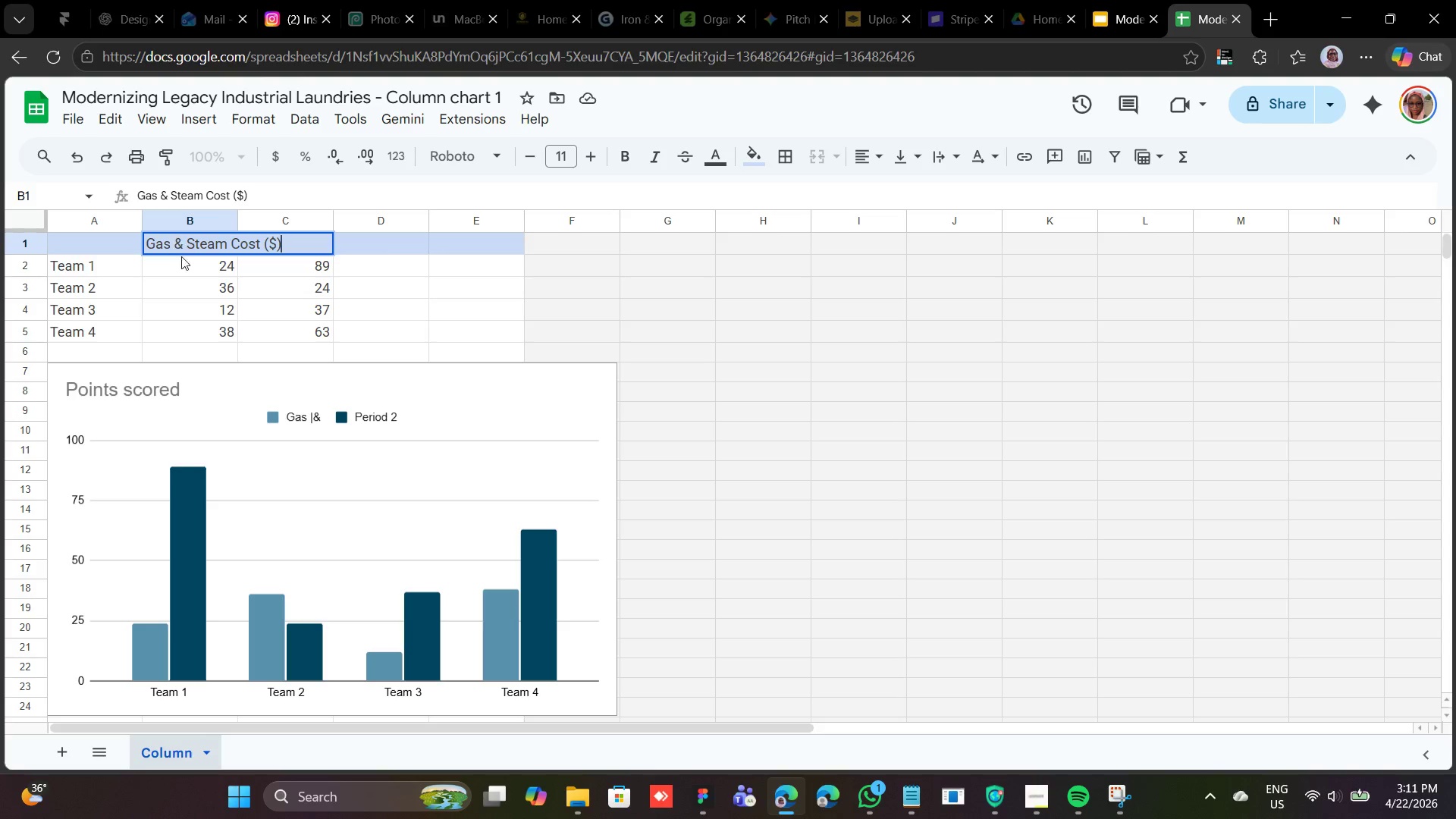 
left_click([183, 260])
 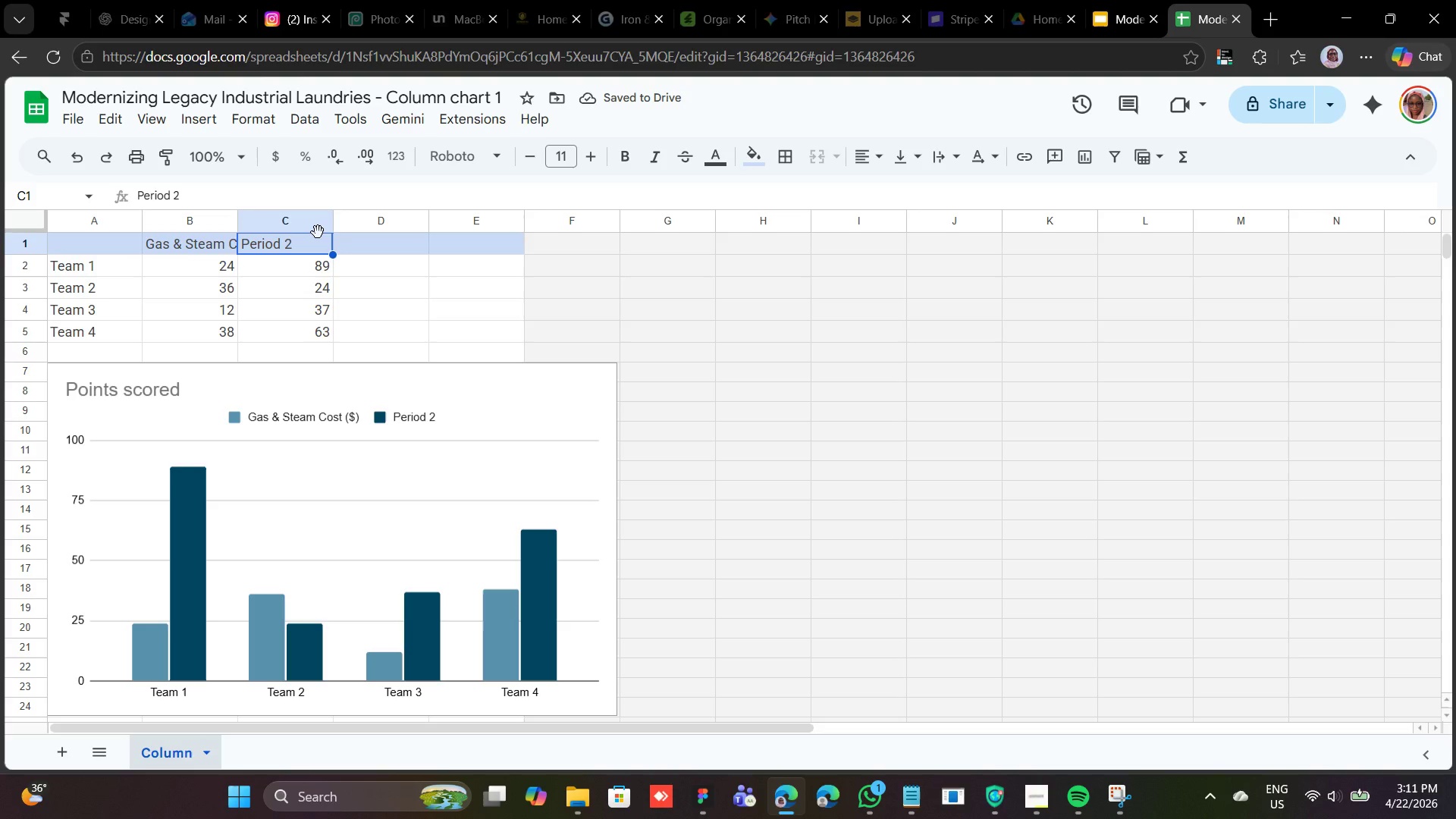 
wait(6.33)
 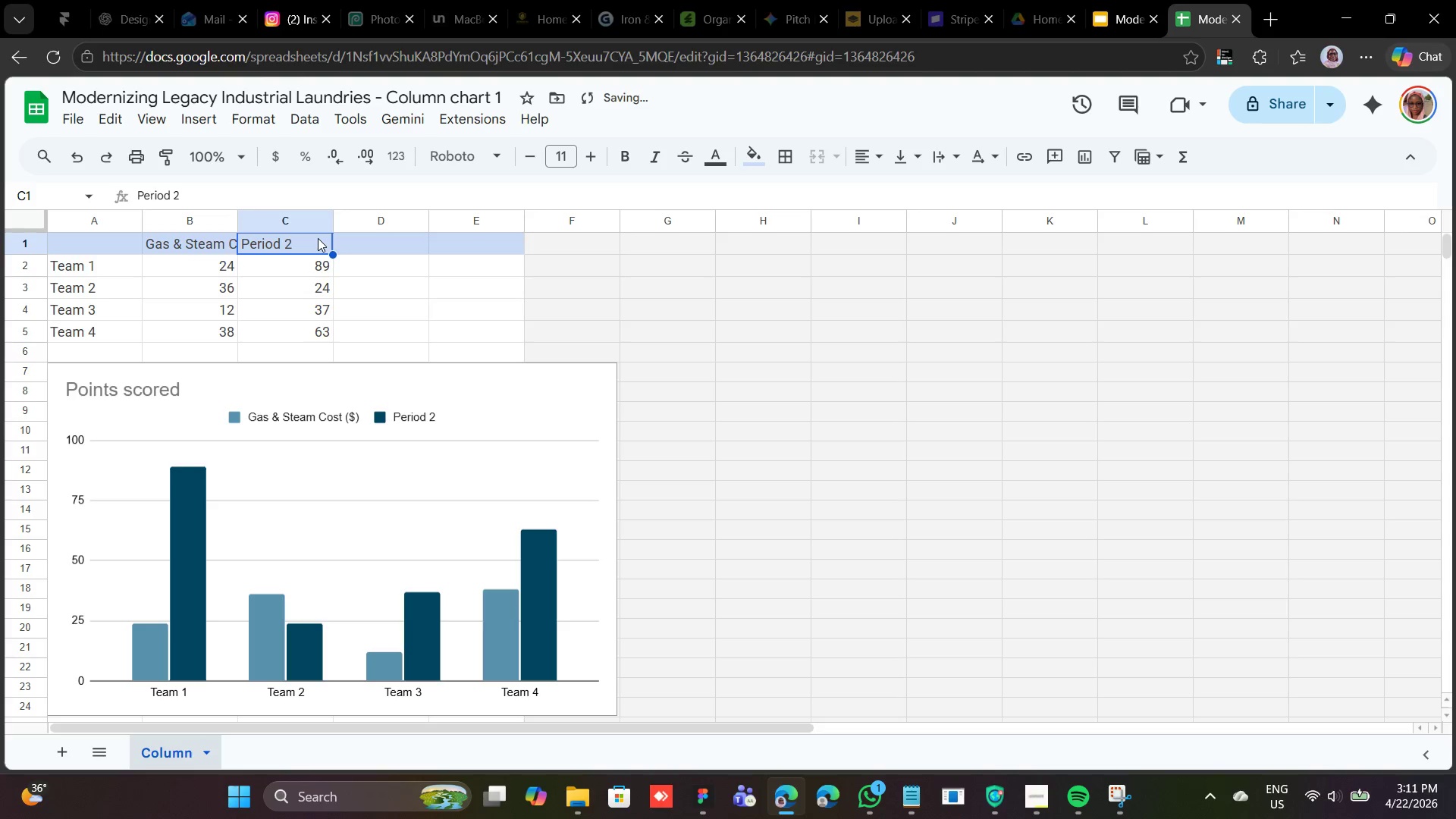 
type(Legacy Facility (Current0)
 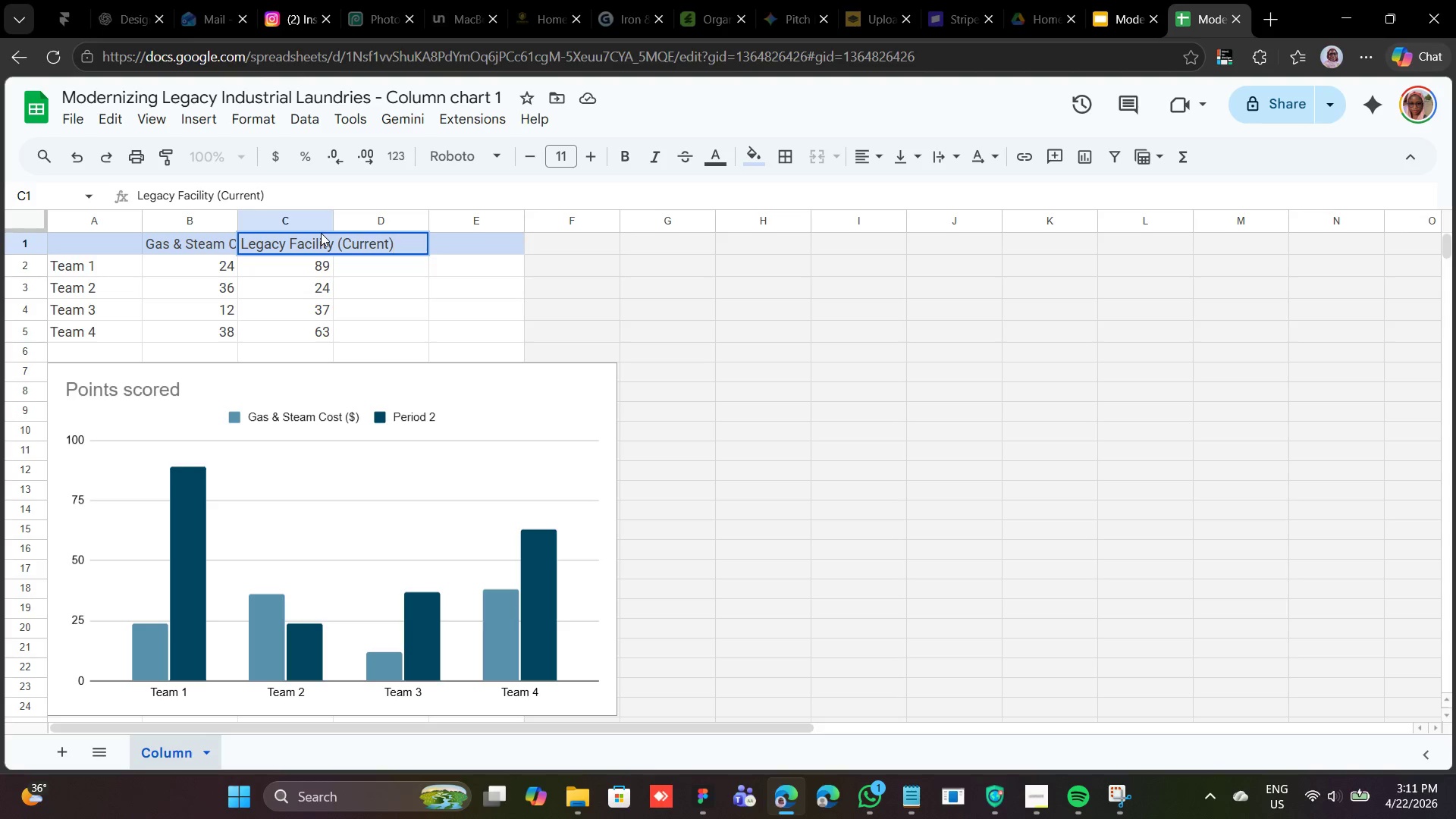 
wait(9.66)
 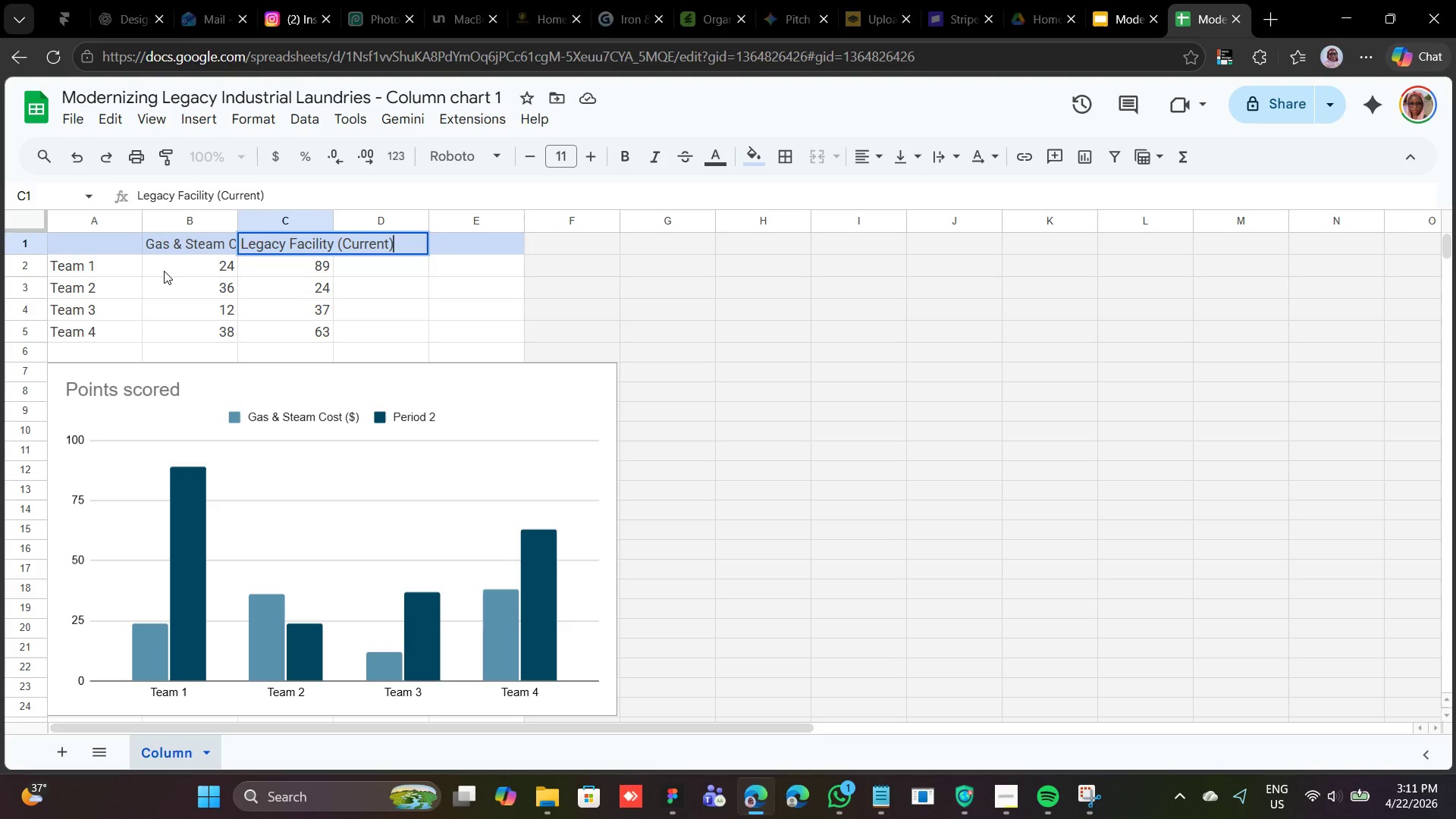 
left_click([167, 268])
 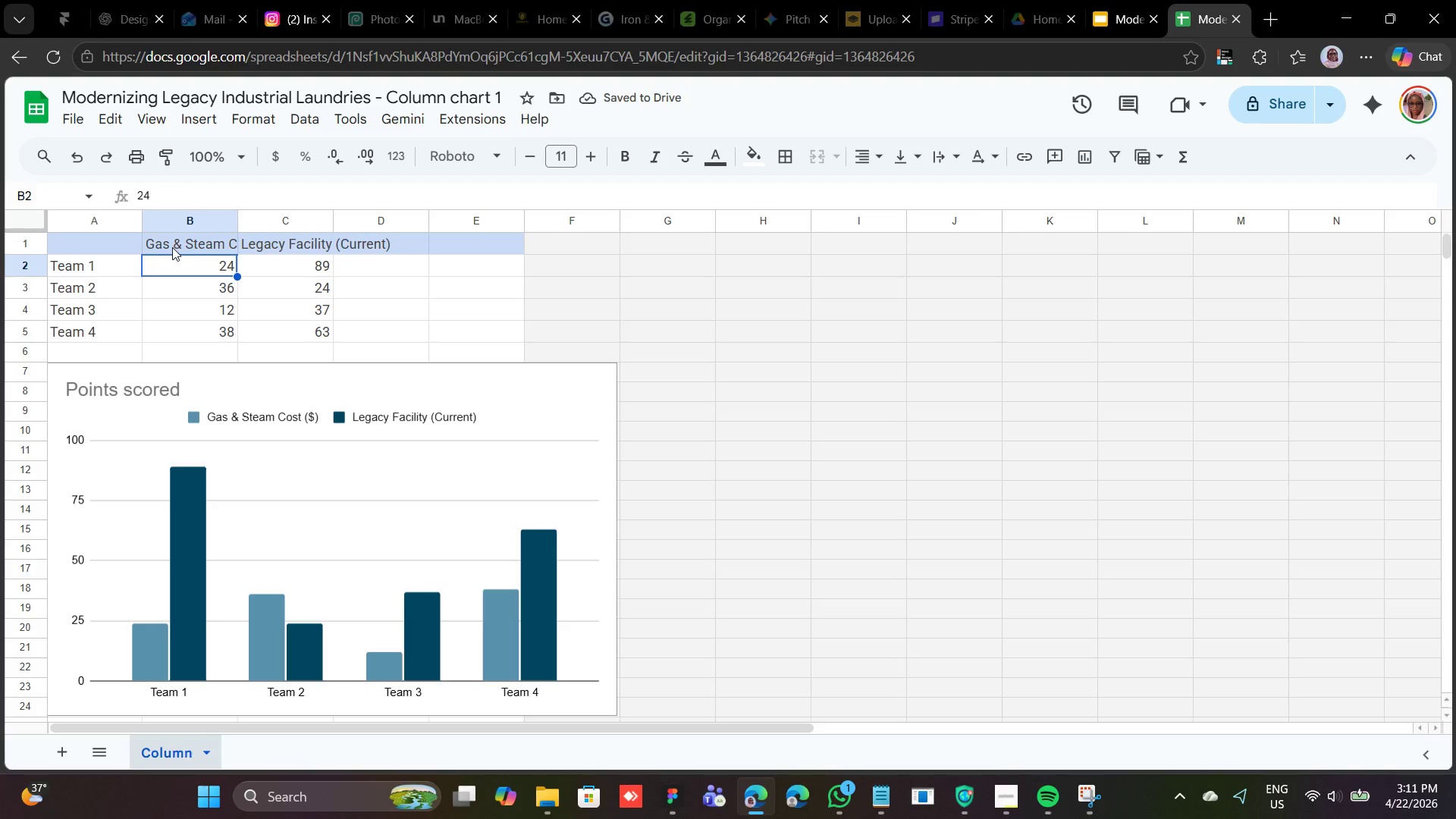 
type(45000)
 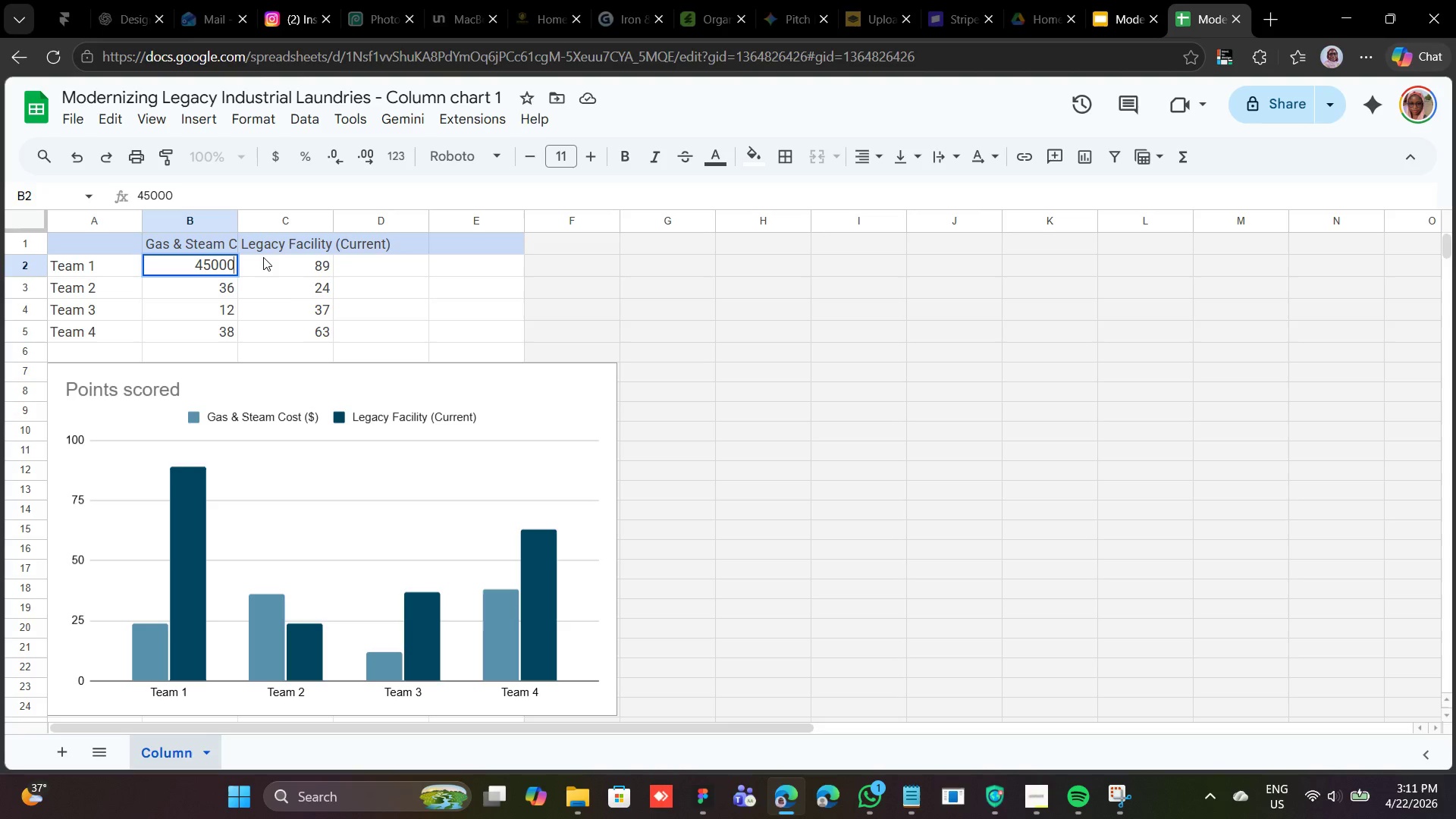 
left_click([265, 261])
 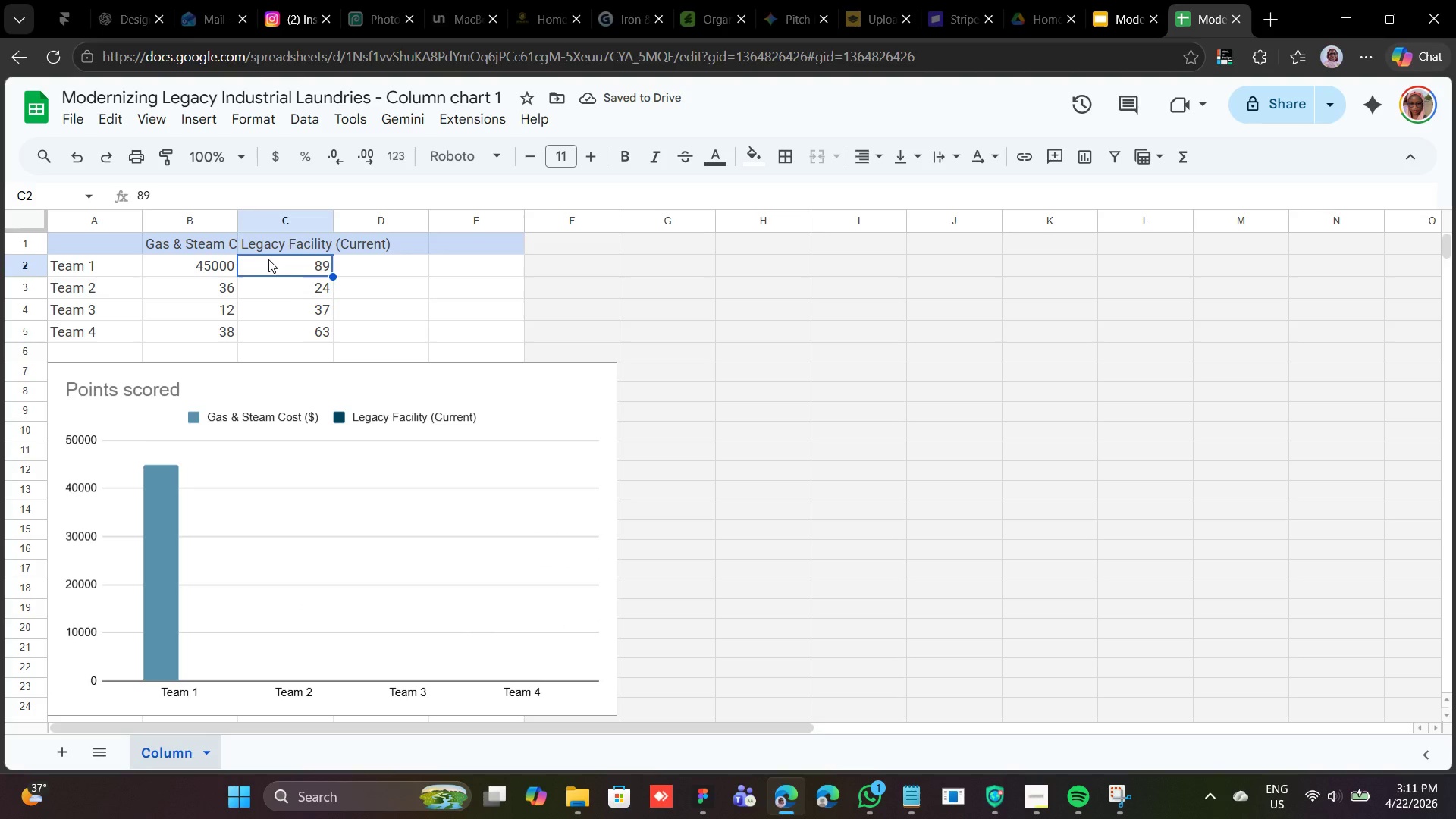 
type(32000)
 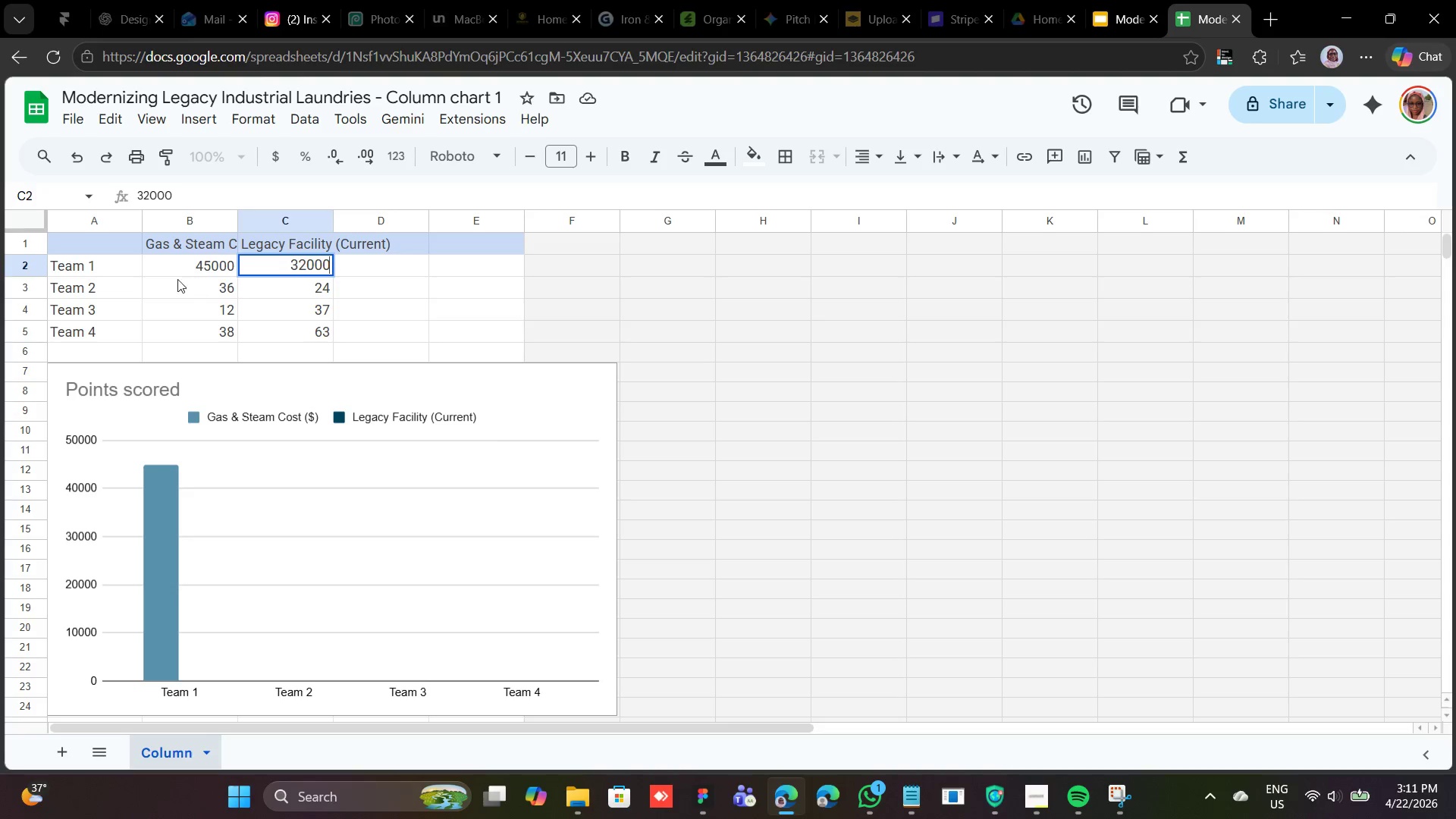 
left_click([115, 283])
 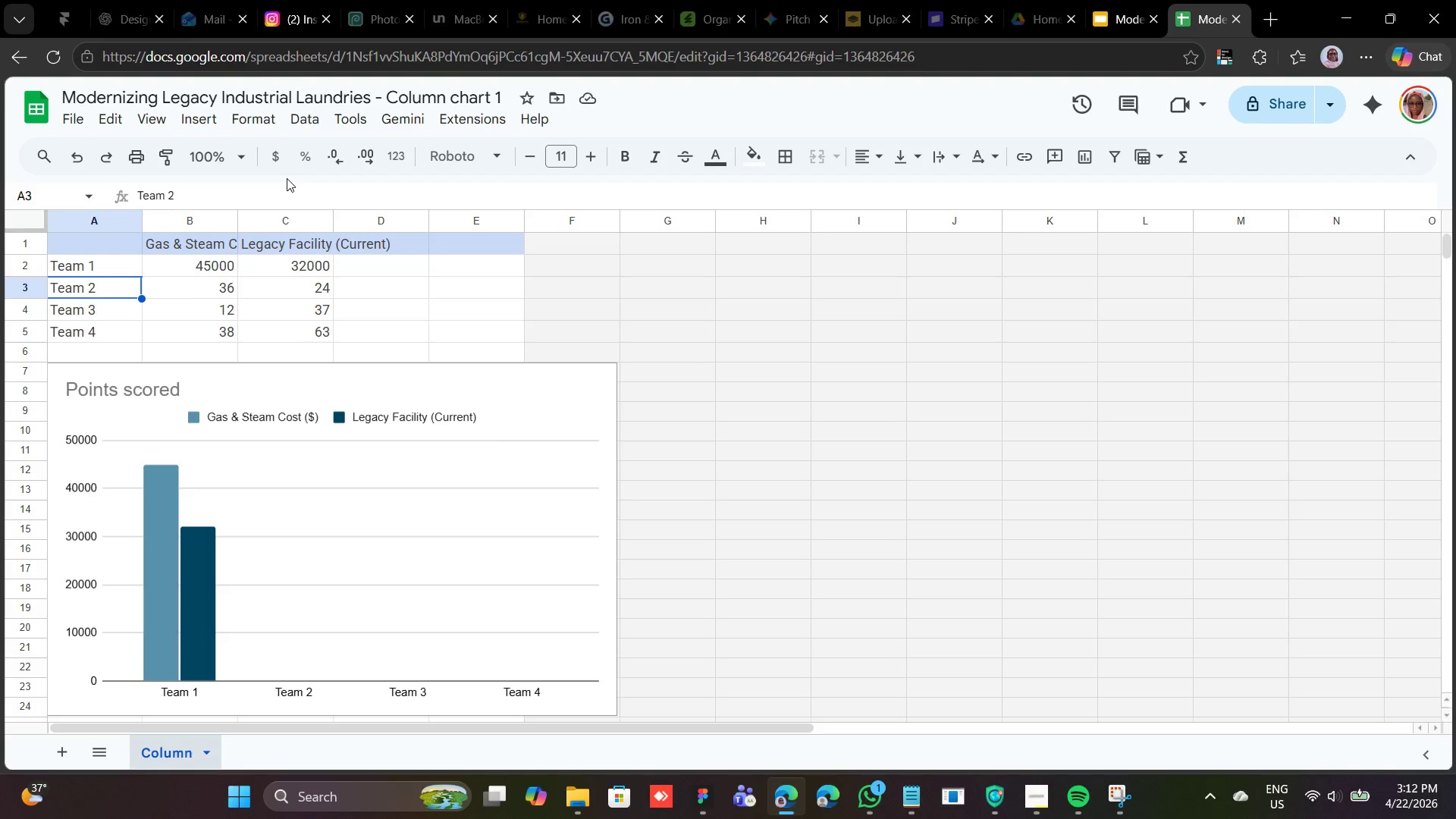 
wait(26.88)
 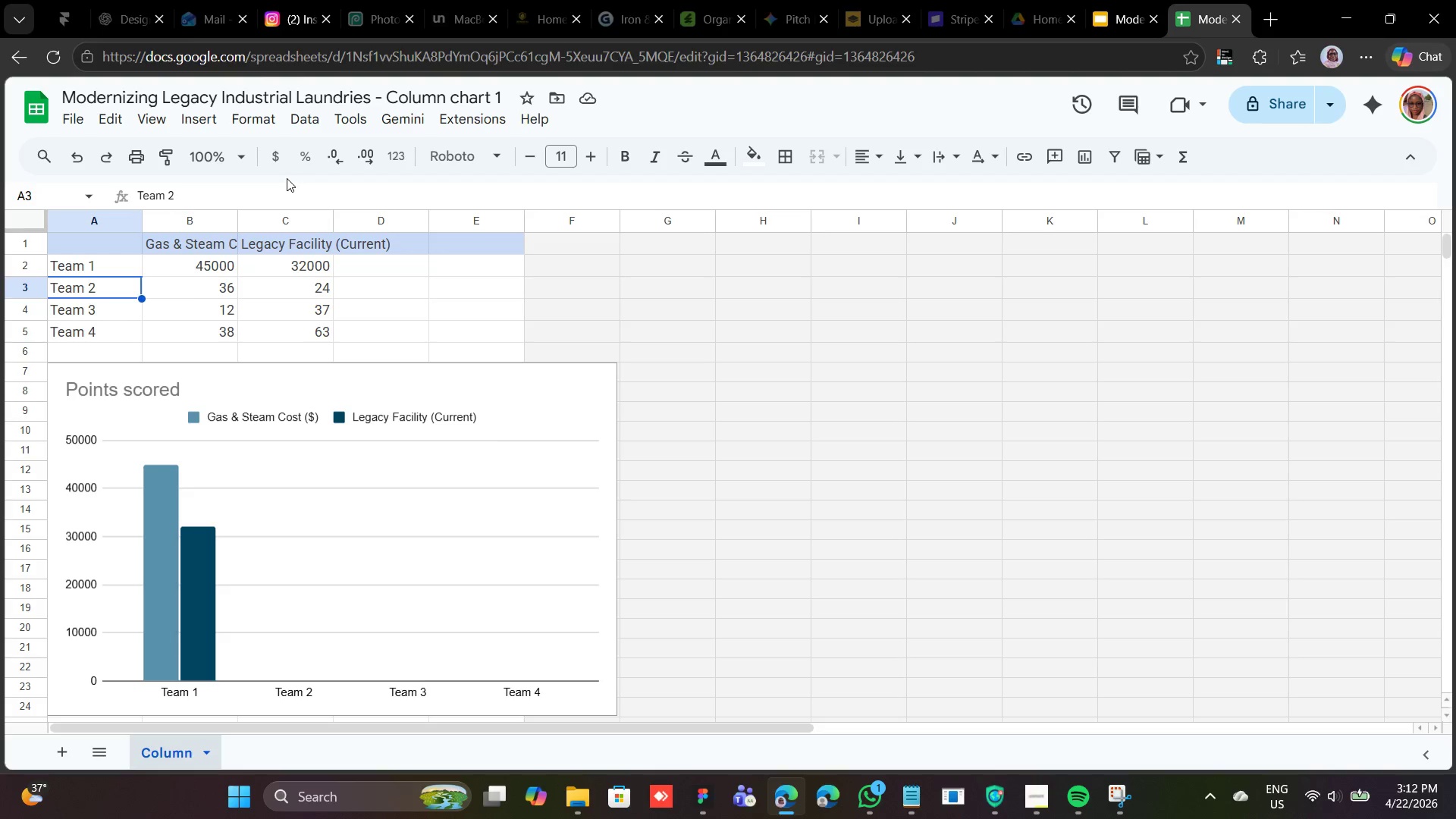 
left_click([259, 248])
 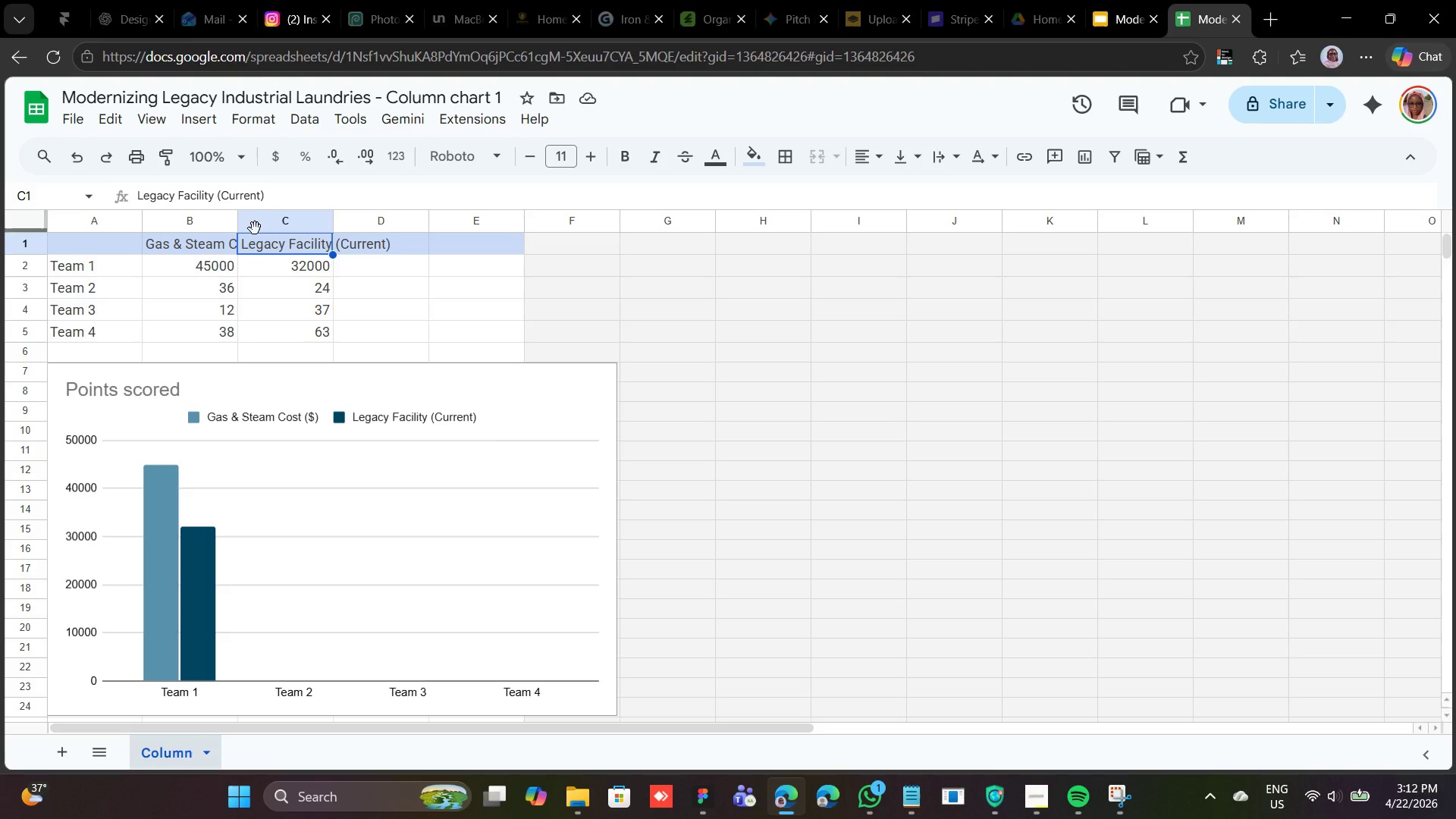 
type(Water Usage Costs ()
 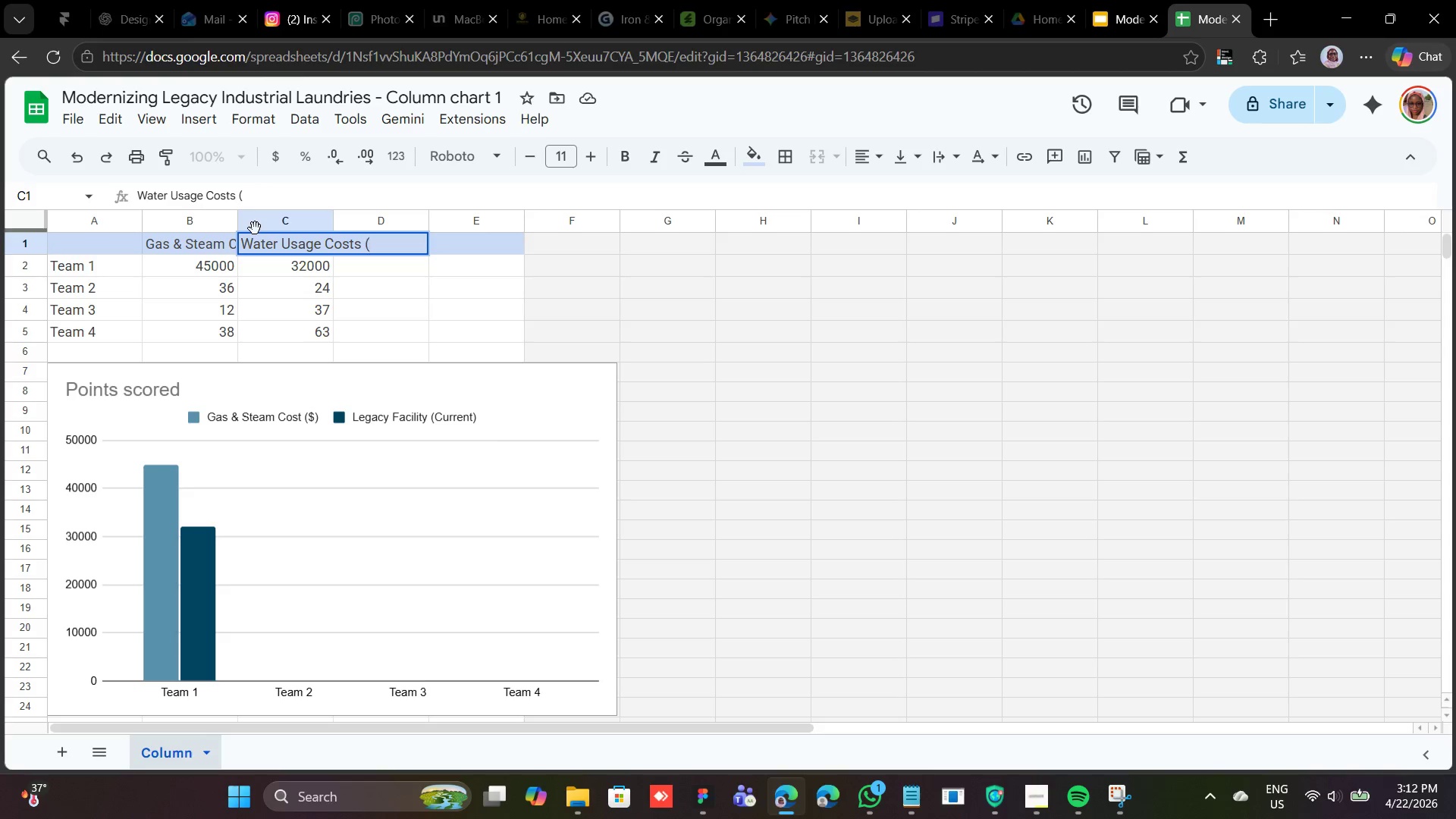 
wait(9.28)
 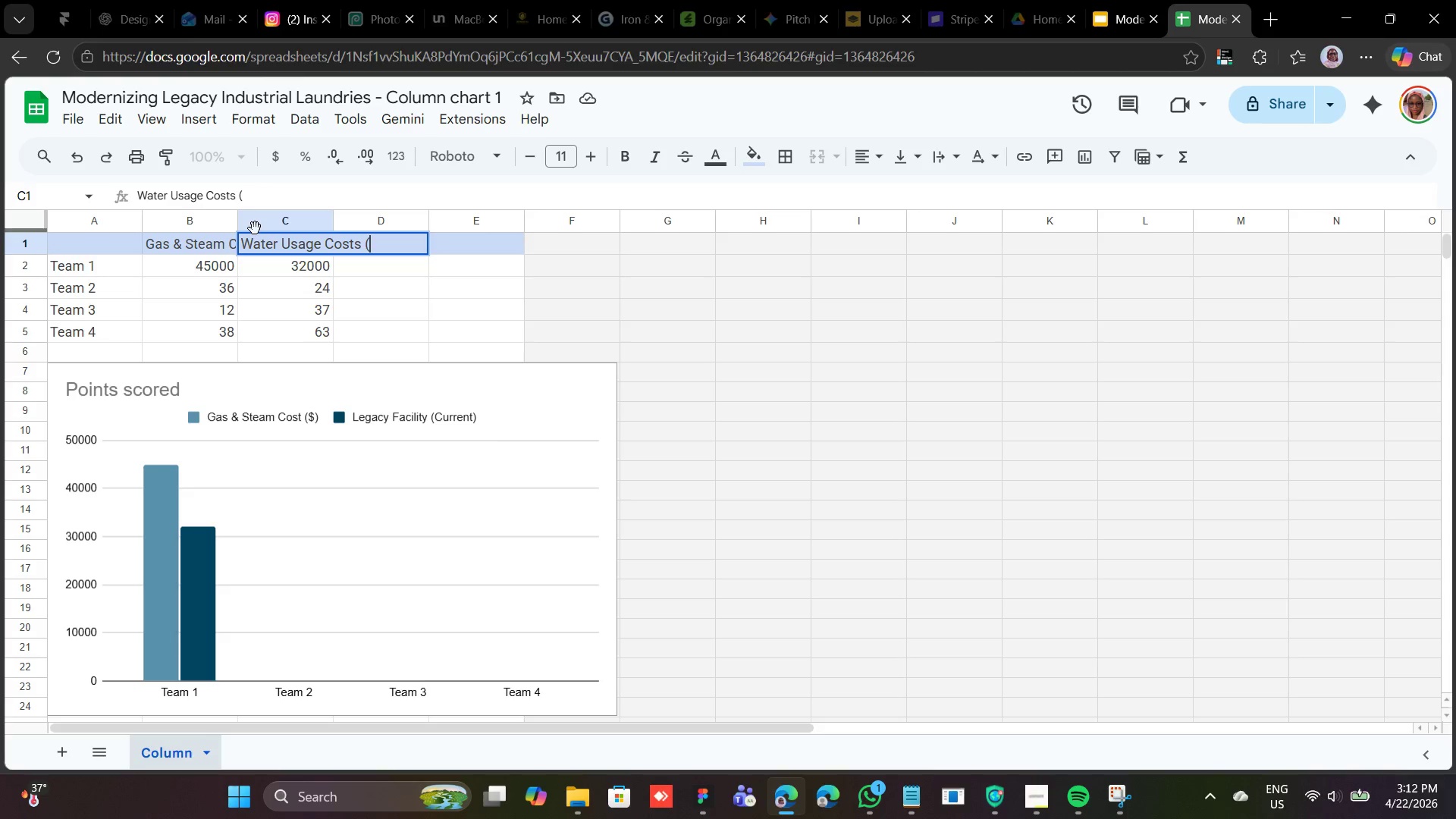 
double_click([329, 243])
 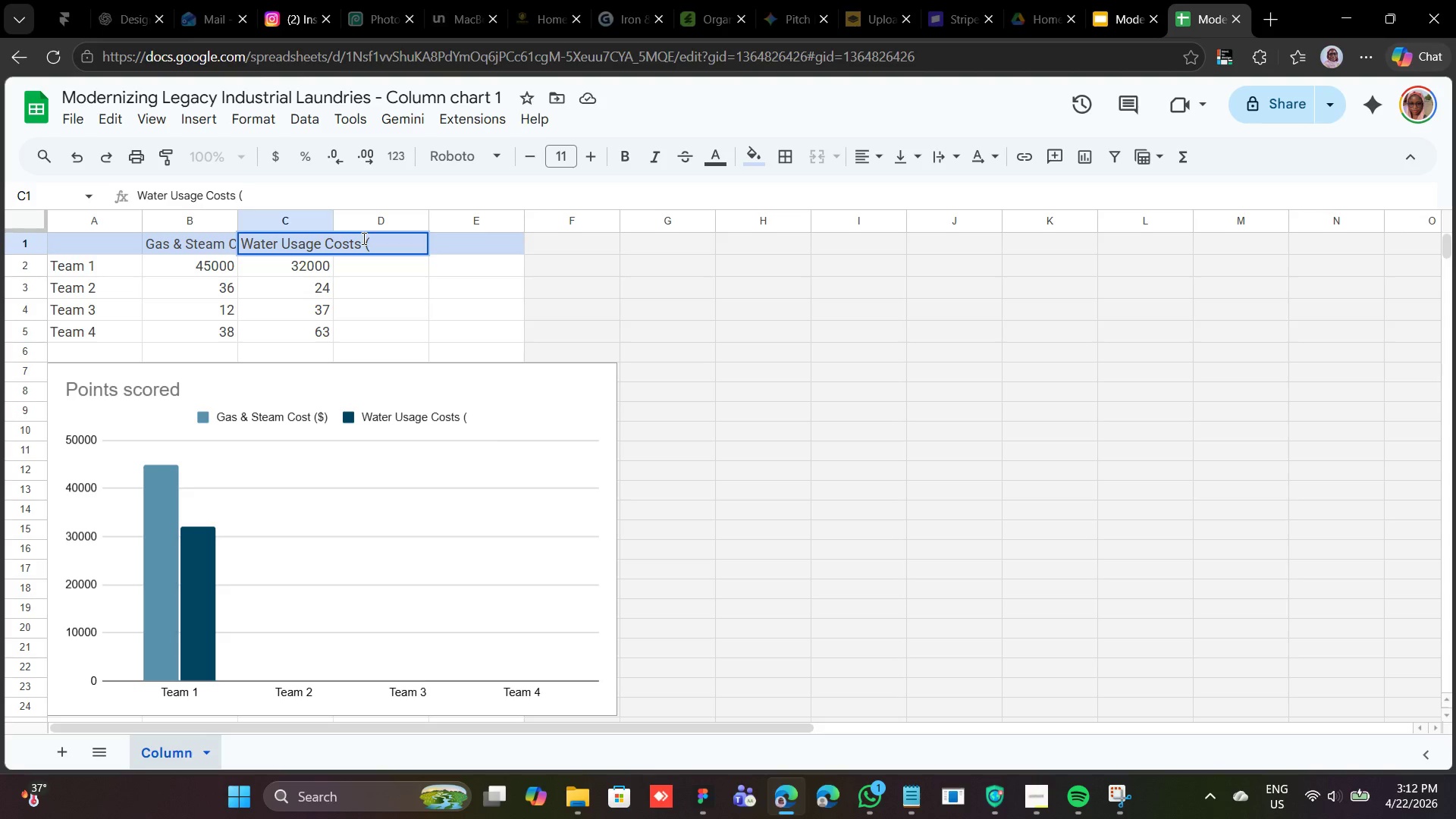 
type($))
 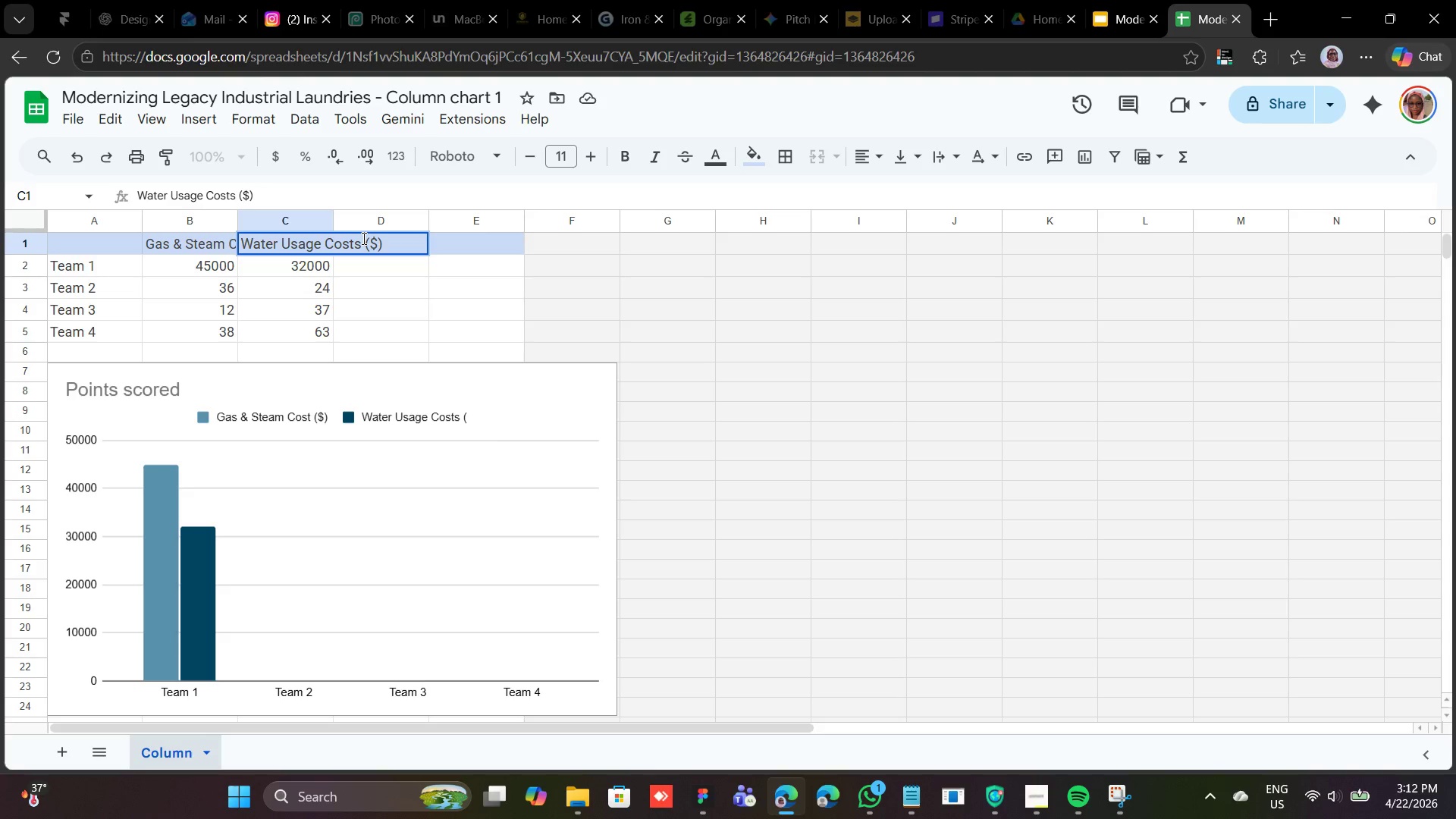 
wait(8.81)
 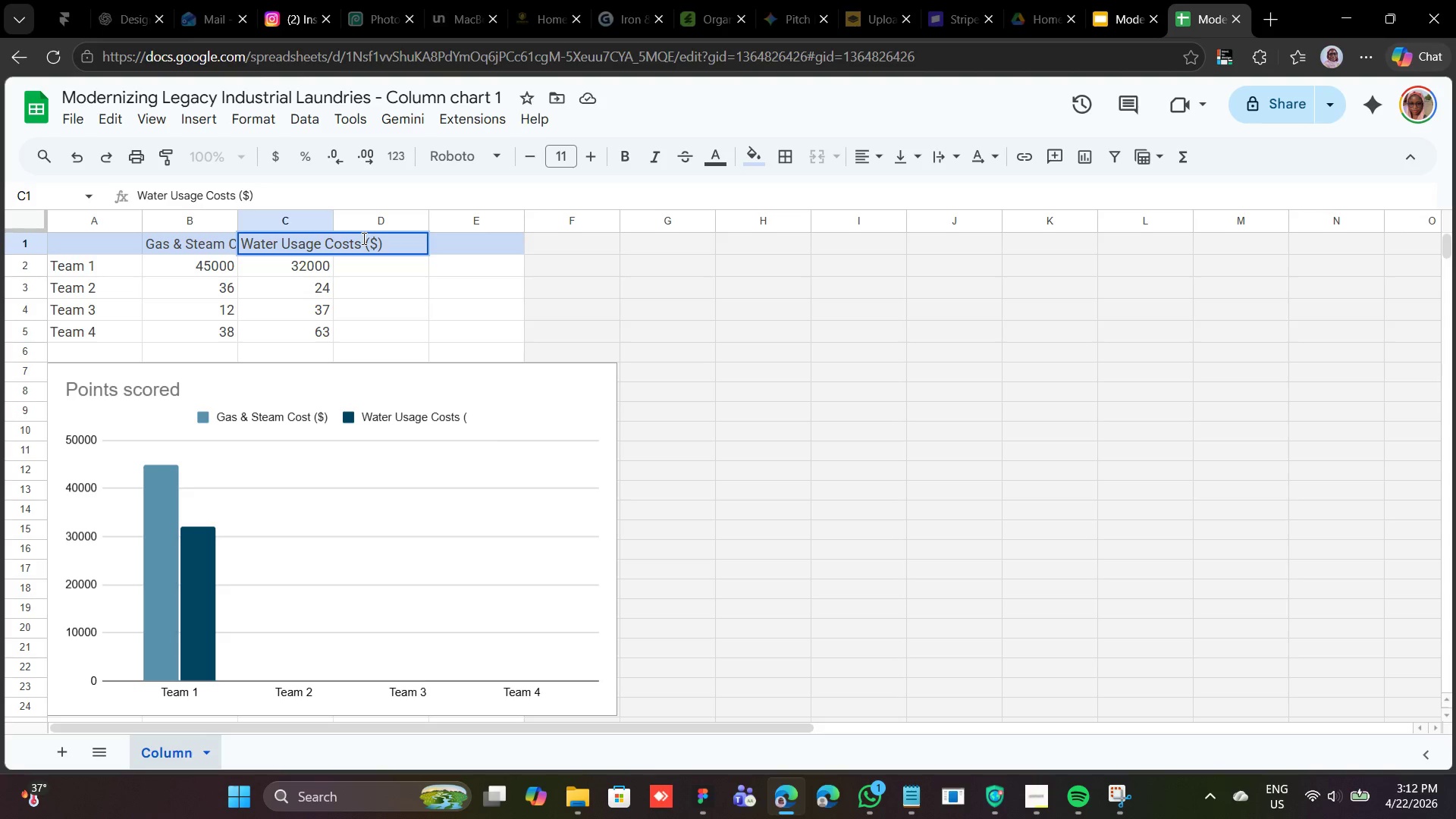 
left_click([125, 265])
 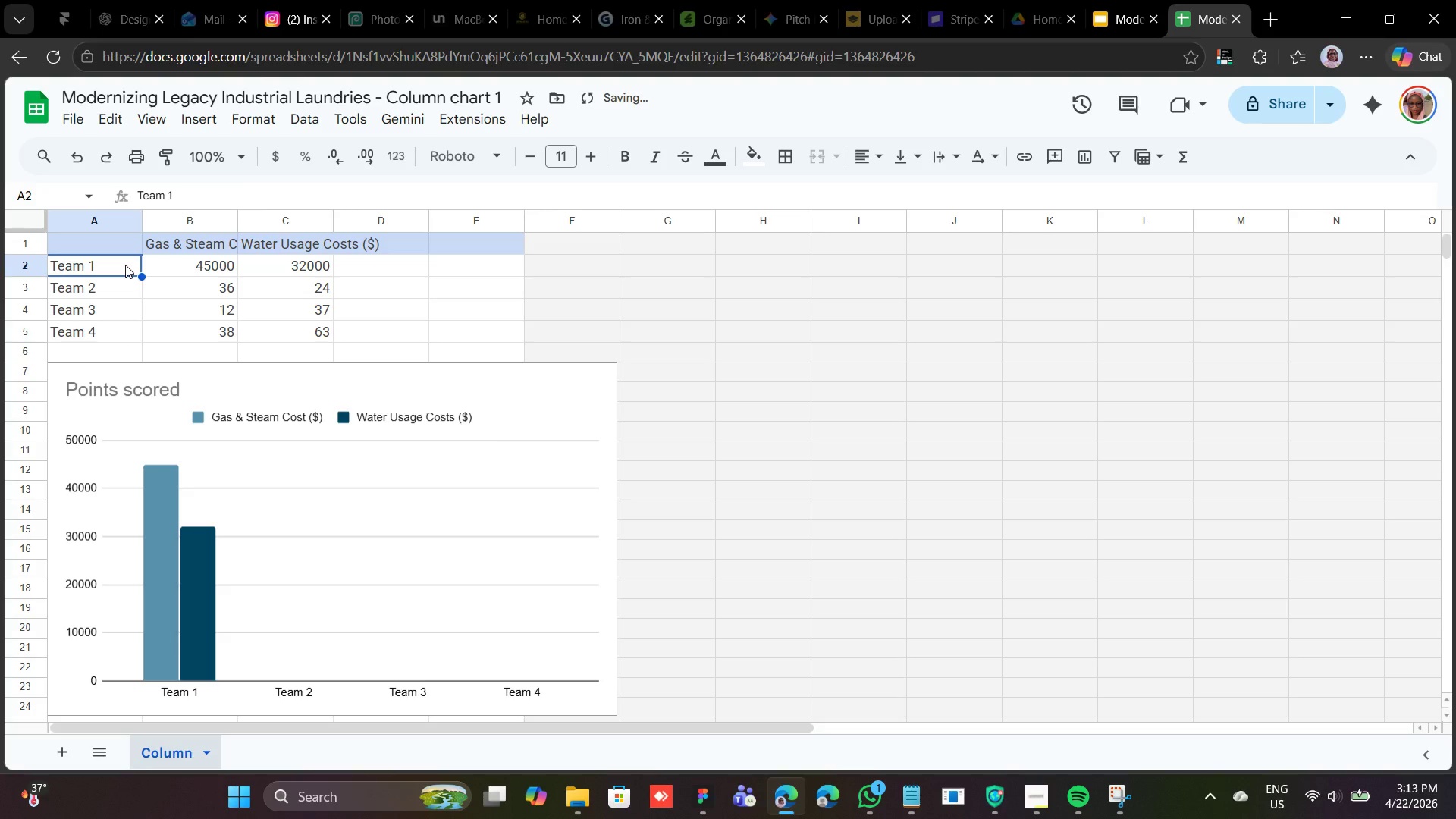 
type(Legacyb)
key(Backspace)
type( Facility (Curent))
 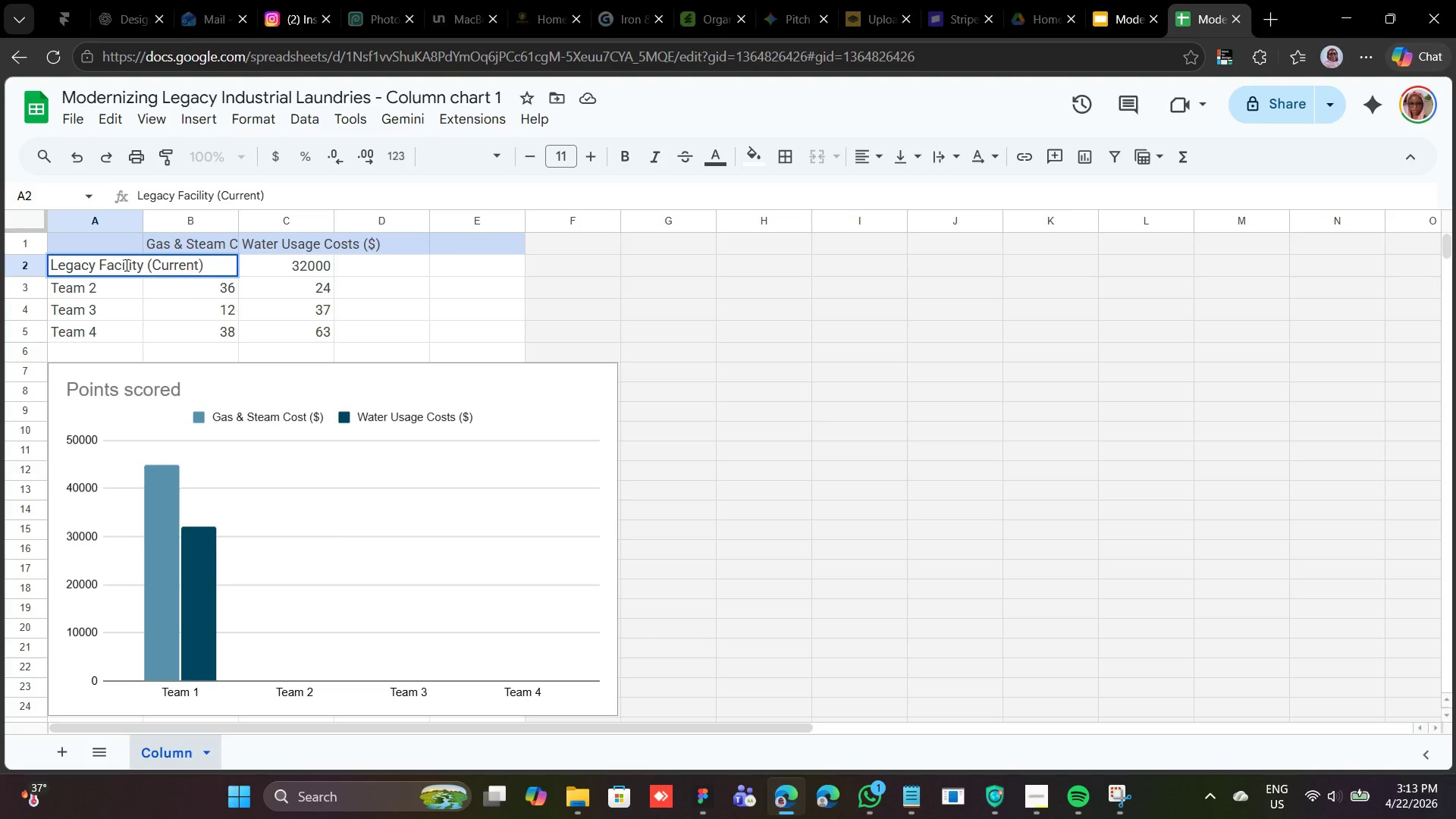 
wait(7.16)
 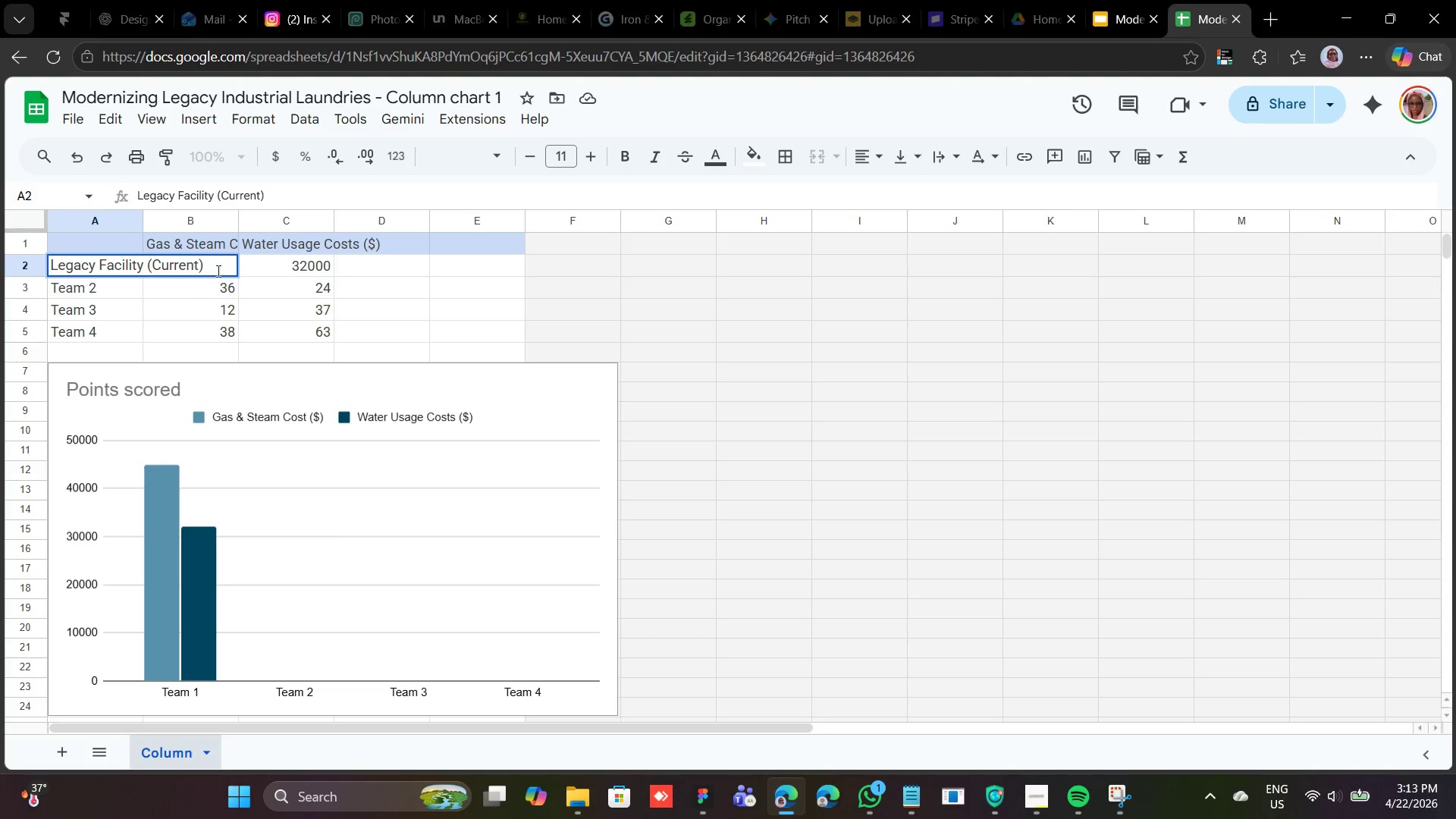 
left_click([127, 290])
 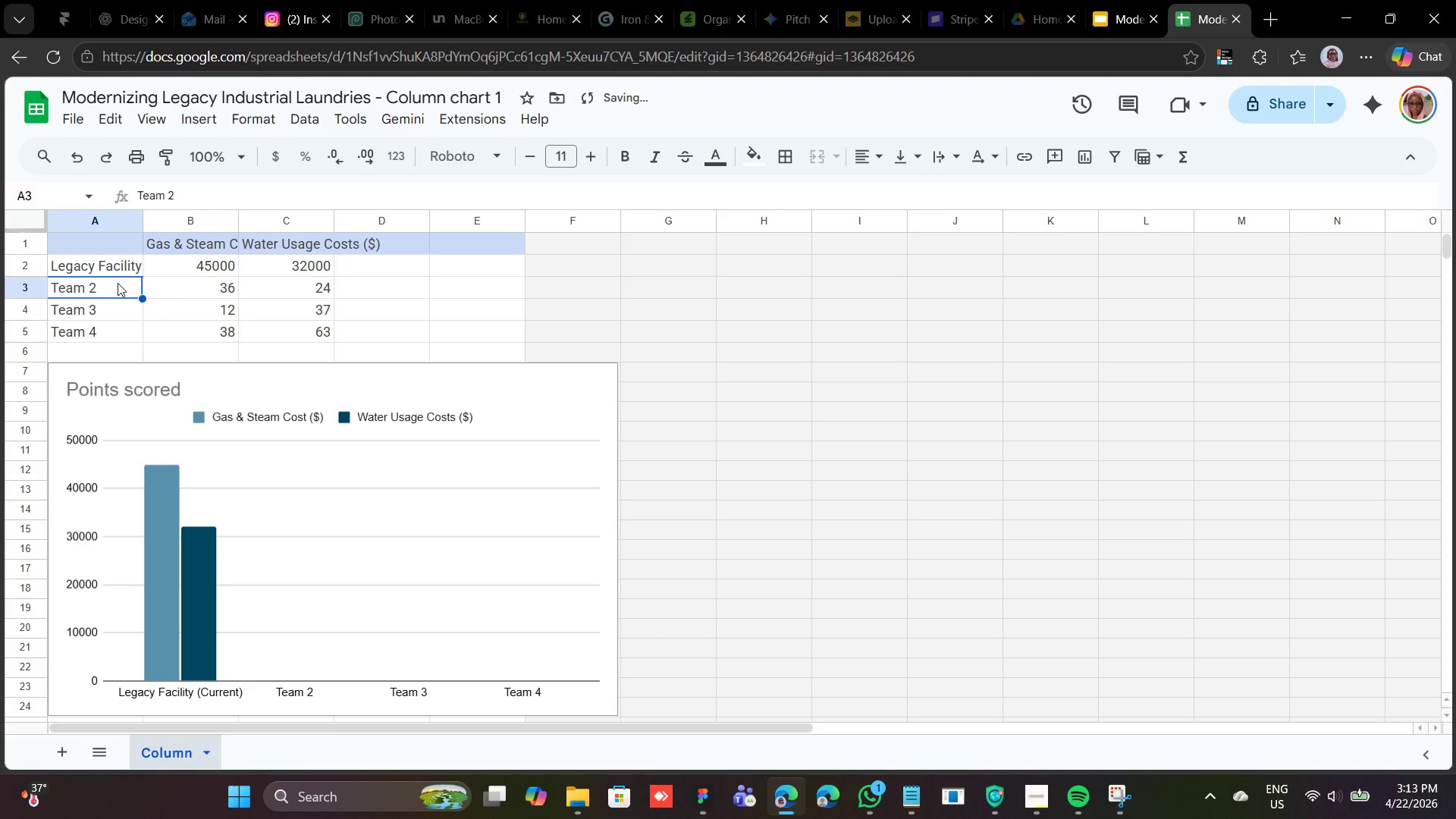 
type(32000)
 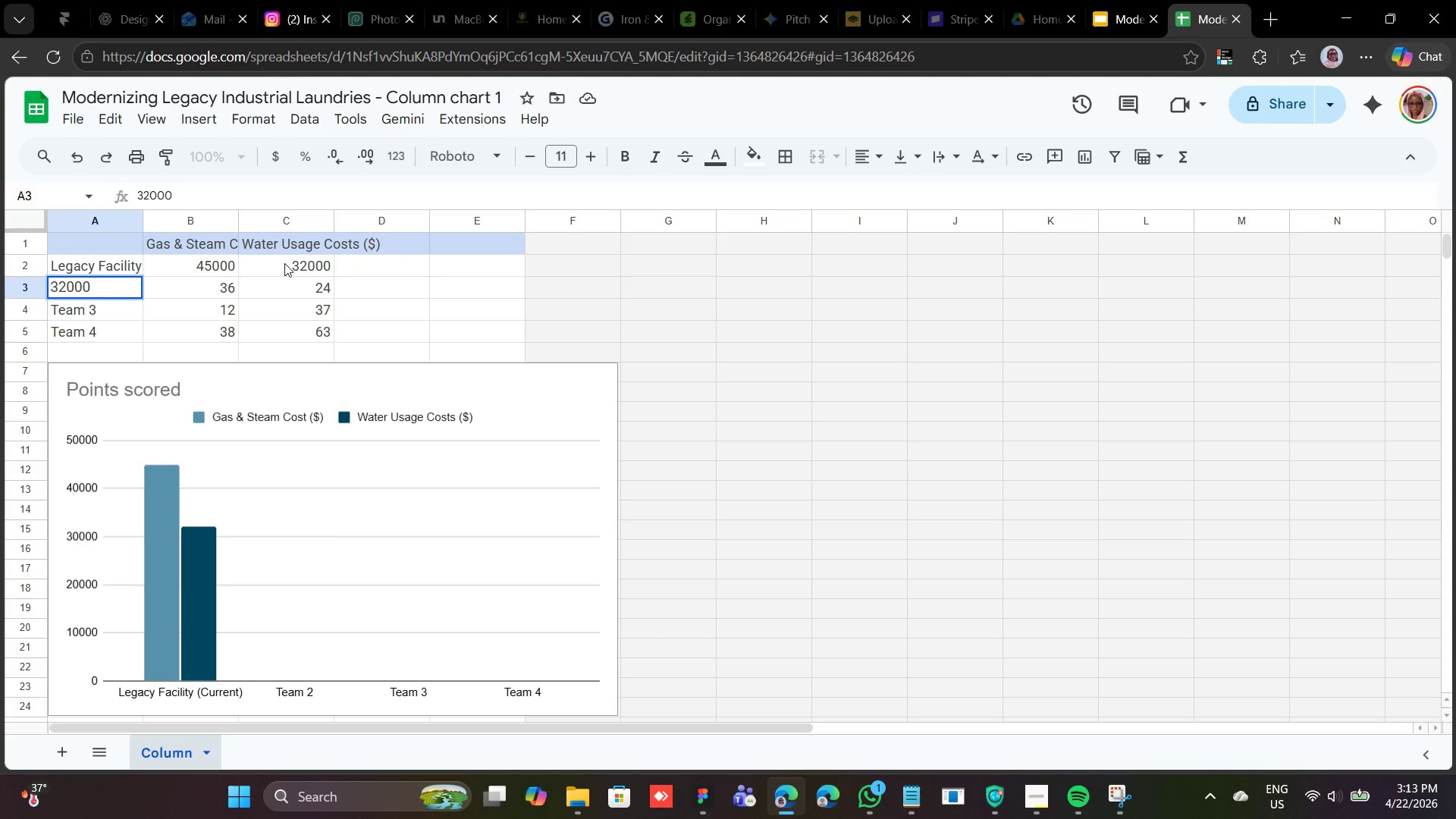 
wait(27.02)
 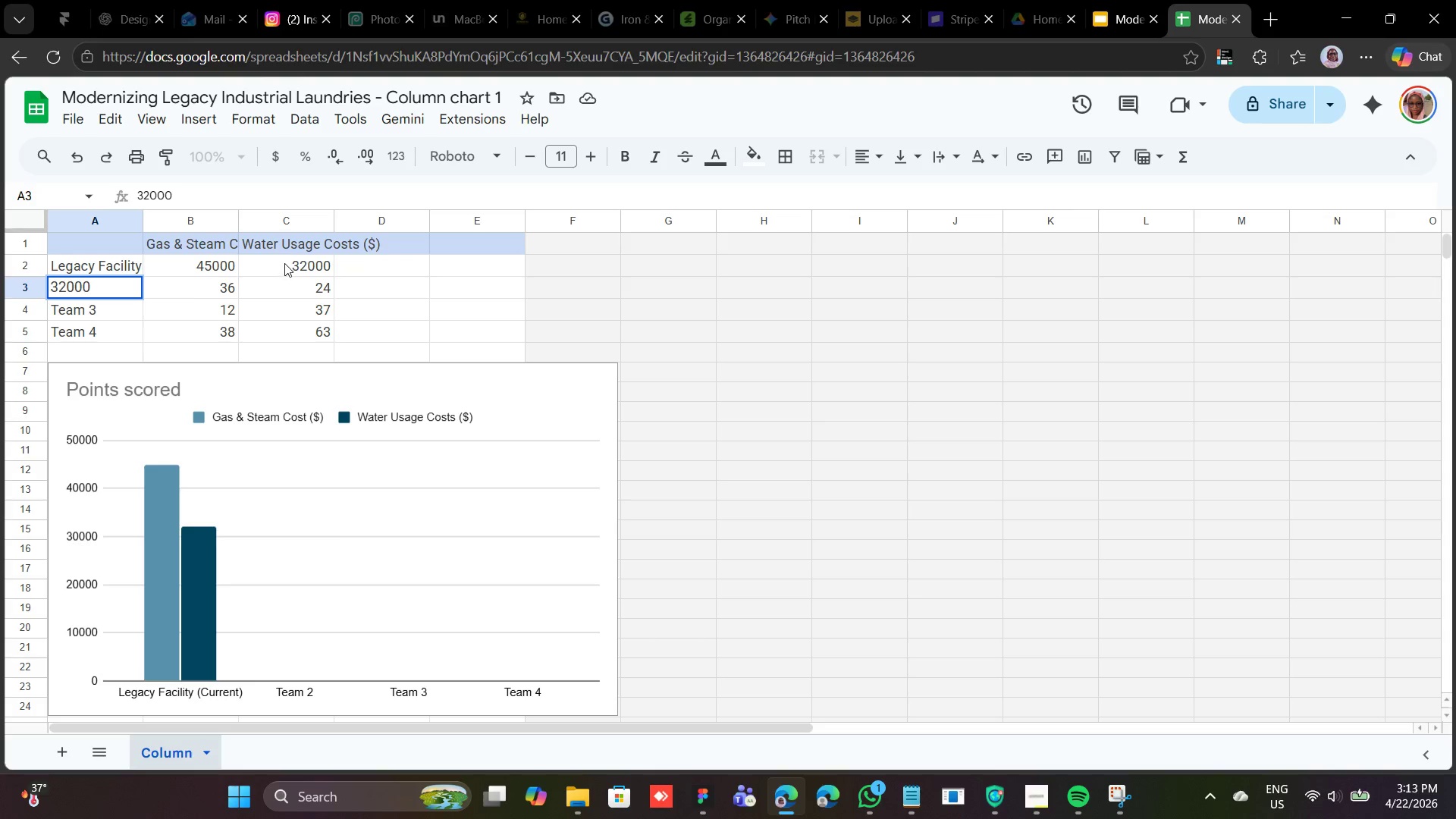 
double_click([86, 282])
 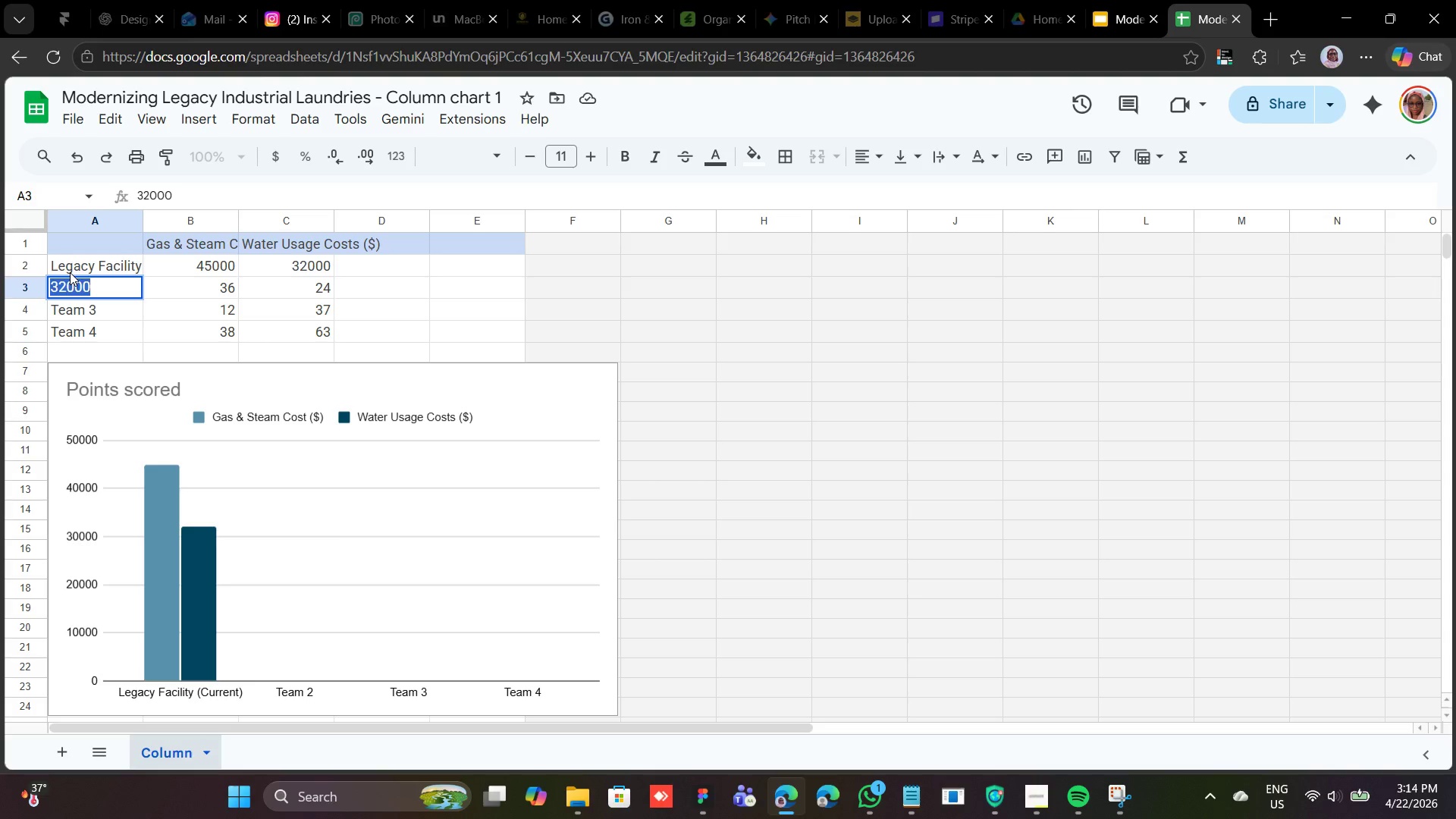 
type(Modernizes)
key(Backspace)
type(d Facility (Projected))
 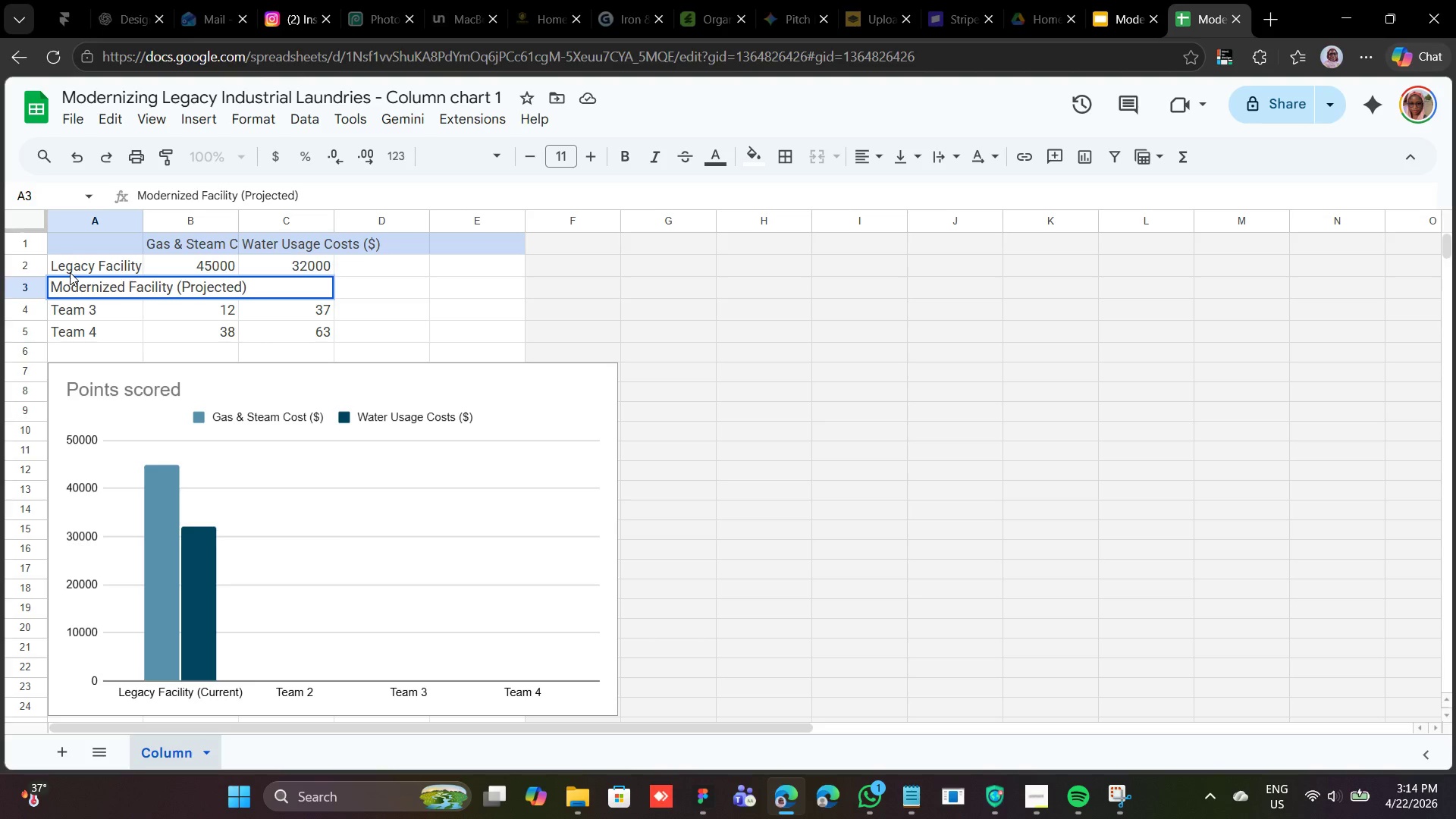 
left_click([80, 312])
 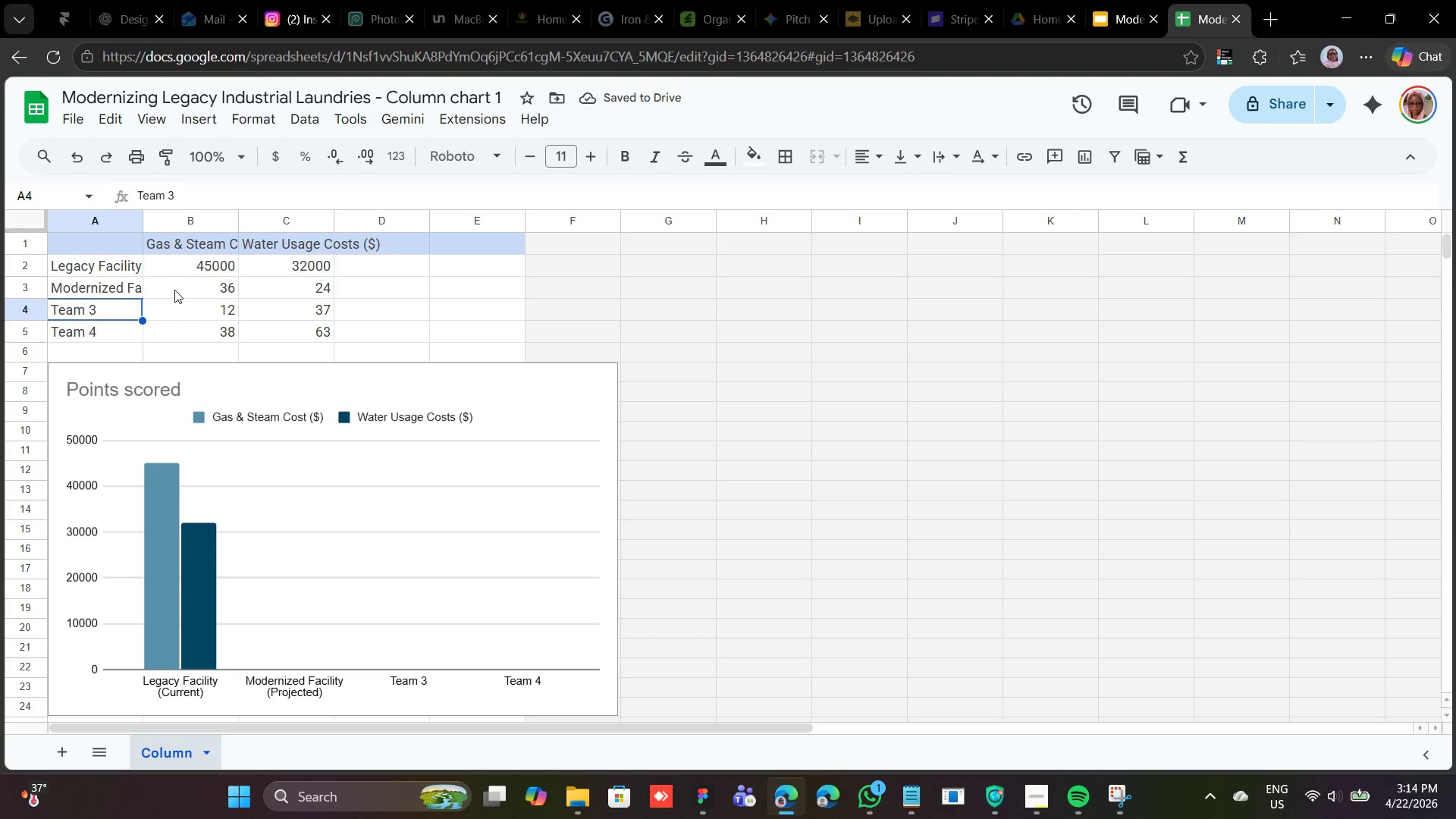 
left_click([174, 290])
 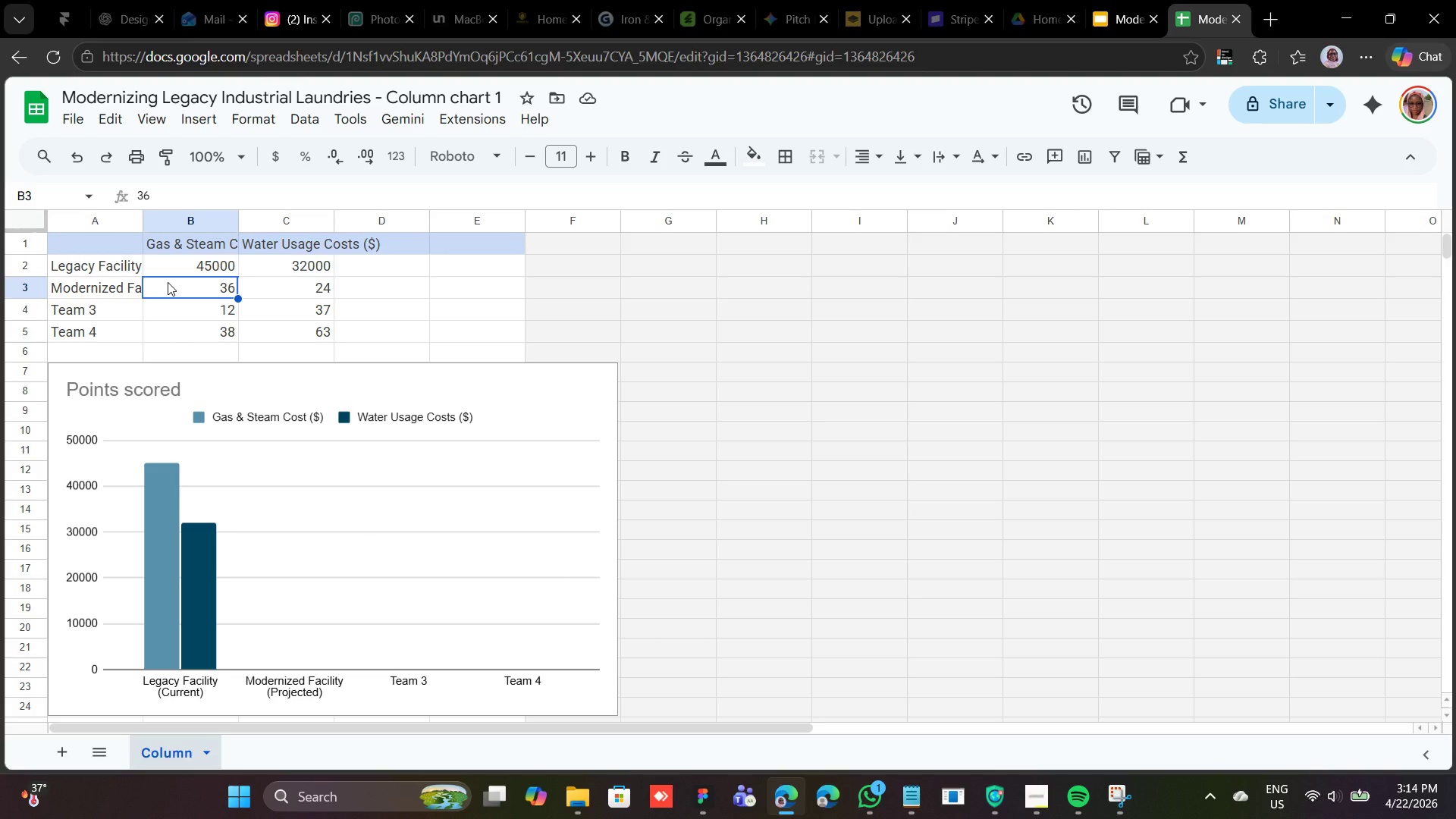 
type(28000)
 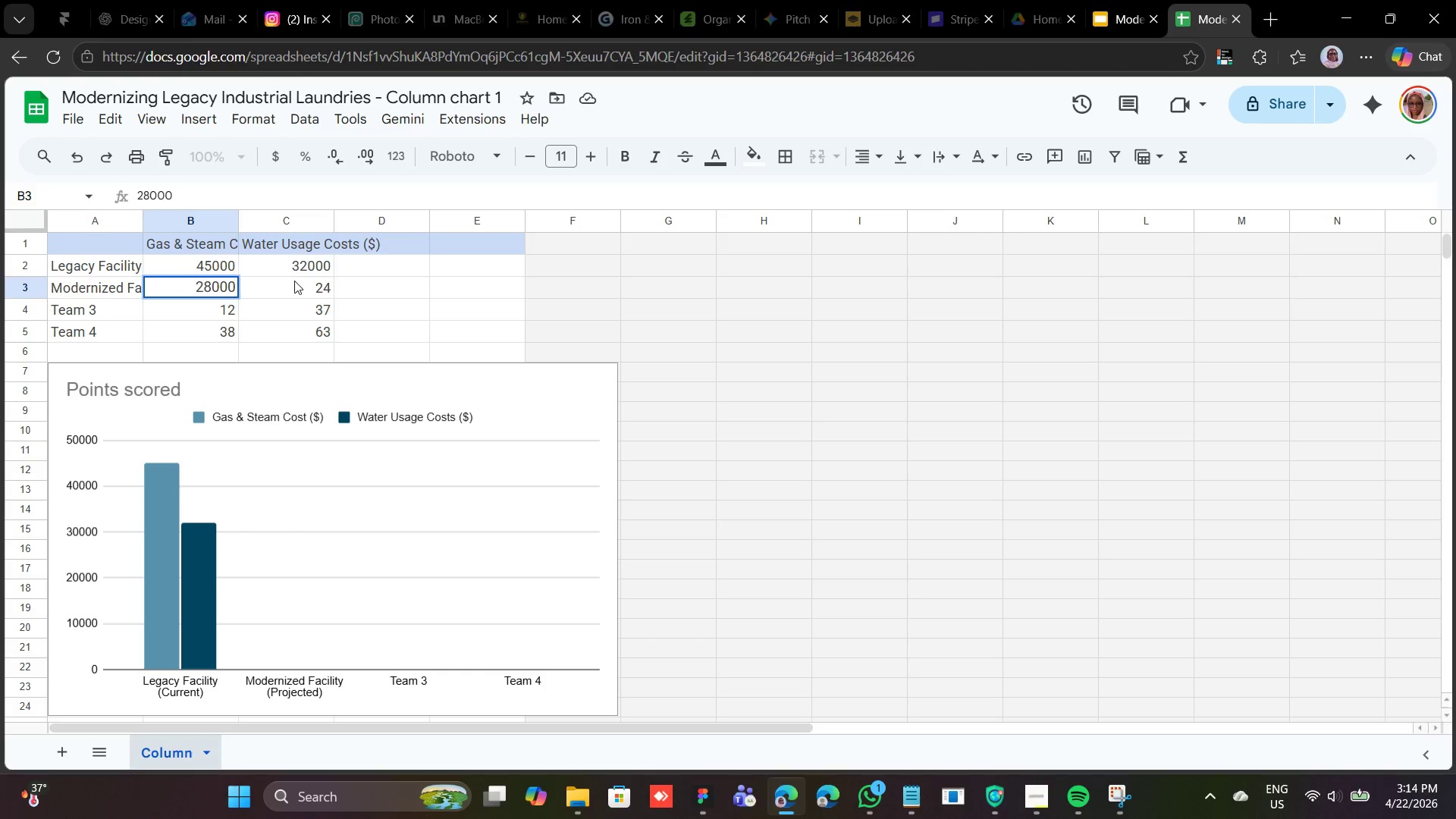 
left_click([293, 285])
 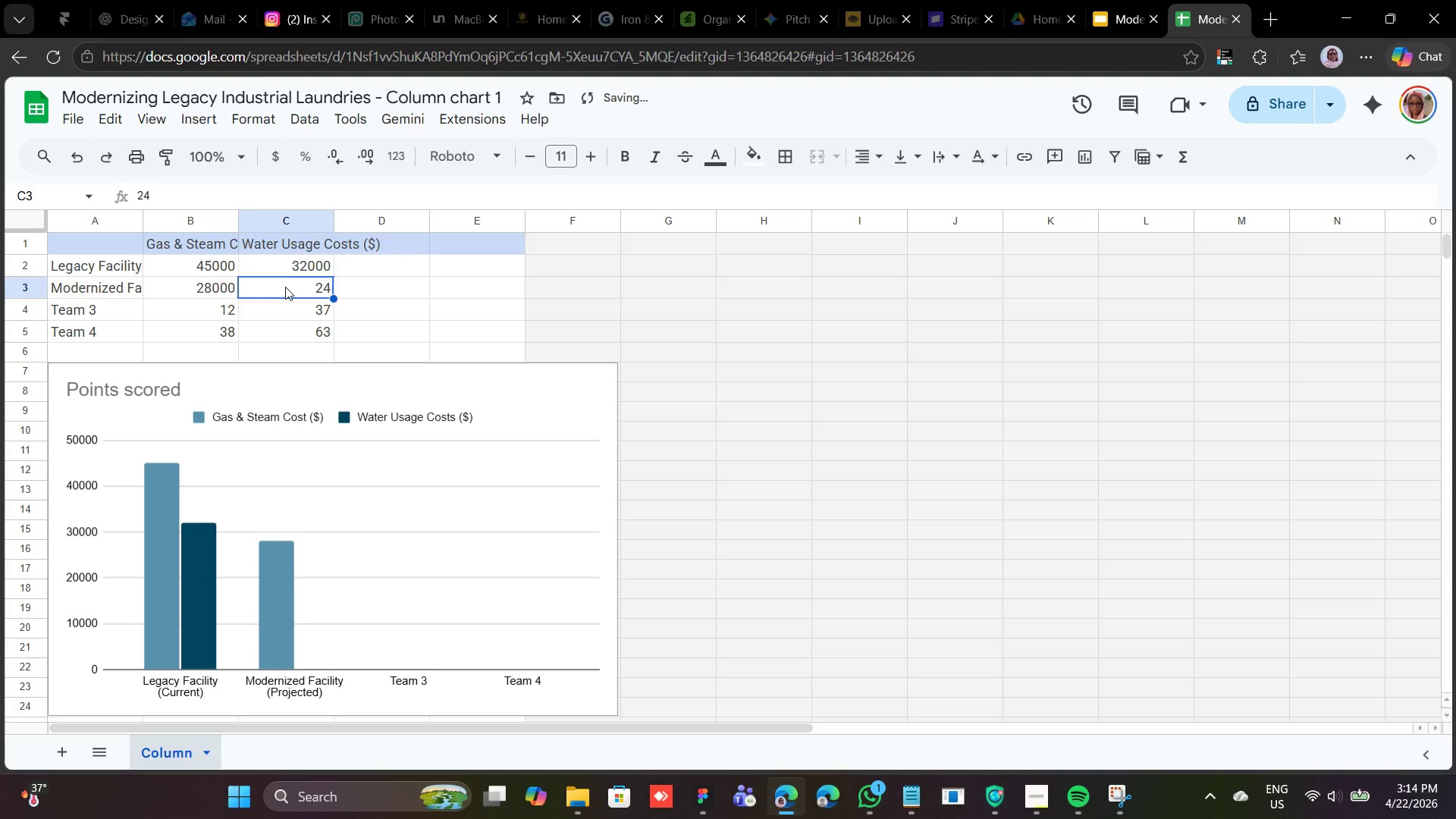 
type(12000)
 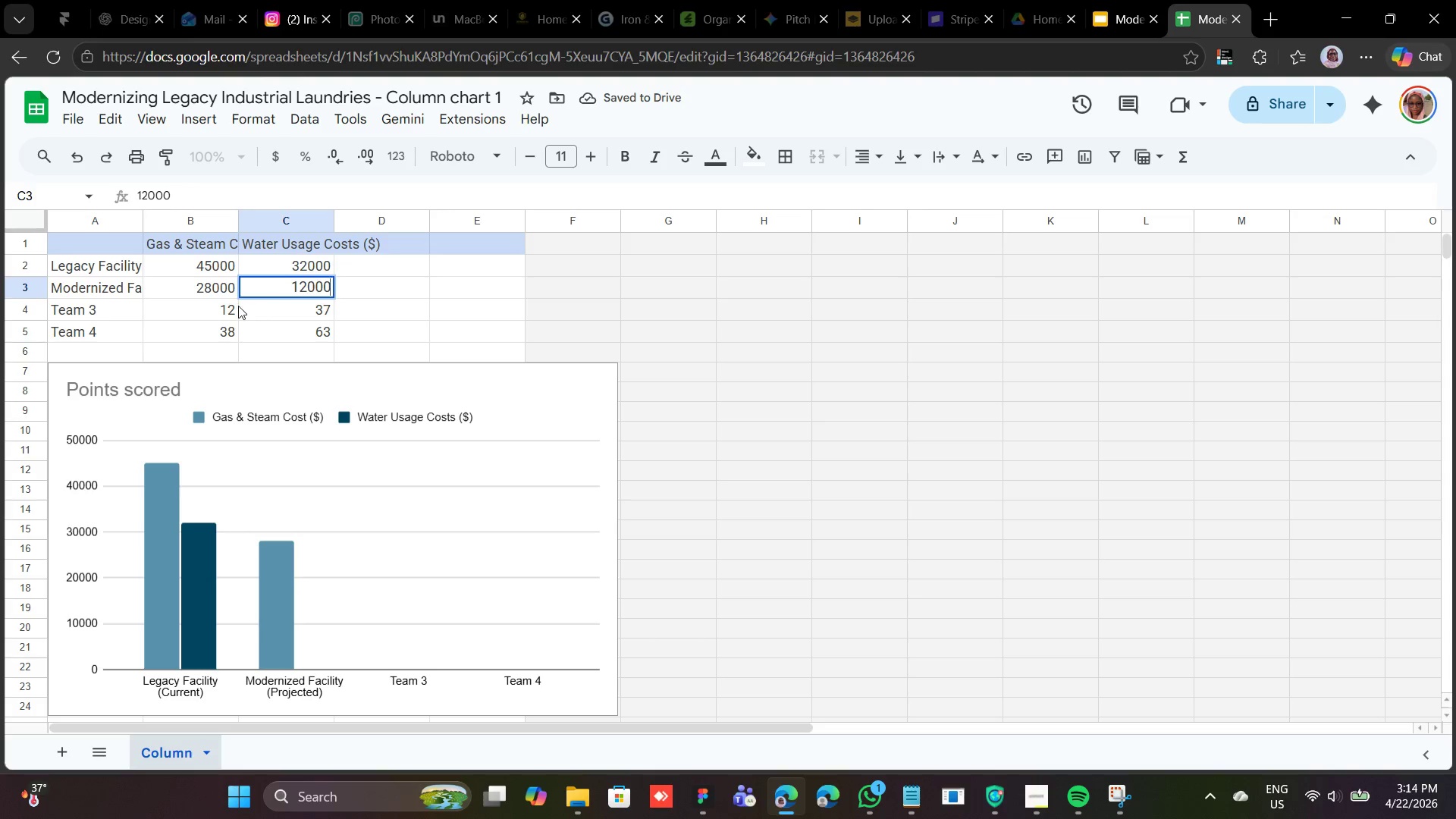 
left_click([108, 309])
 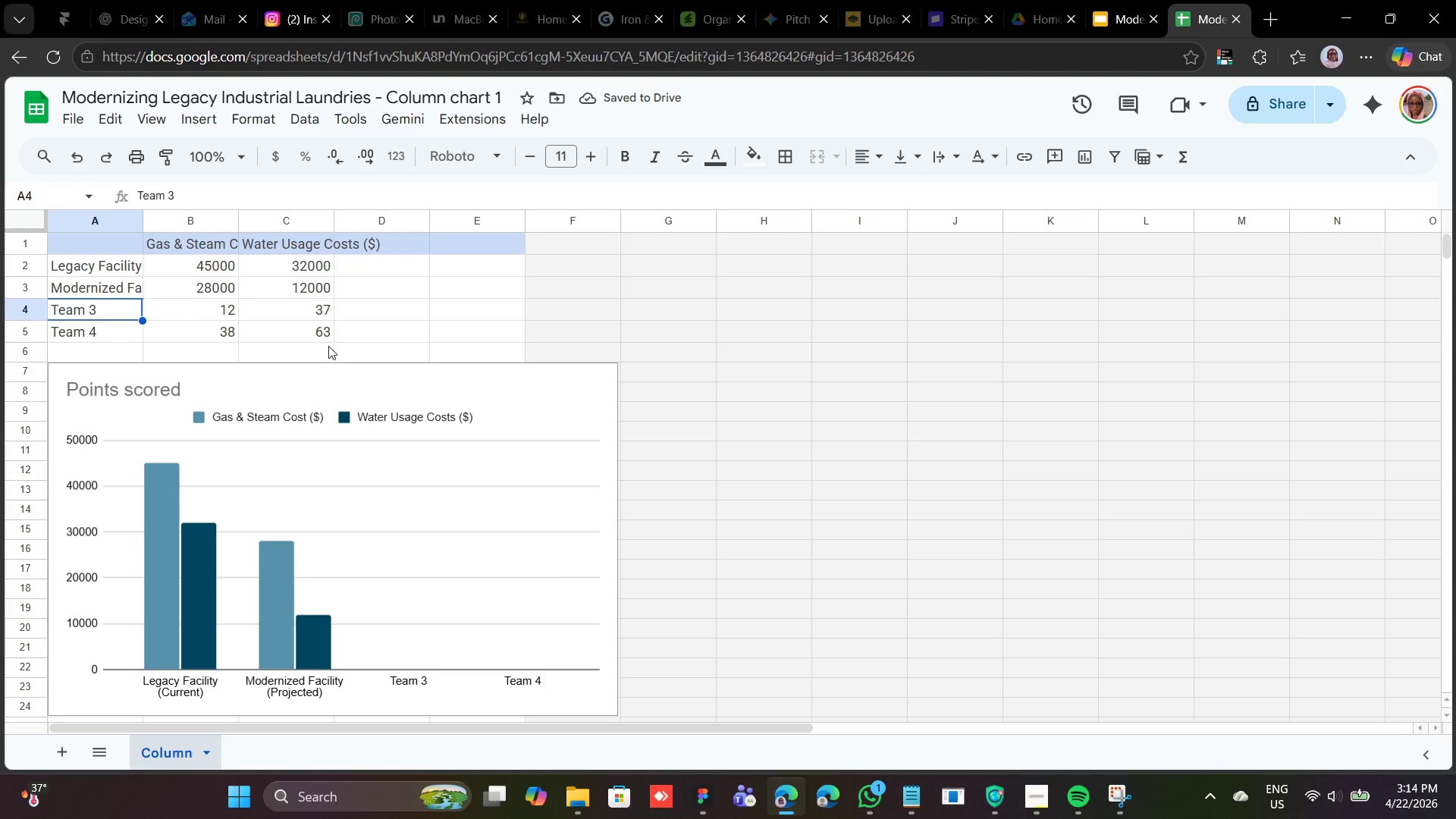 
hold_key(key=ShiftLeft, duration=0.44)
 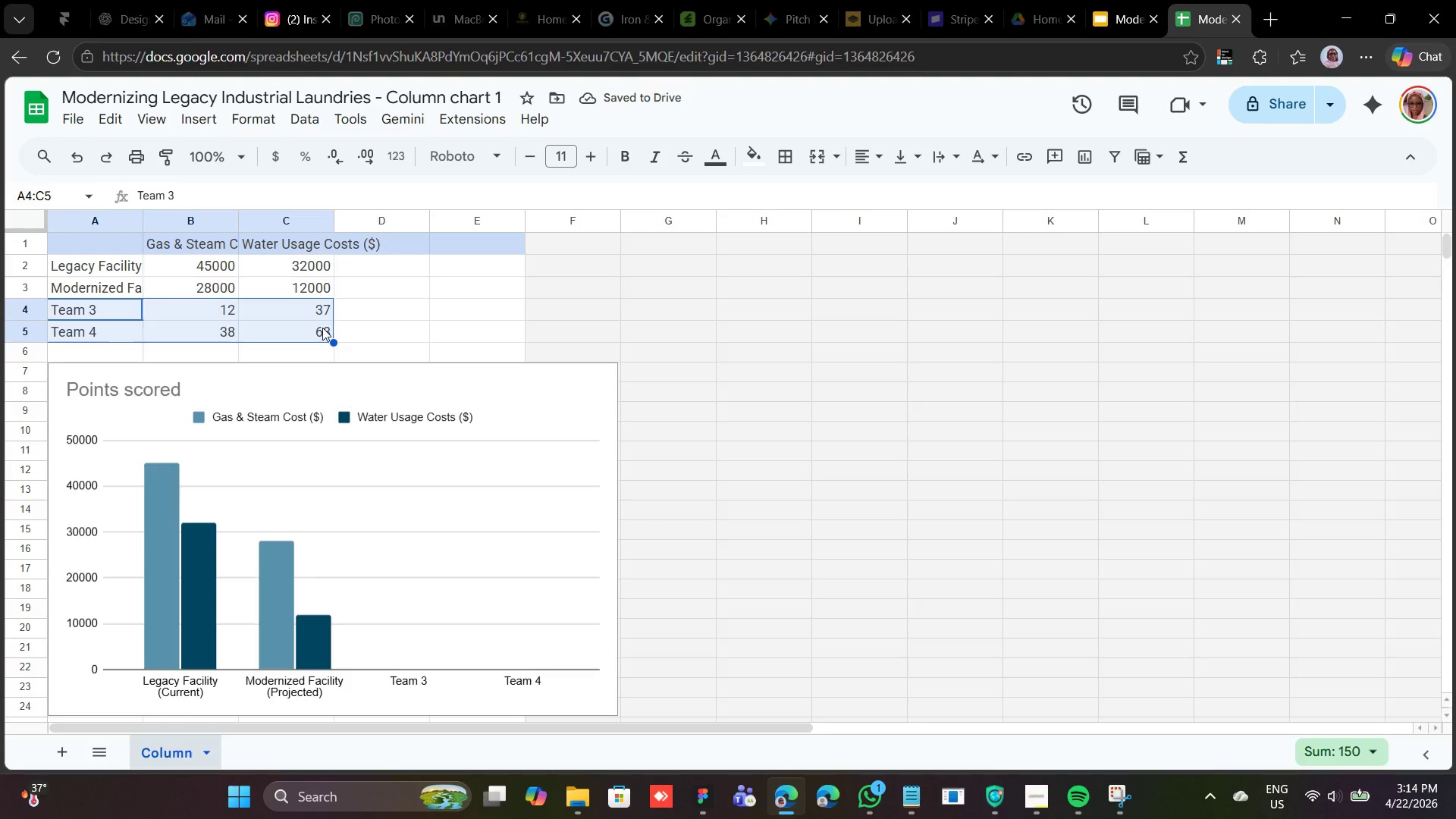 
key(Backspace)
 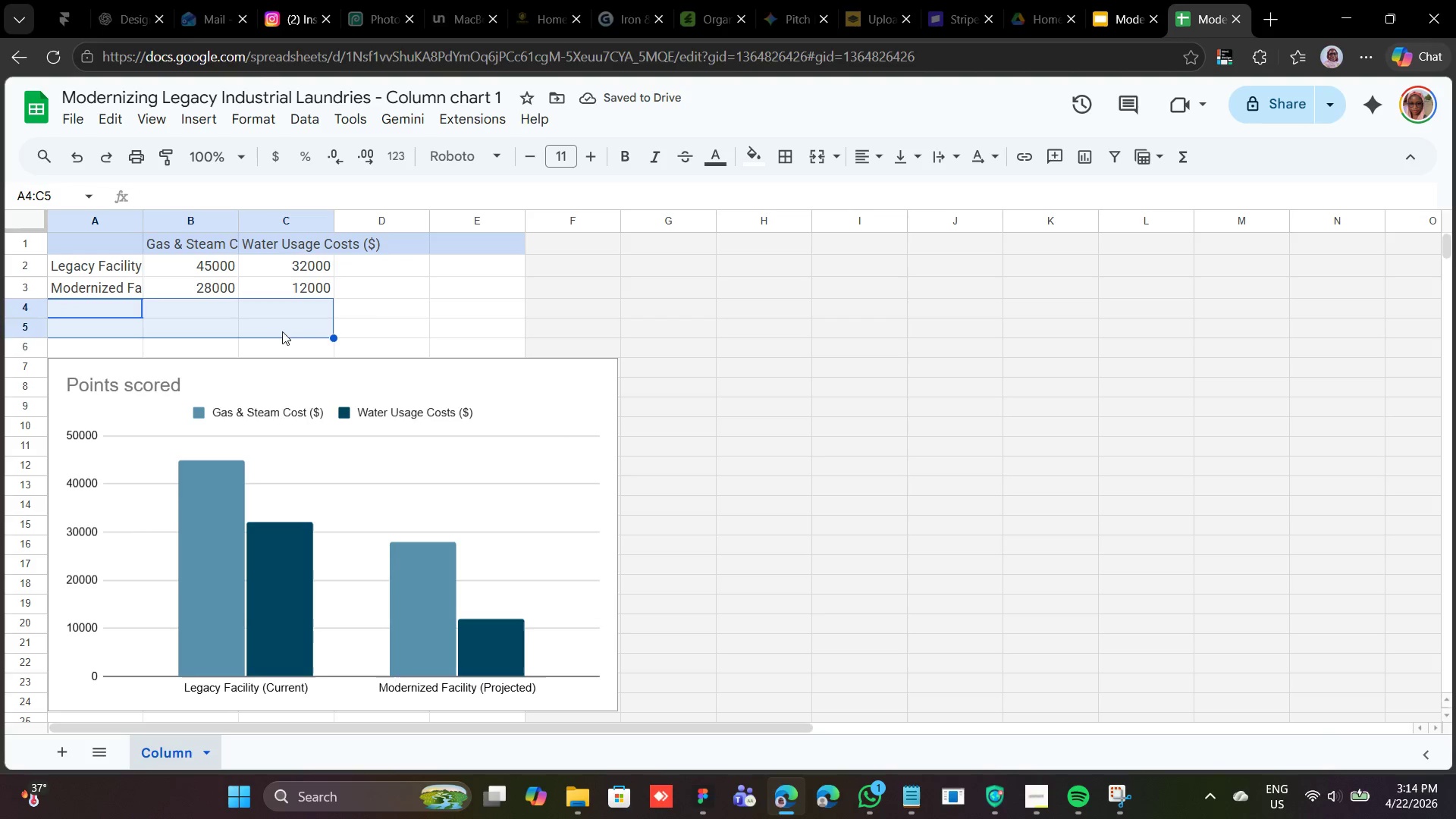 
wait(6.16)
 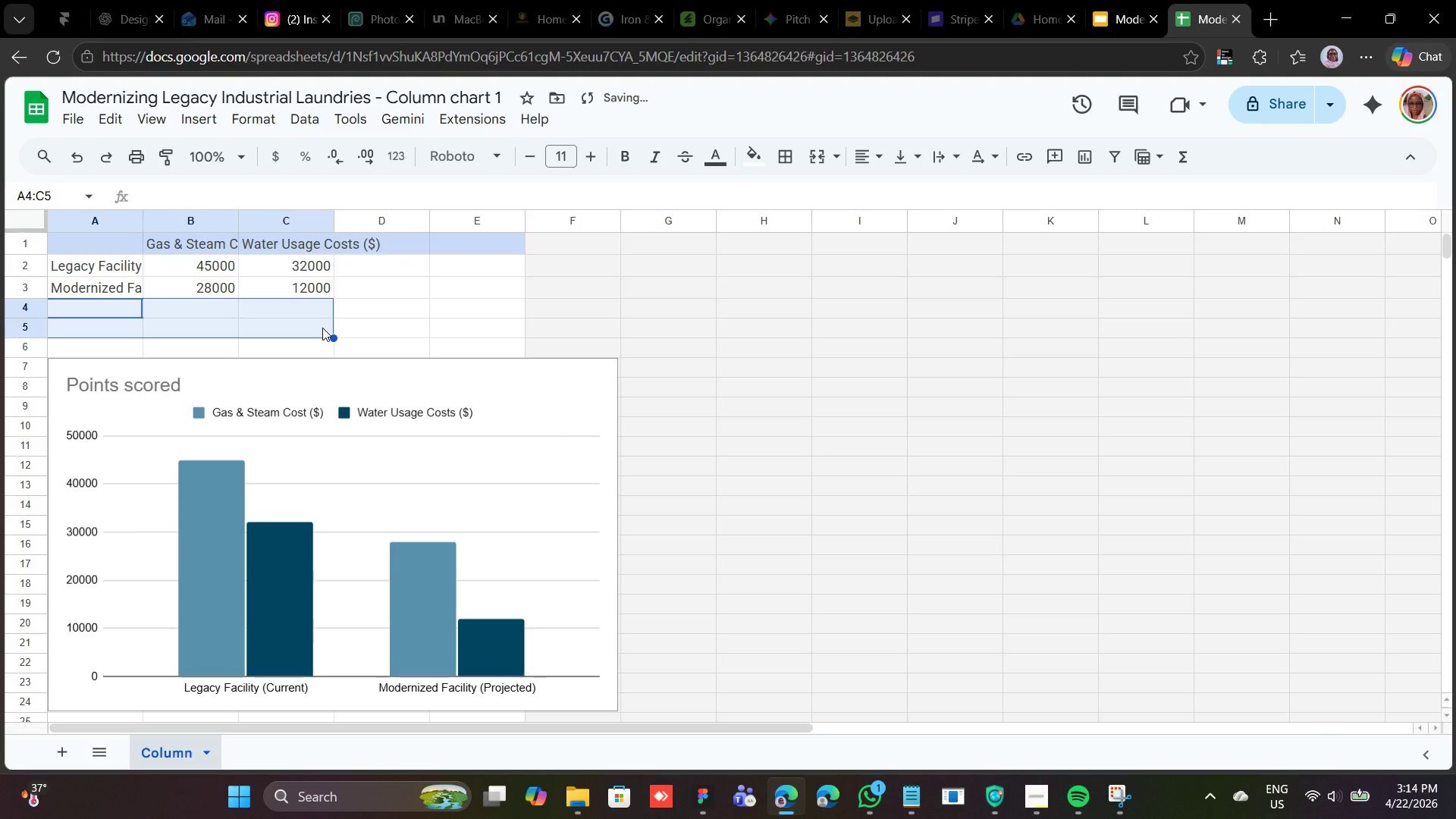 
double_click([434, 371])
 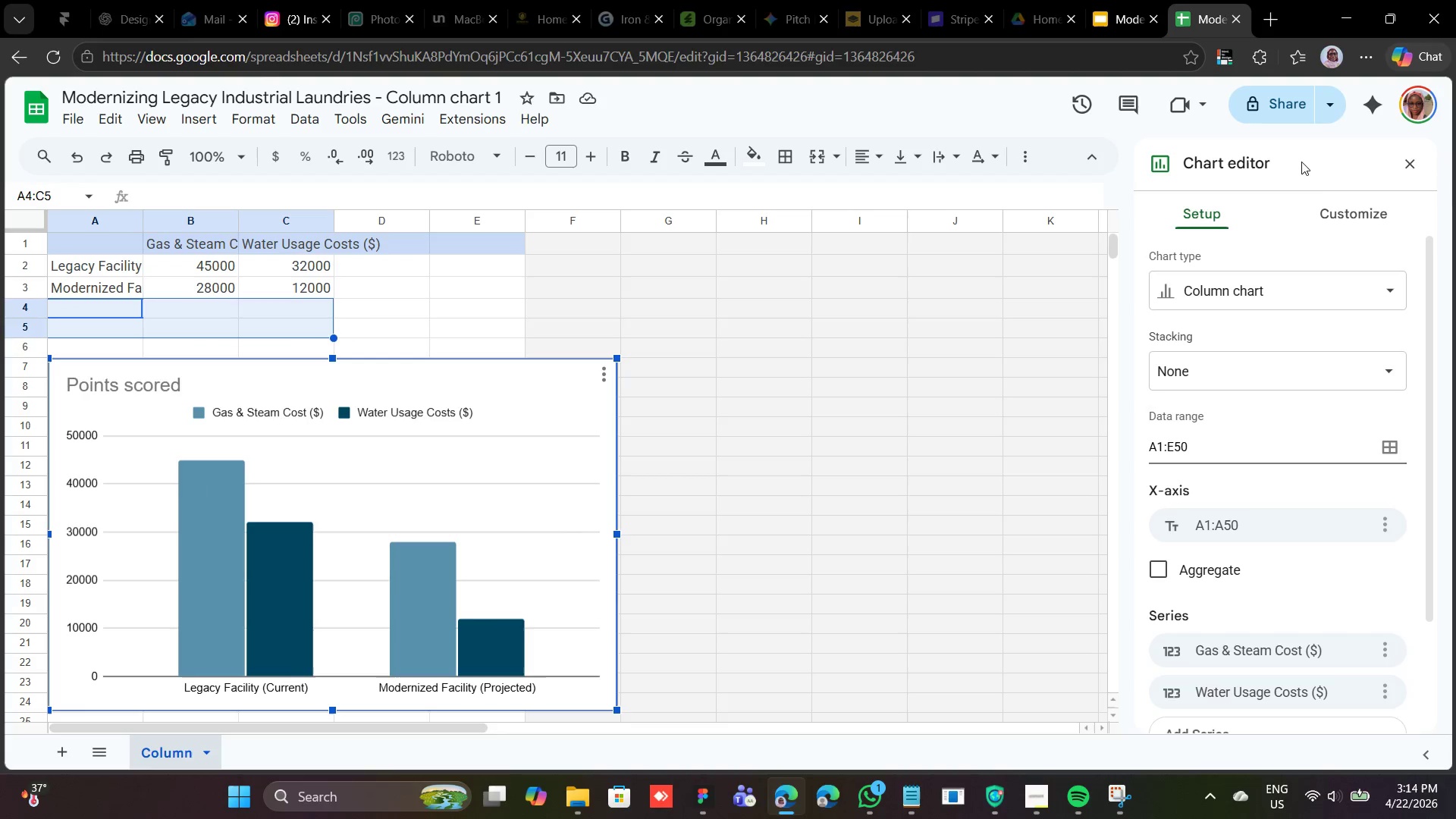 
left_click([1323, 215])
 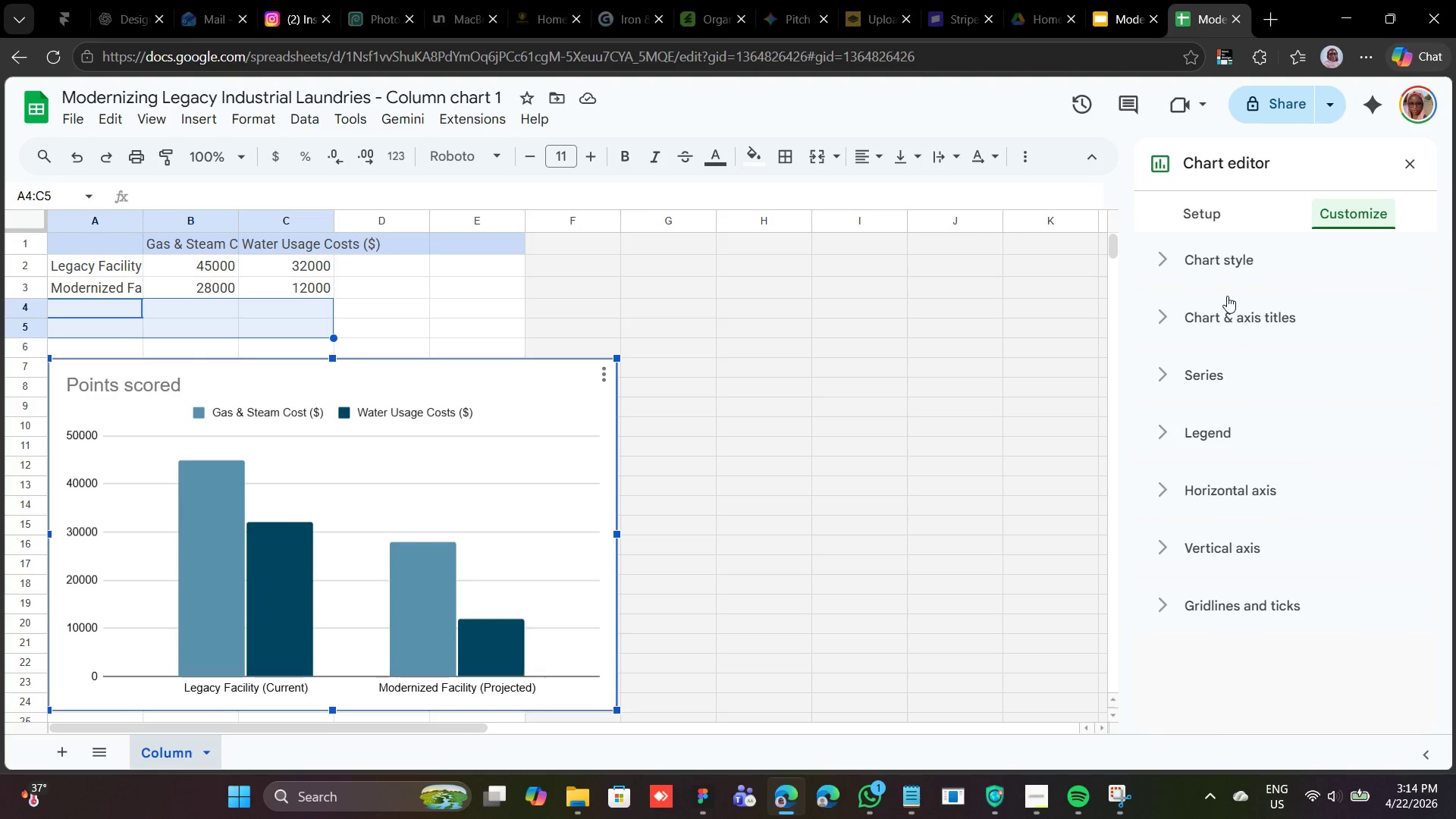 
wait(5.19)
 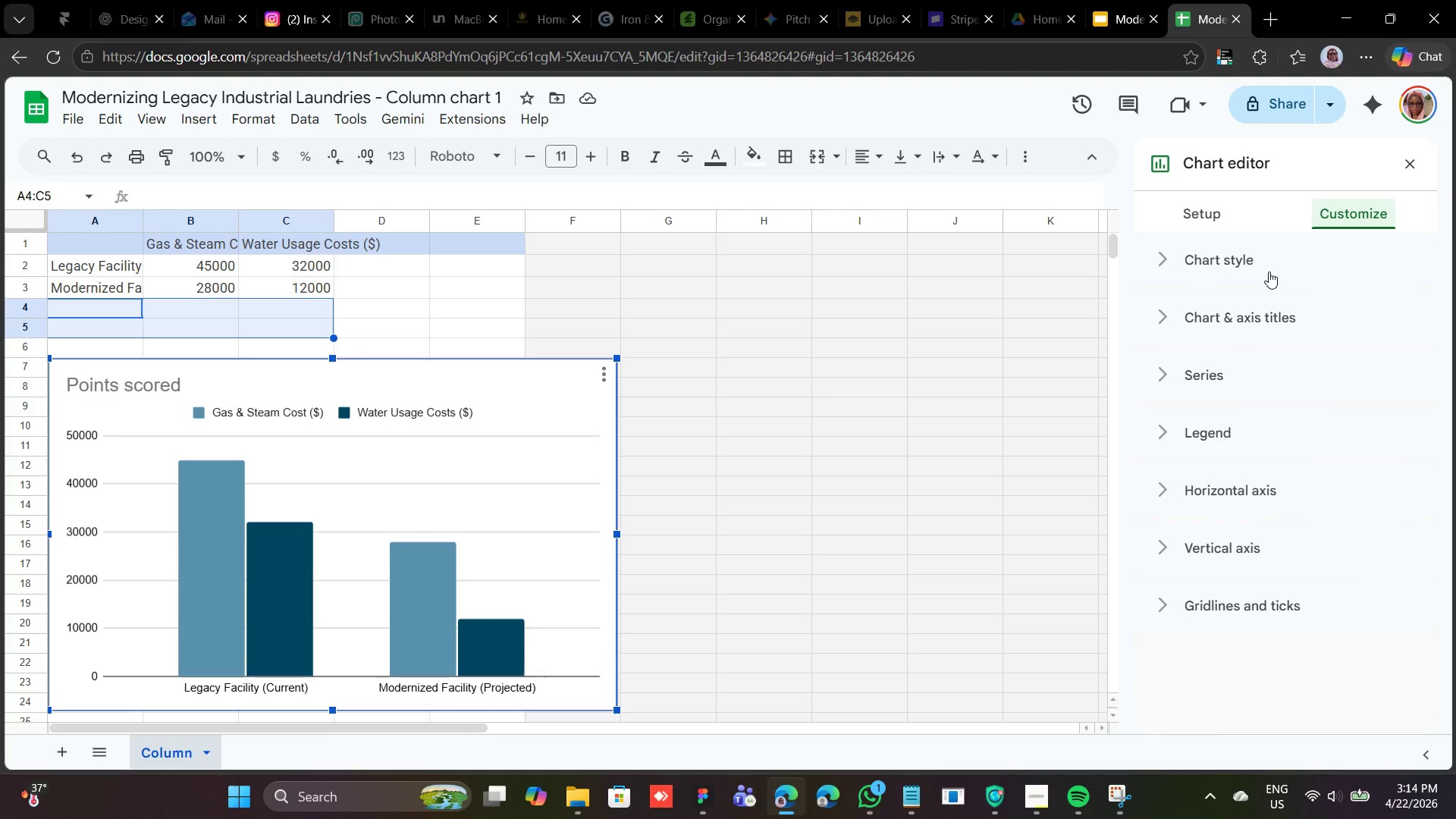 
left_click([1196, 336])
 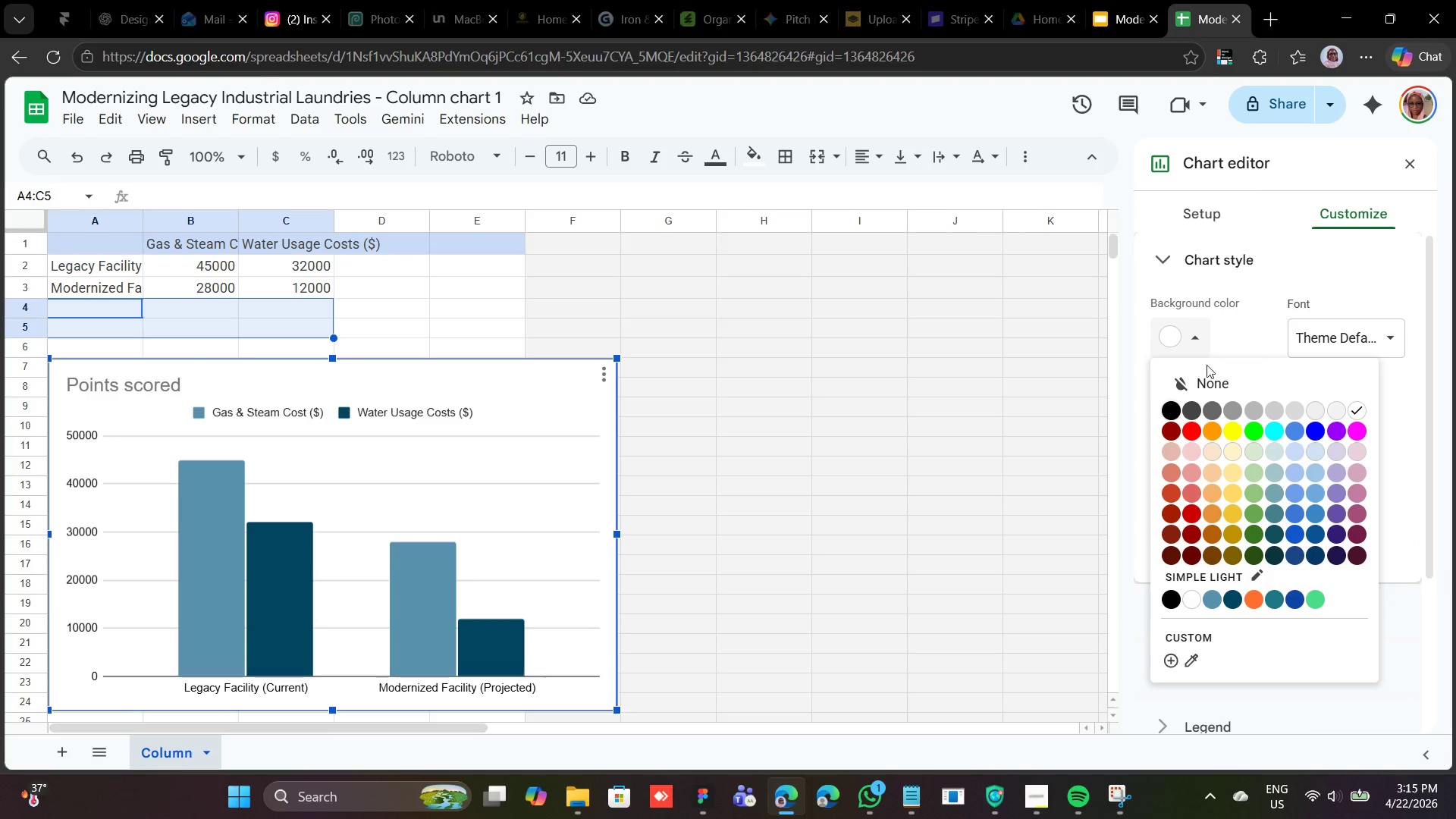 
left_click([1234, 388])
 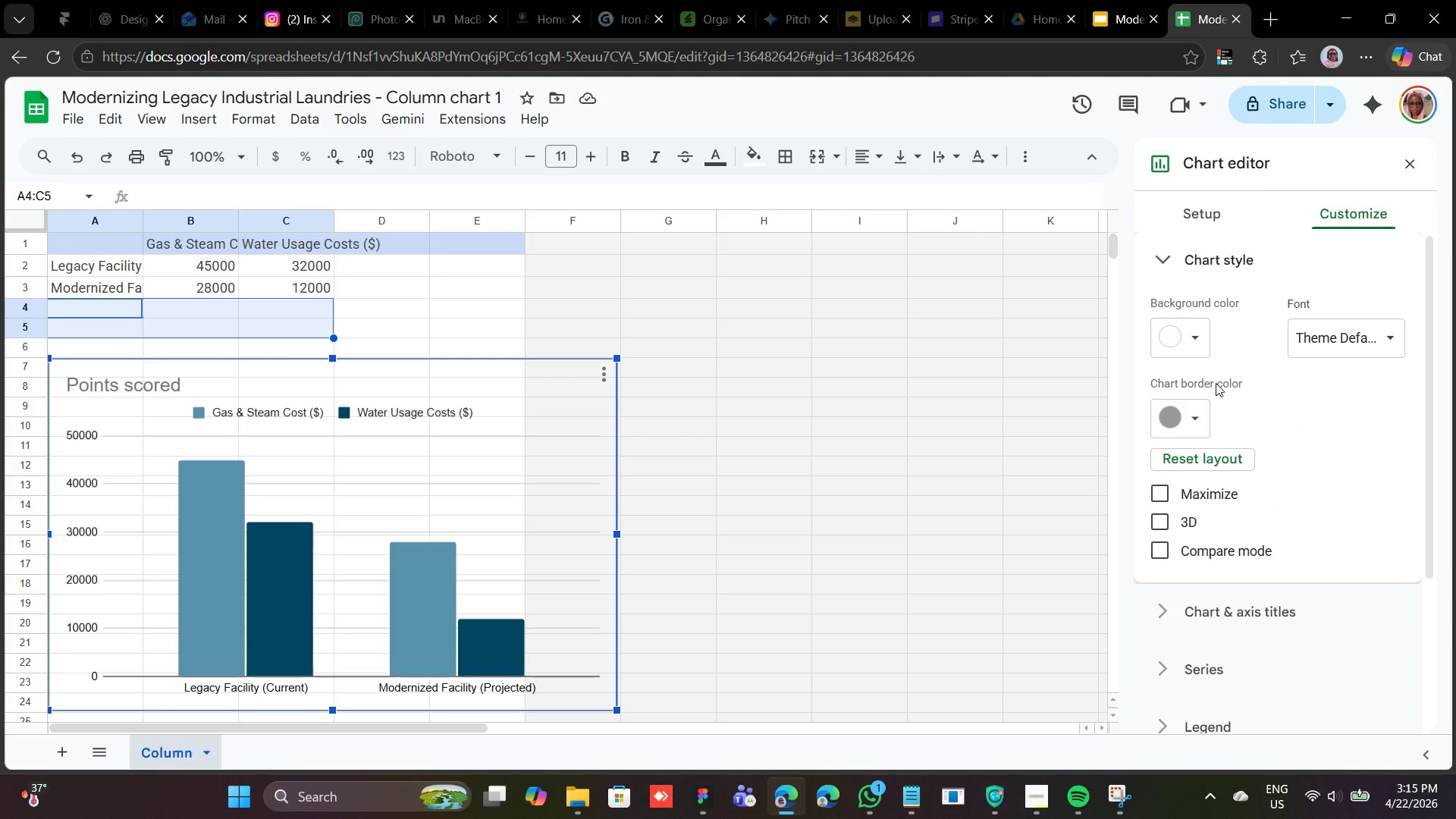 
wait(11.77)
 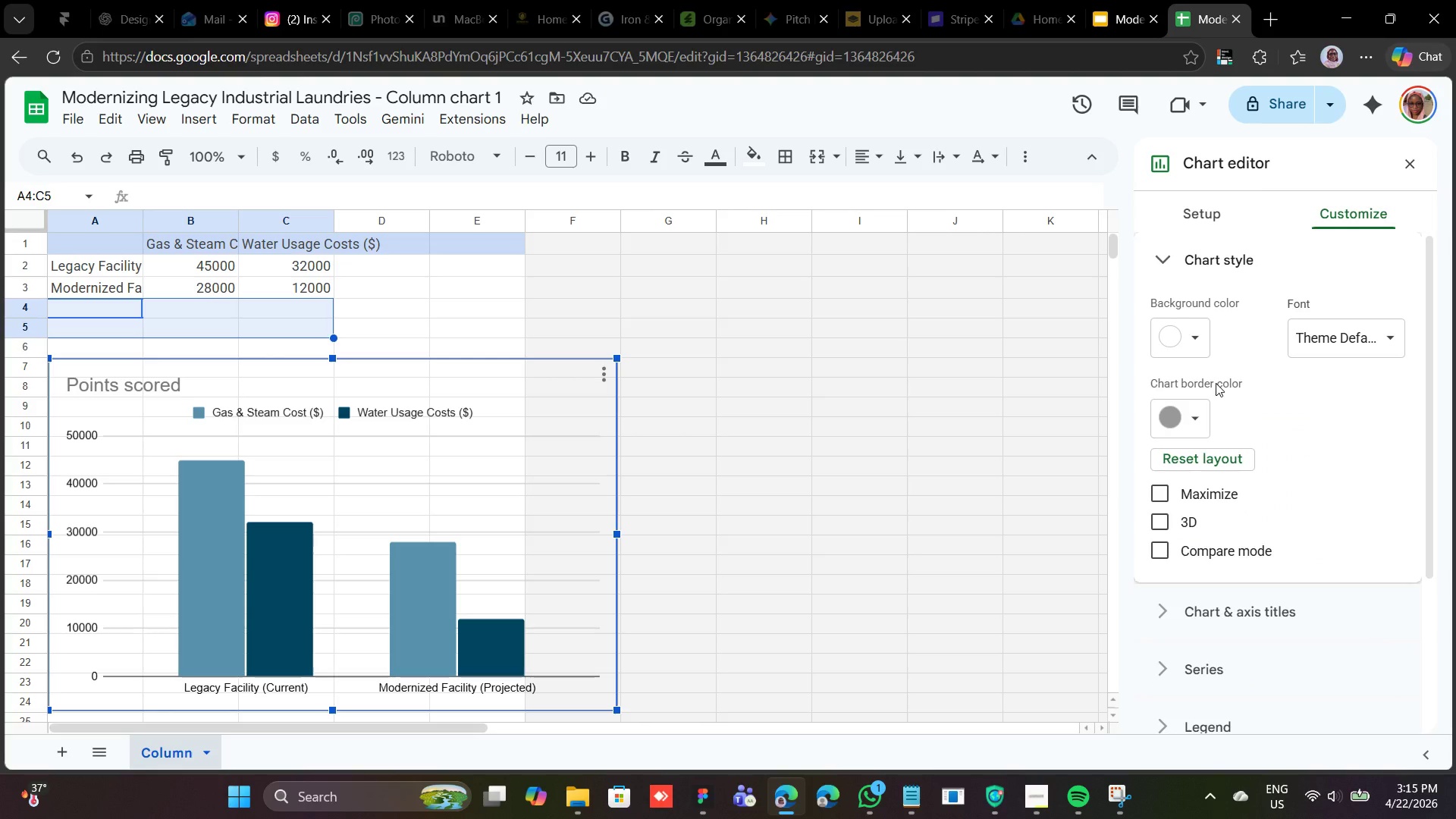 
left_click([1169, 279])
 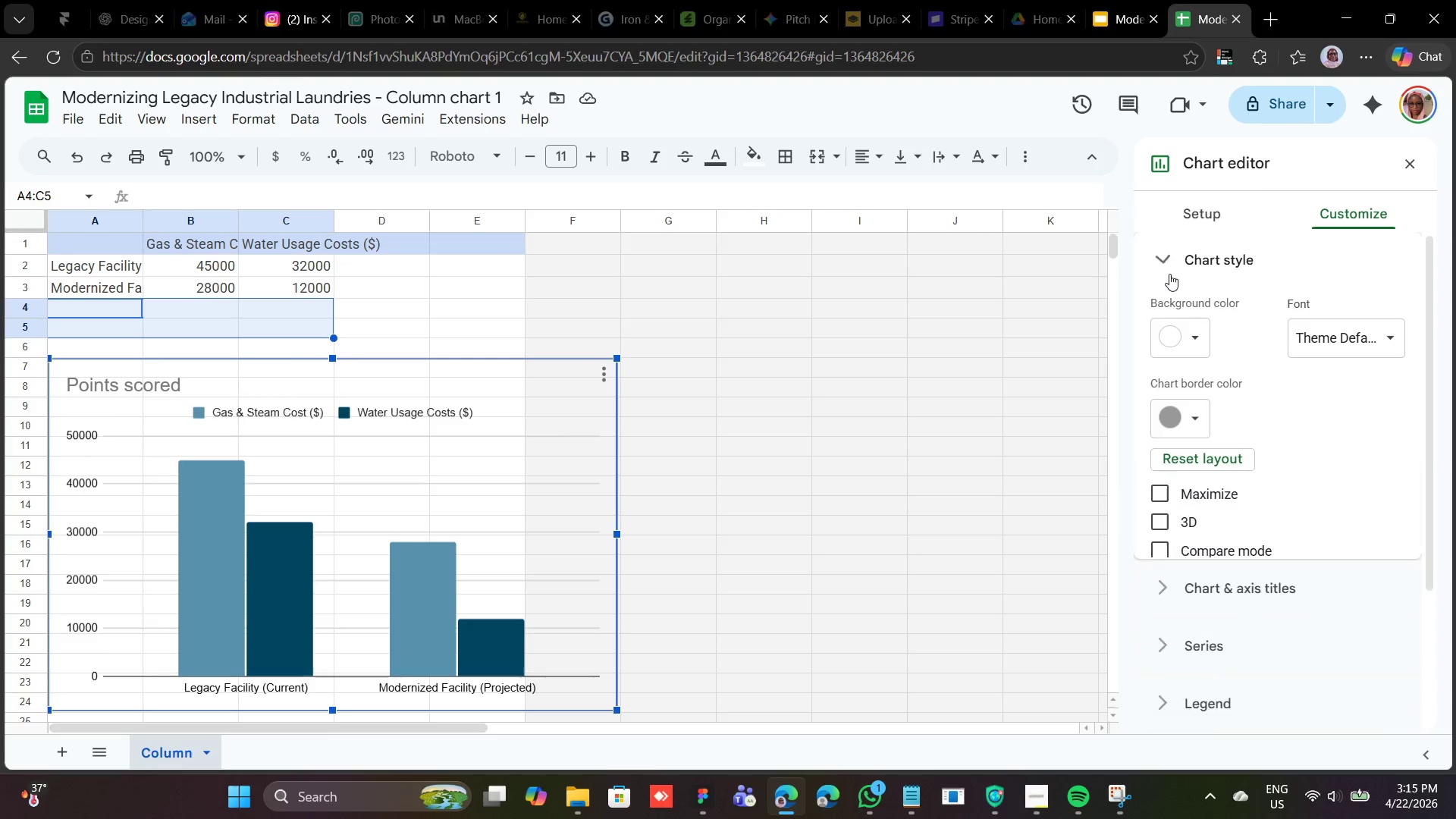 
left_click([1169, 274])
 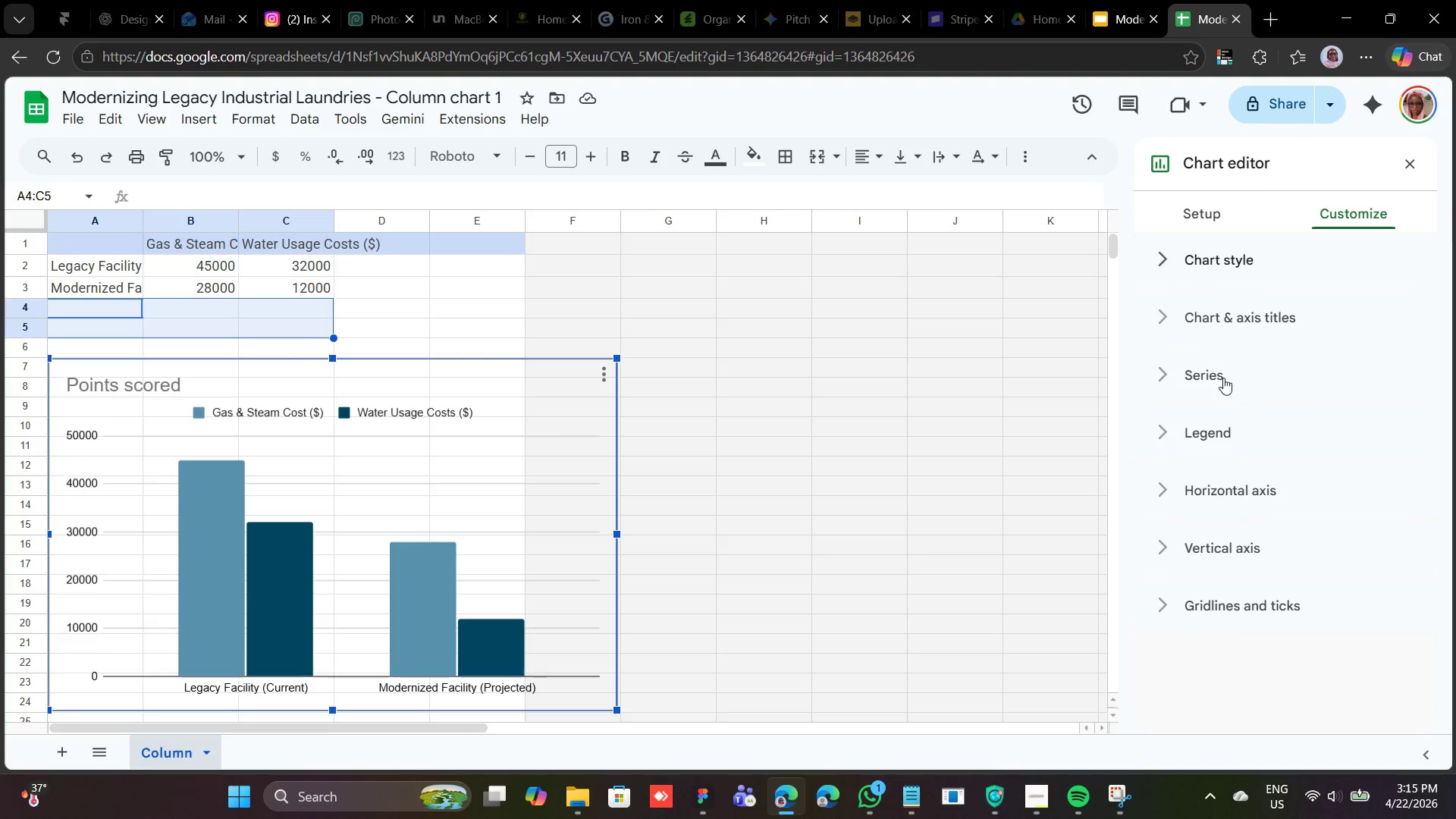 
left_click([1218, 378])
 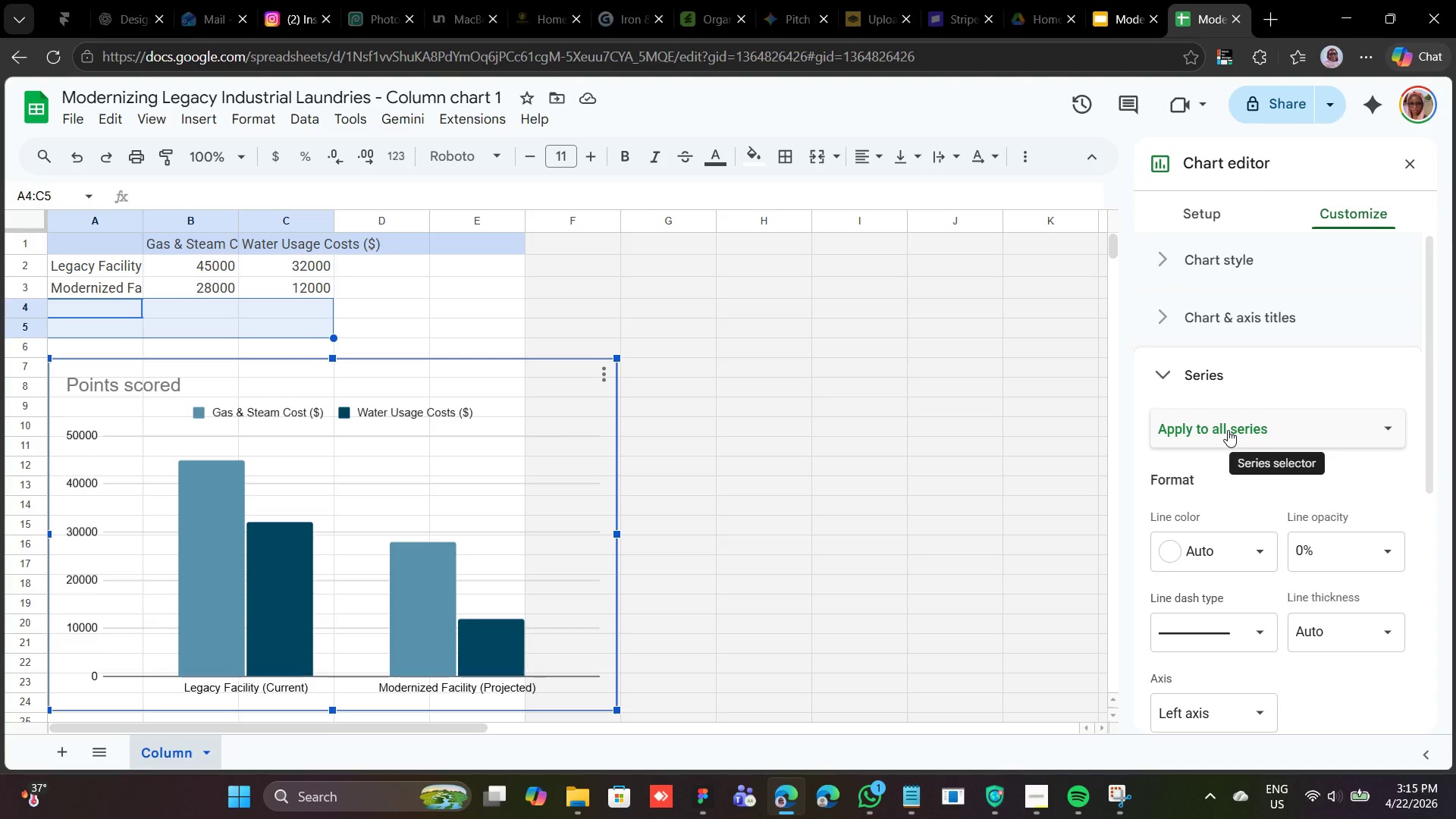 
wait(6.78)
 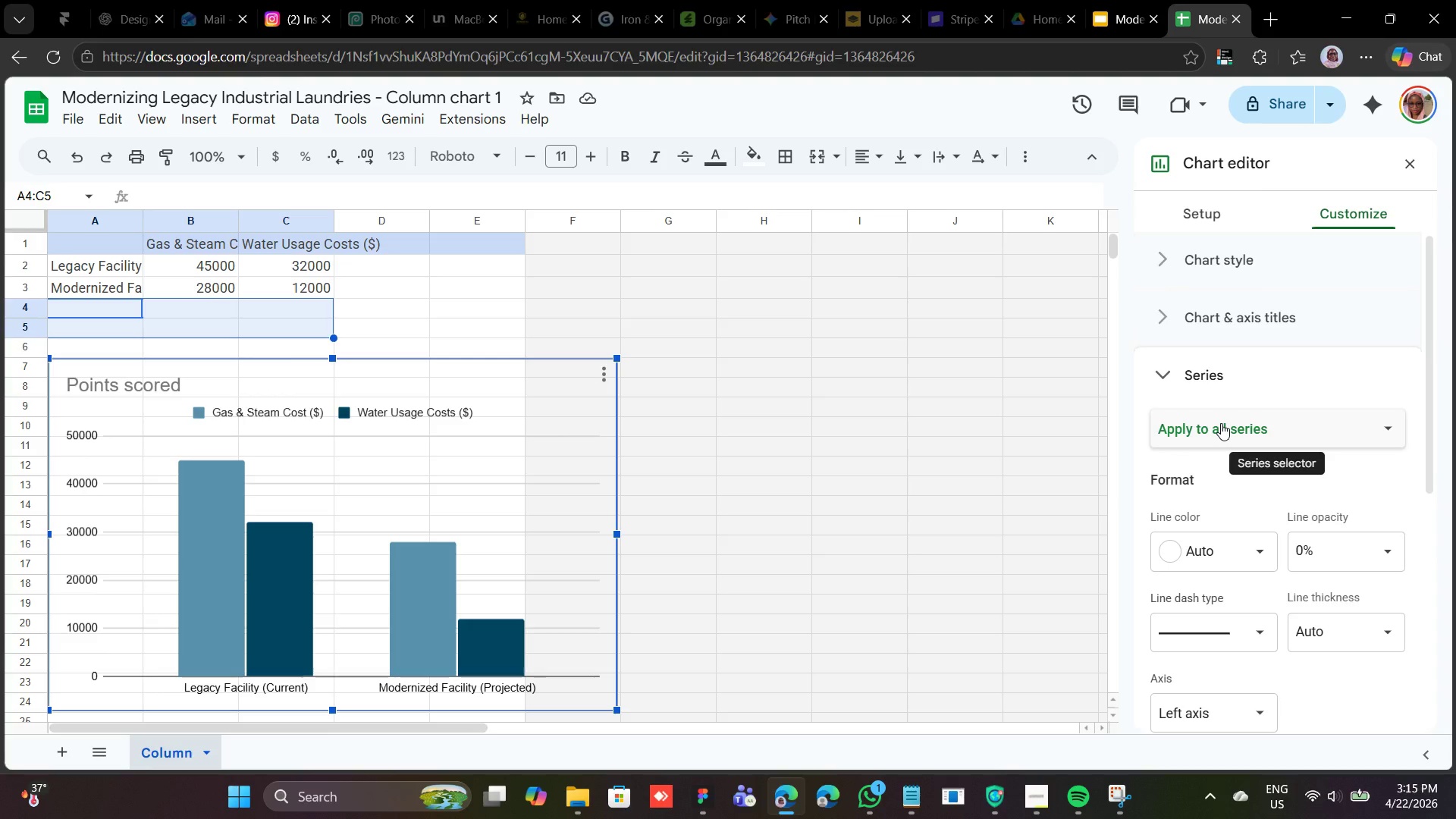 
left_click([1239, 538])
 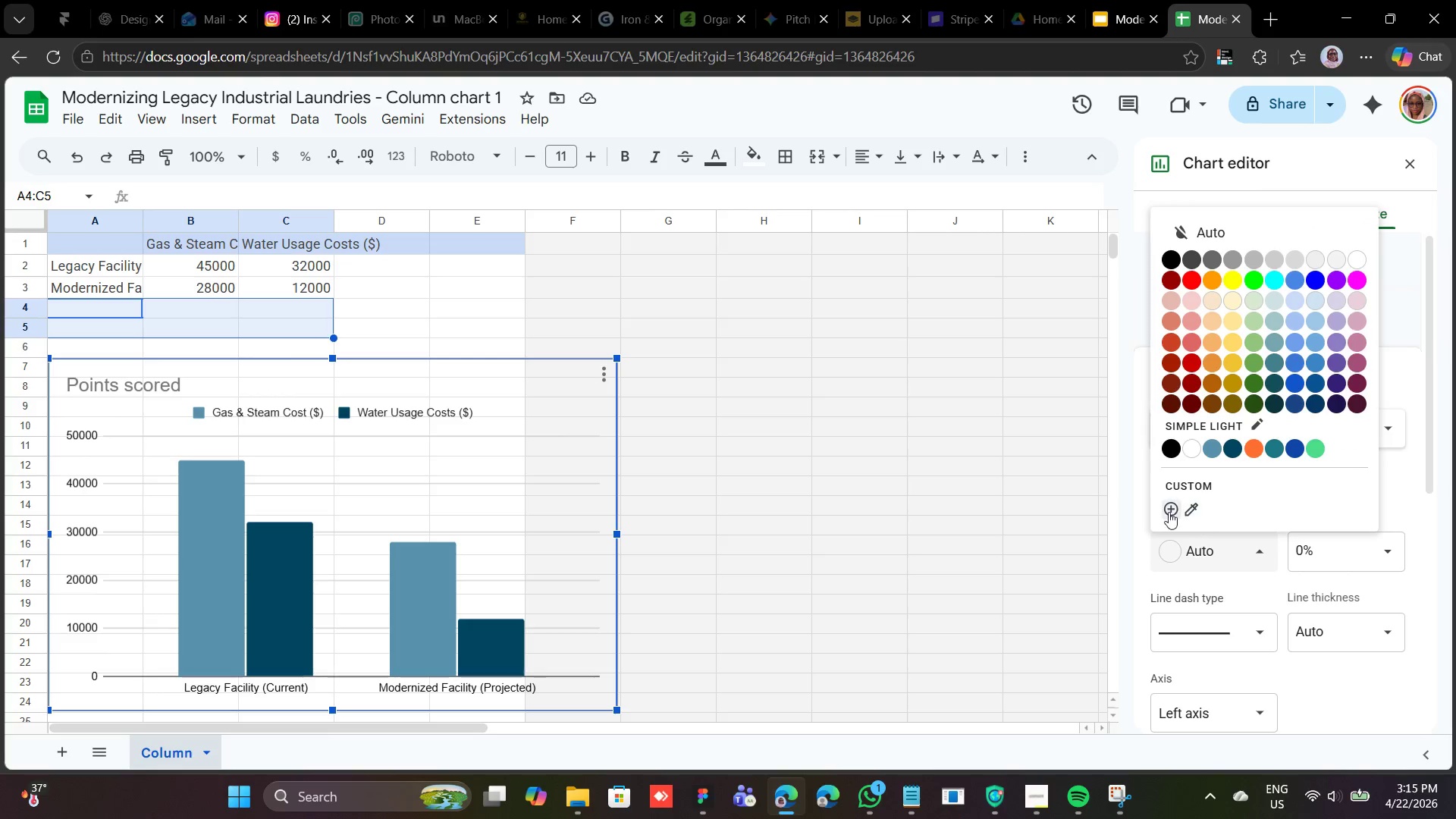 
left_click([1166, 510])
 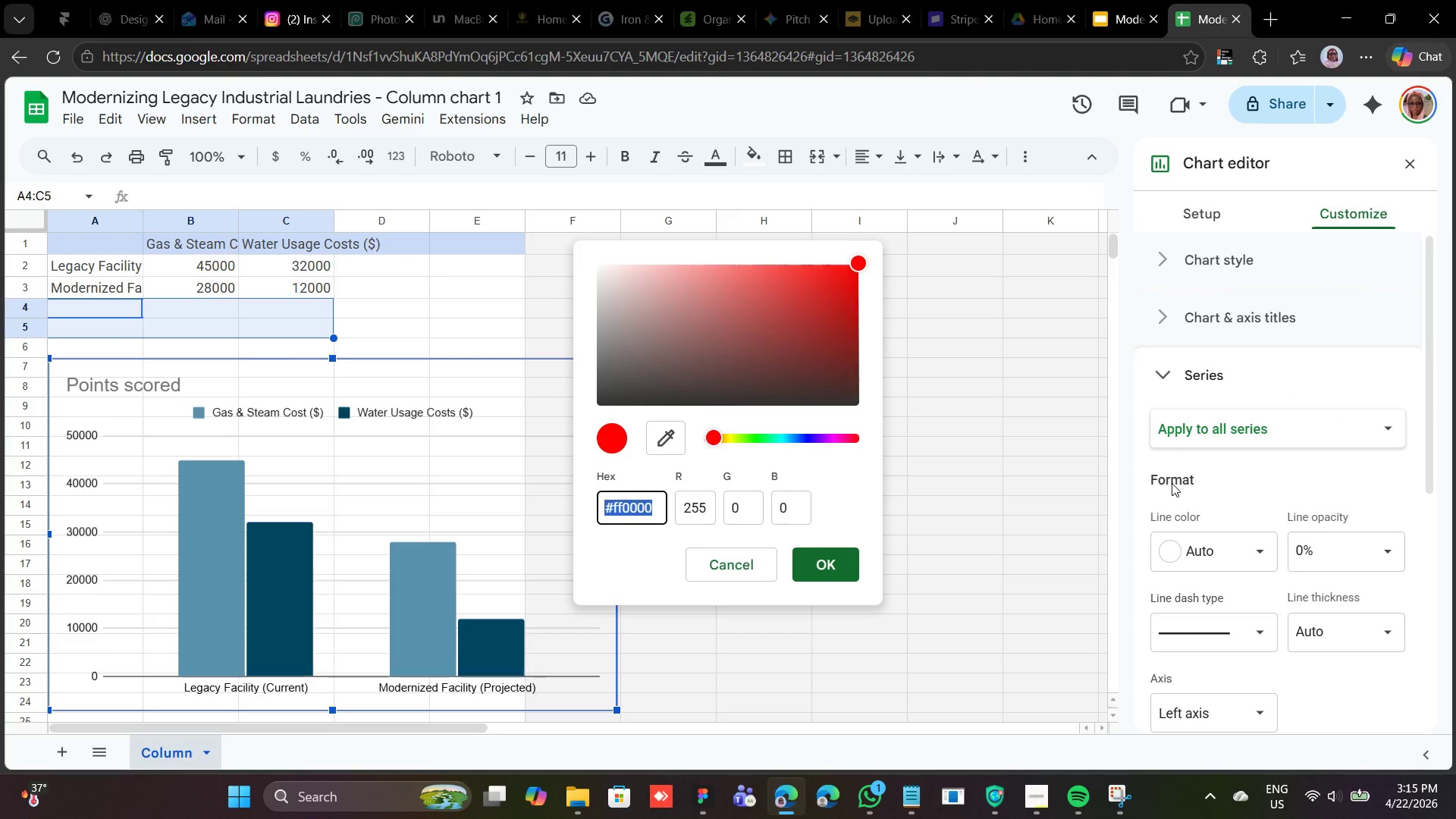 
type(ff793f)
 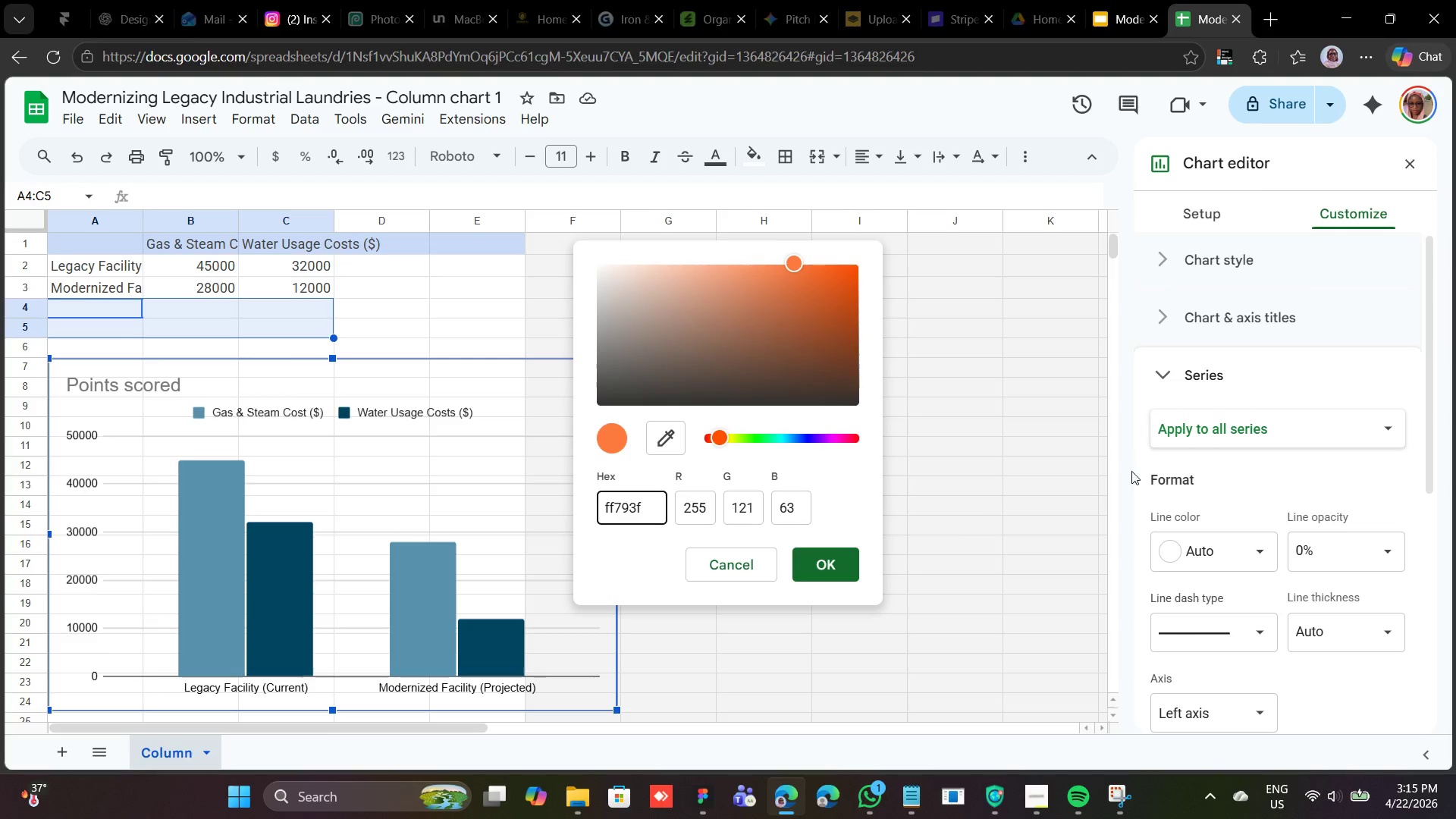 
left_click([832, 567])
 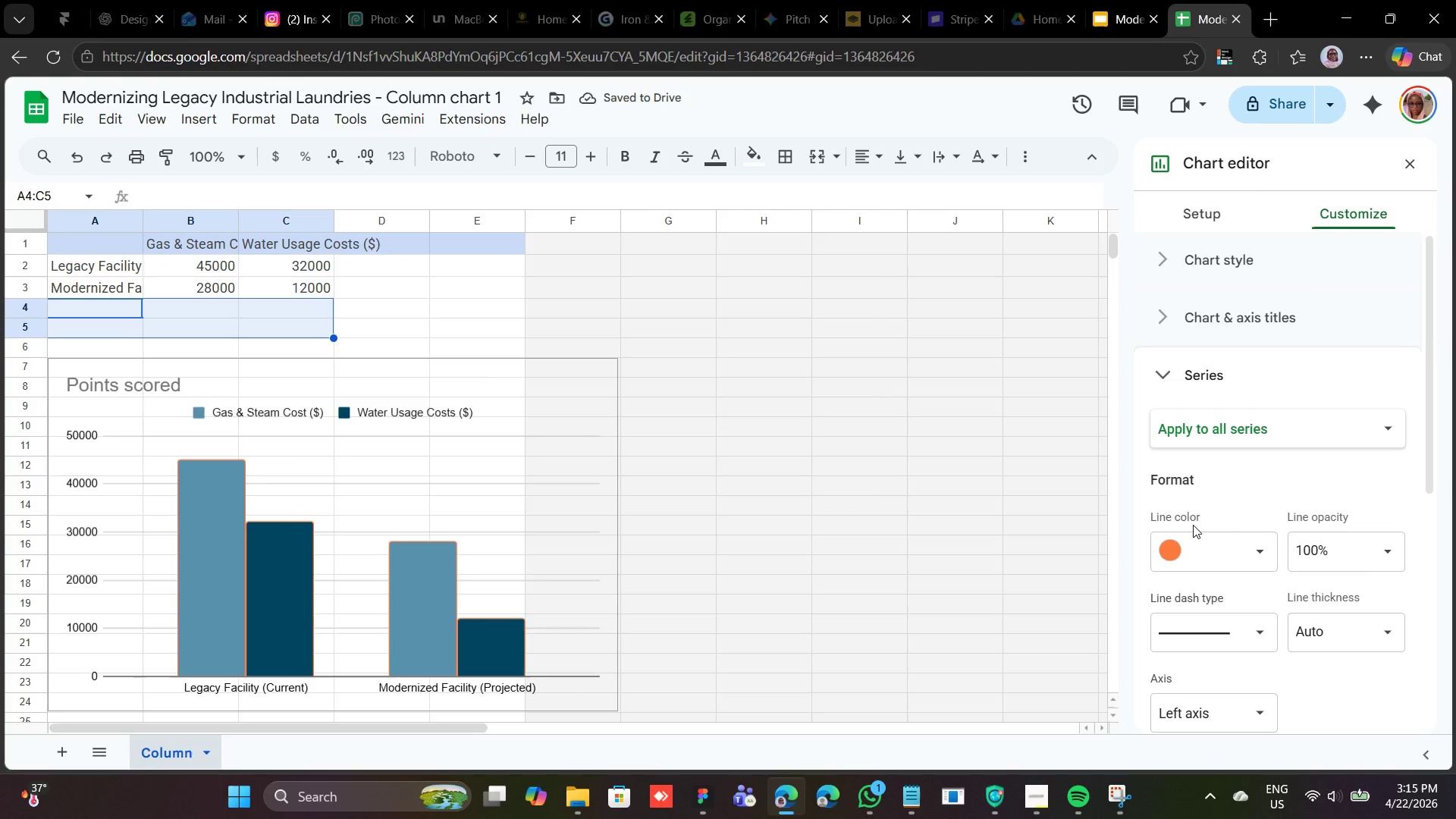 
wait(6.89)
 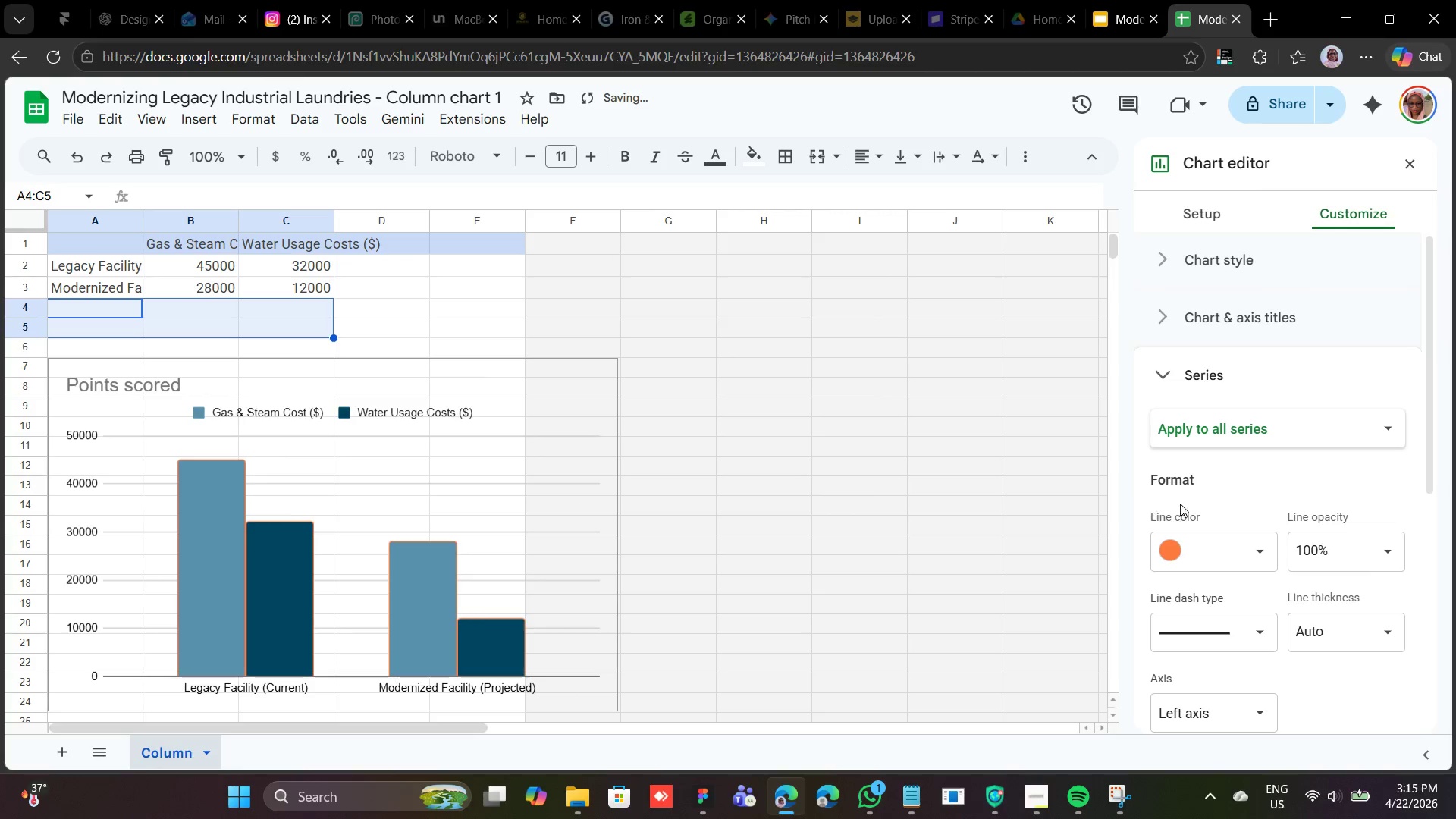 
key(Control+Z)
 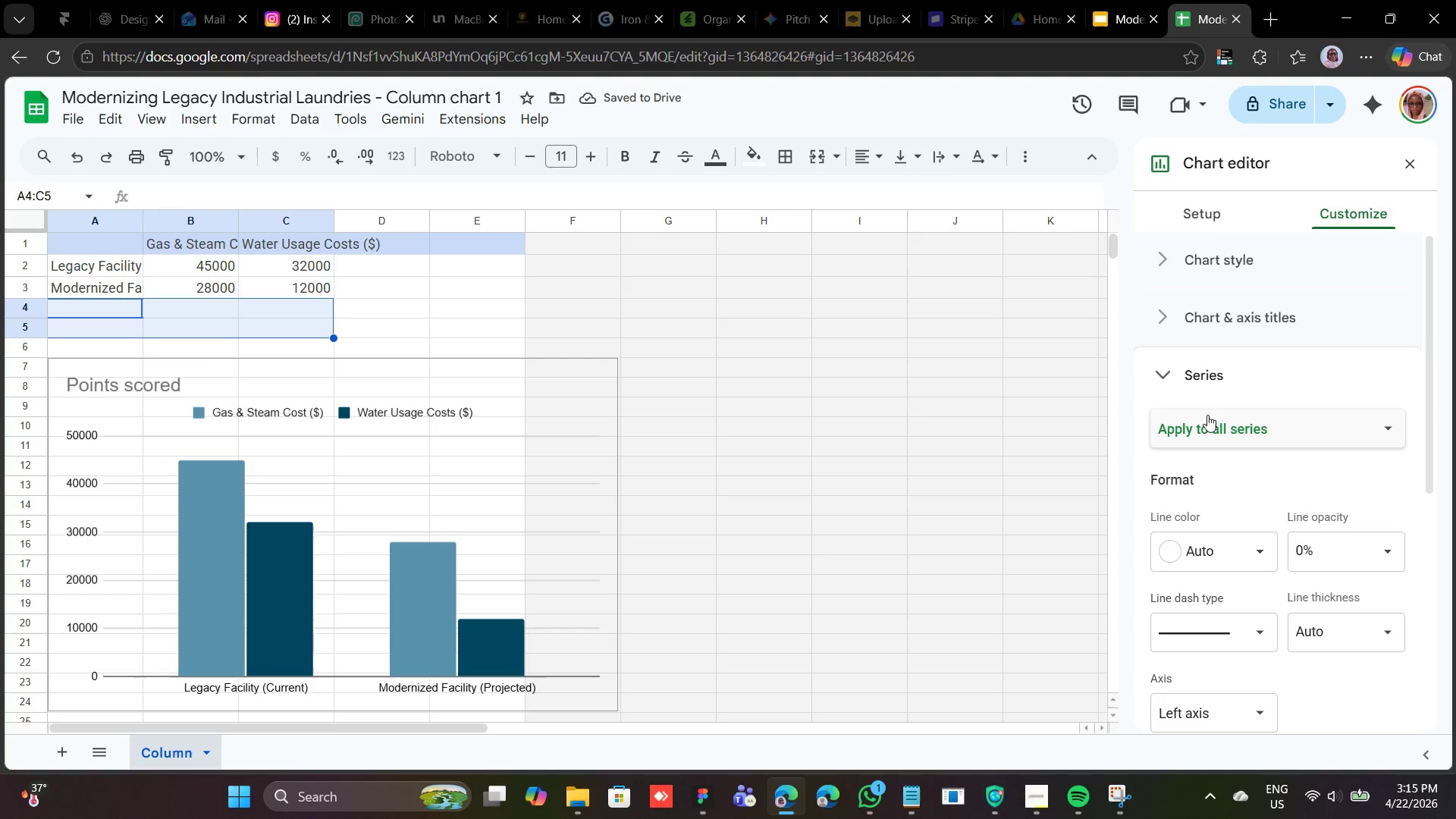 
scroll: coordinate [1240, 450], scroll_direction: none, amount: 0.0
 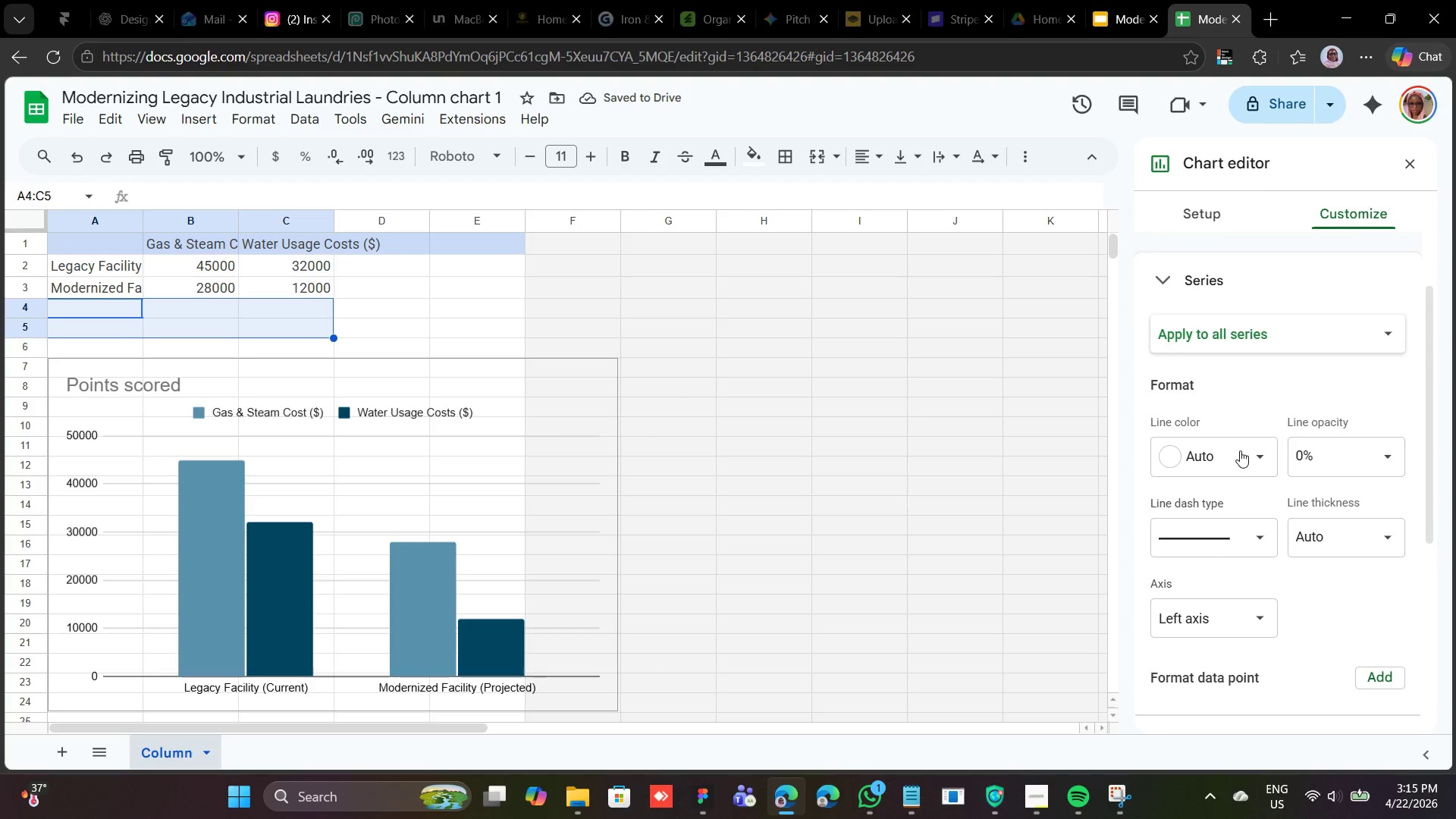 
scroll: coordinate [1254, 513], scroll_direction: down, amount: 2.0
 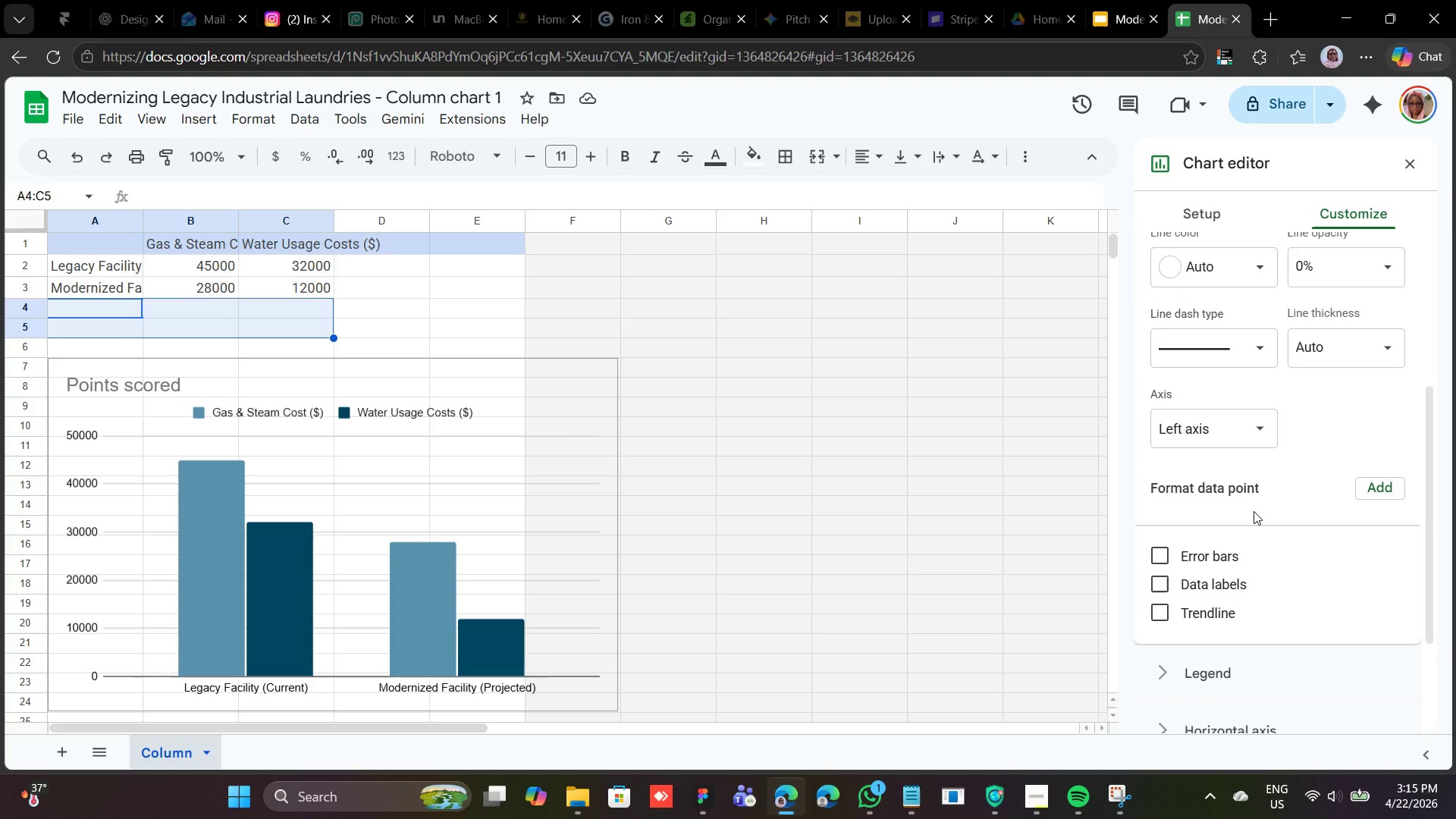 
scroll: coordinate [1194, 414], scroll_direction: up, amount: 2.0
 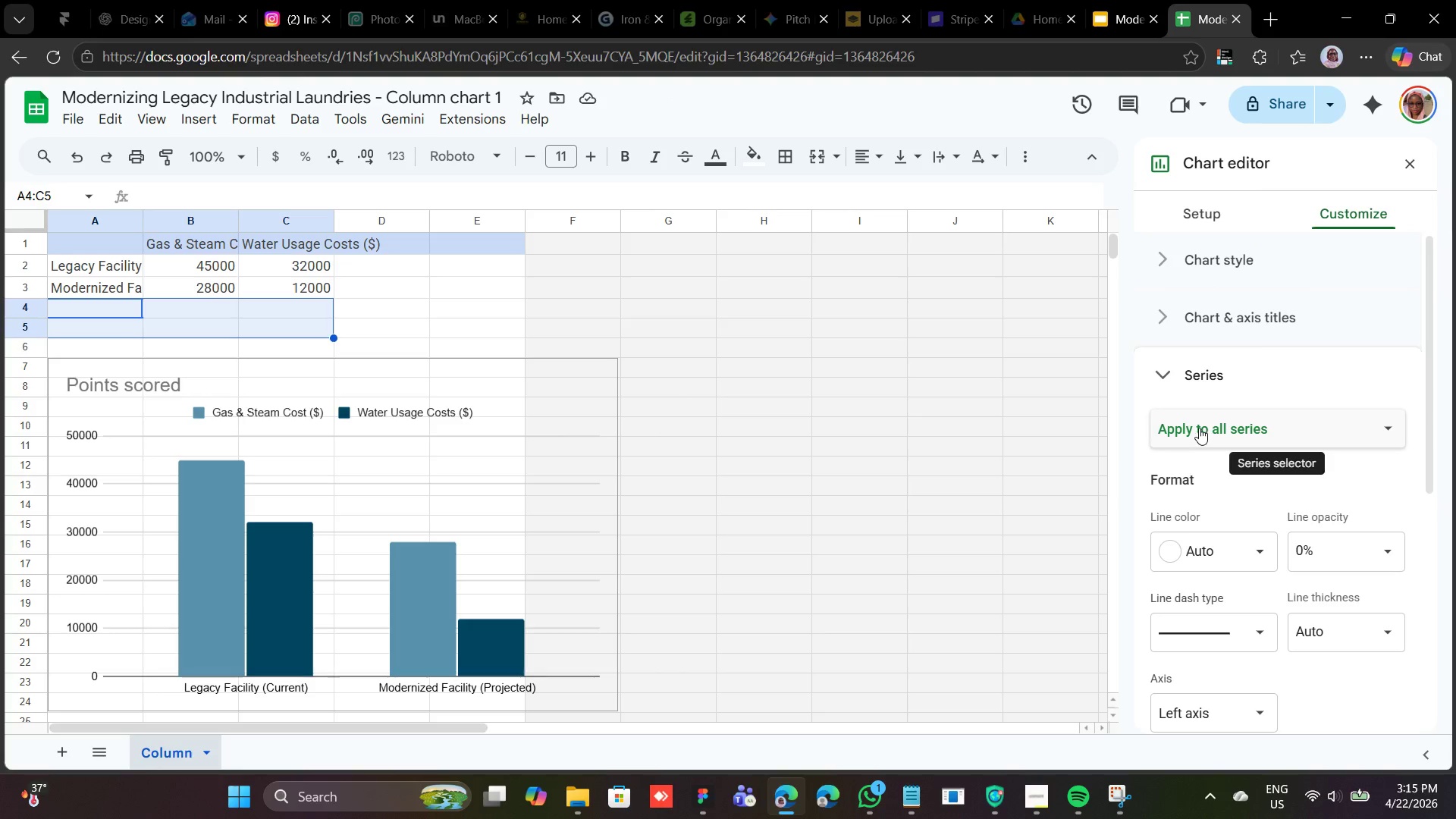 
left_click([1162, 381])
 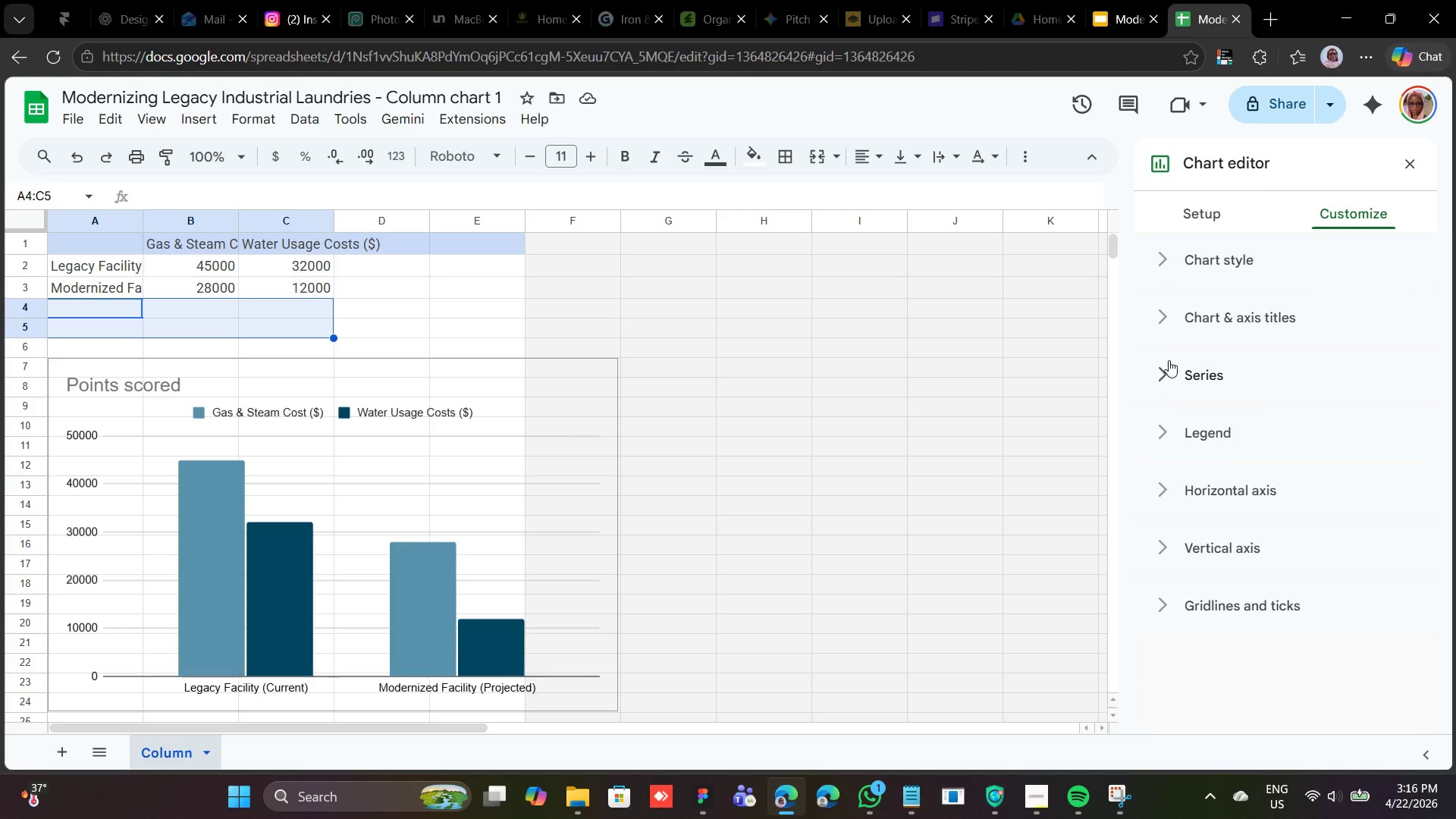 
left_click([1166, 259])
 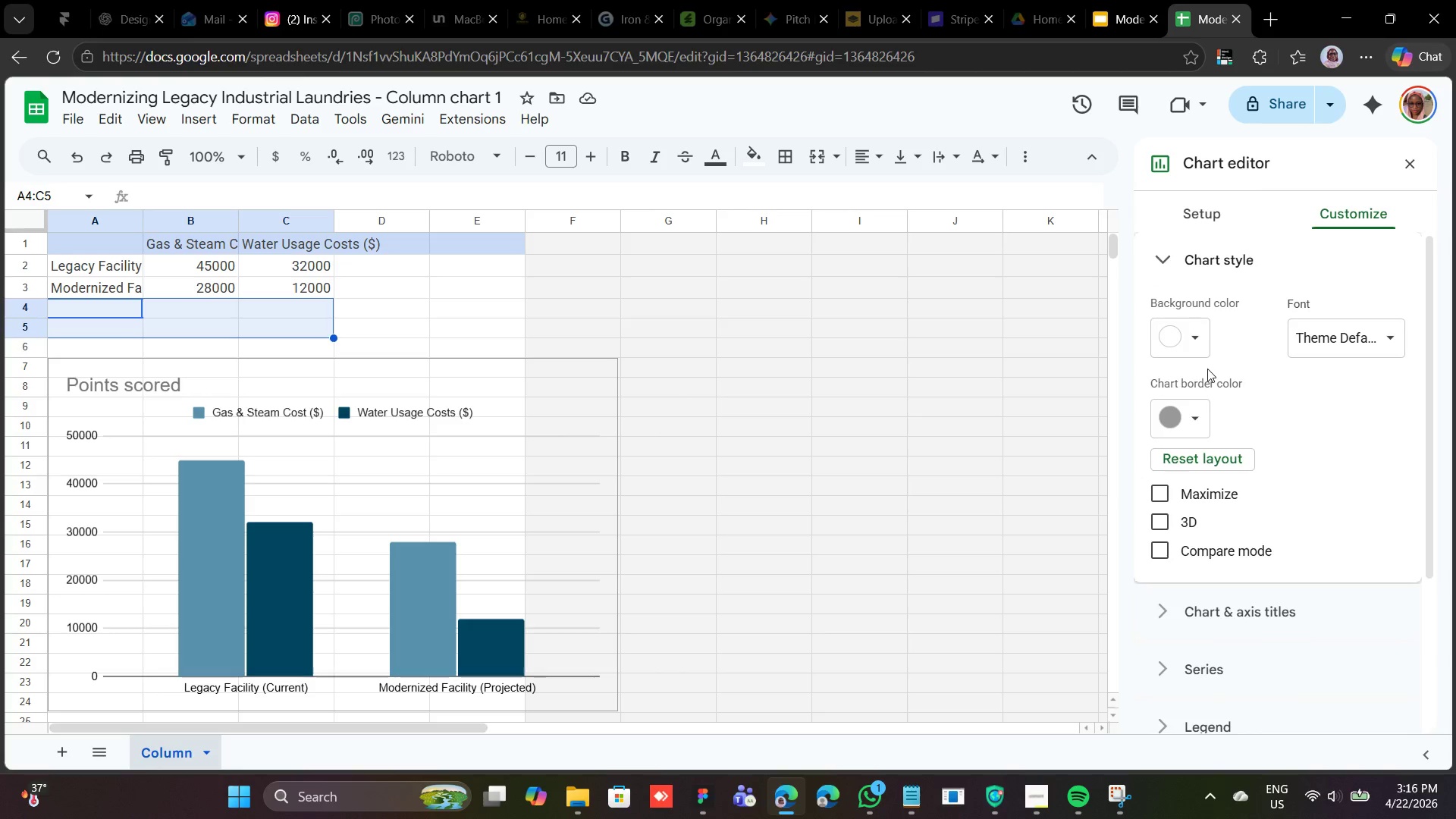 
left_click([1166, 266])
 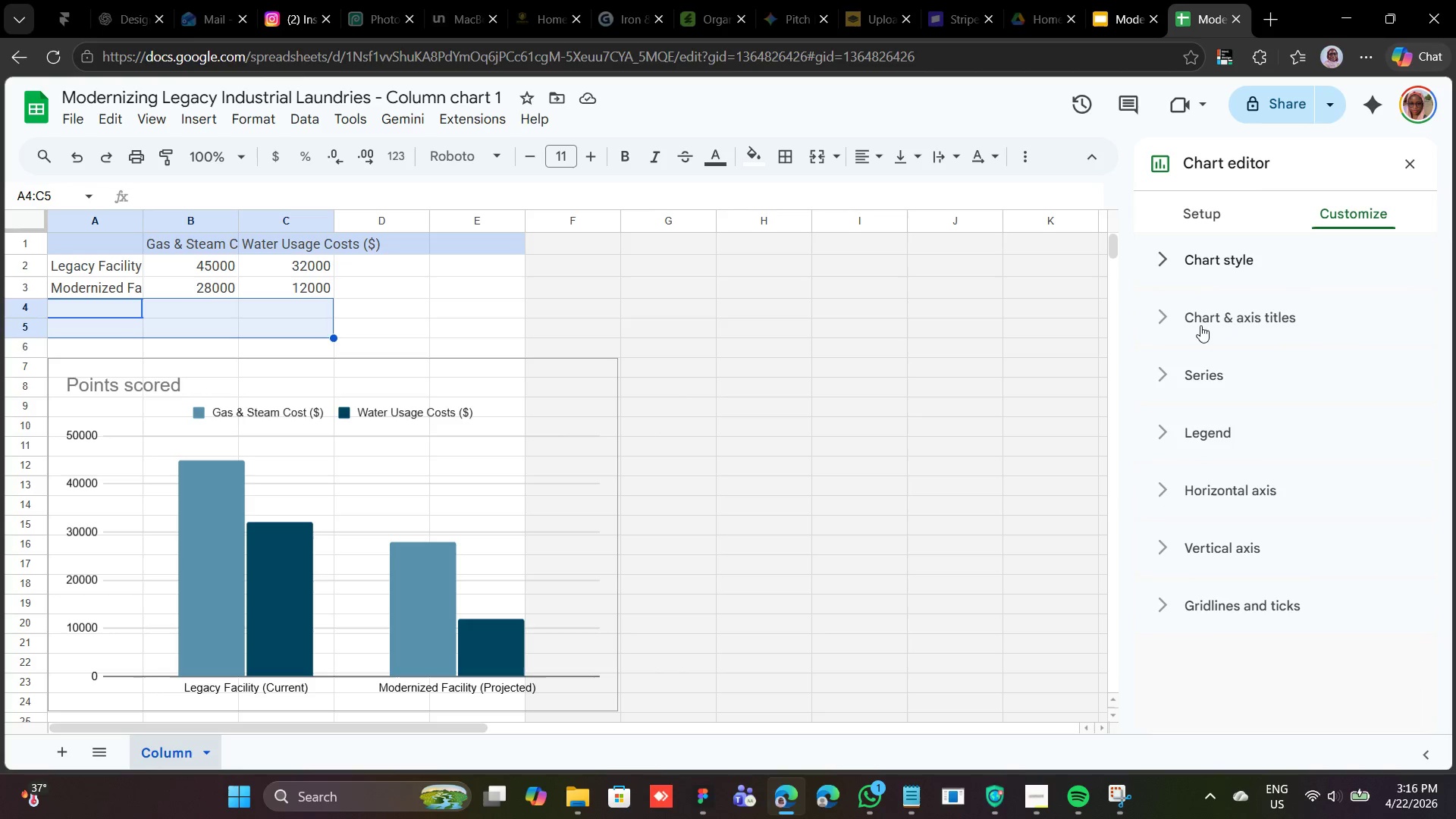 
left_click([1200, 325])
 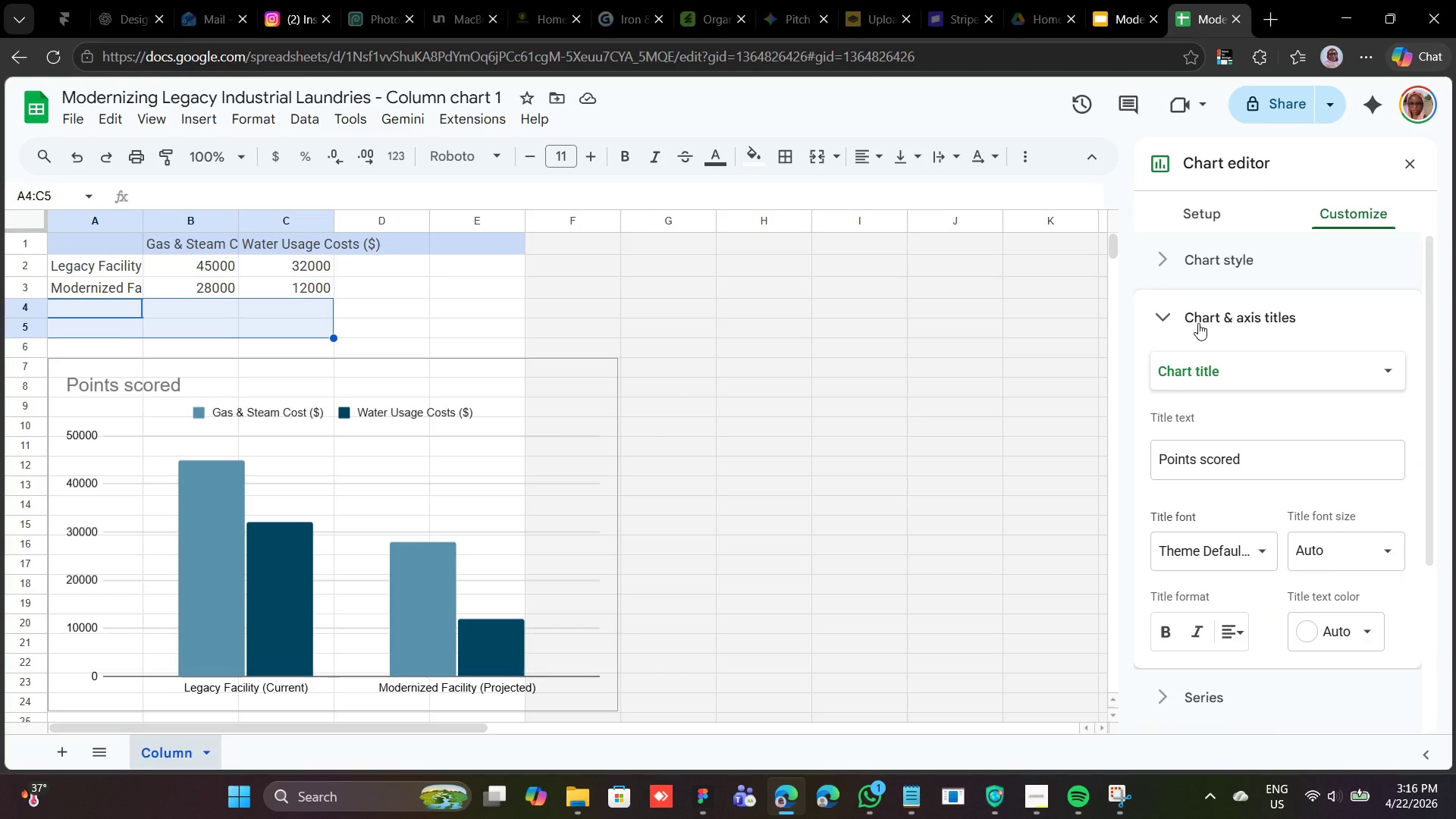 
left_click([1187, 311])
 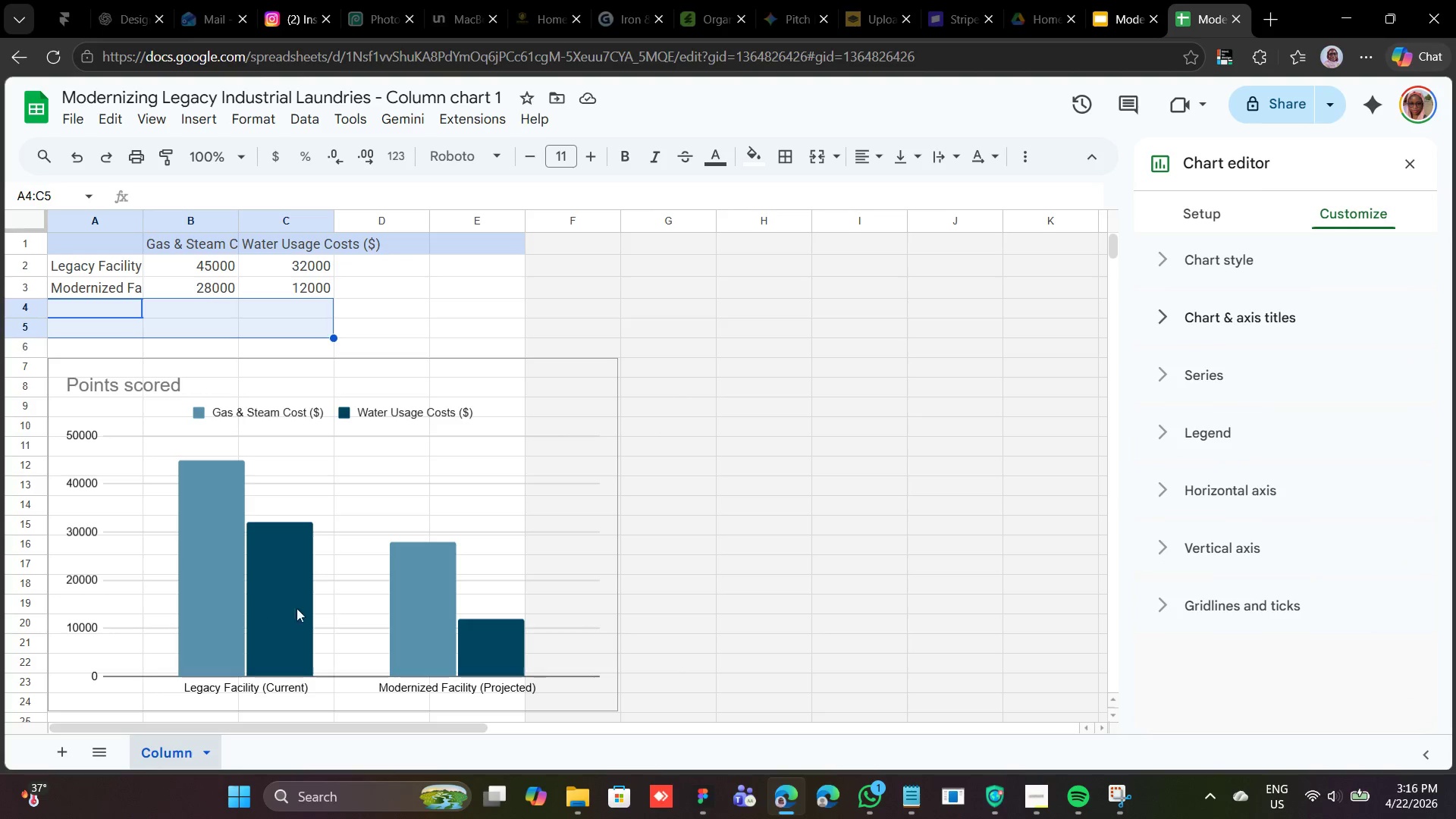 
wait(6.78)
 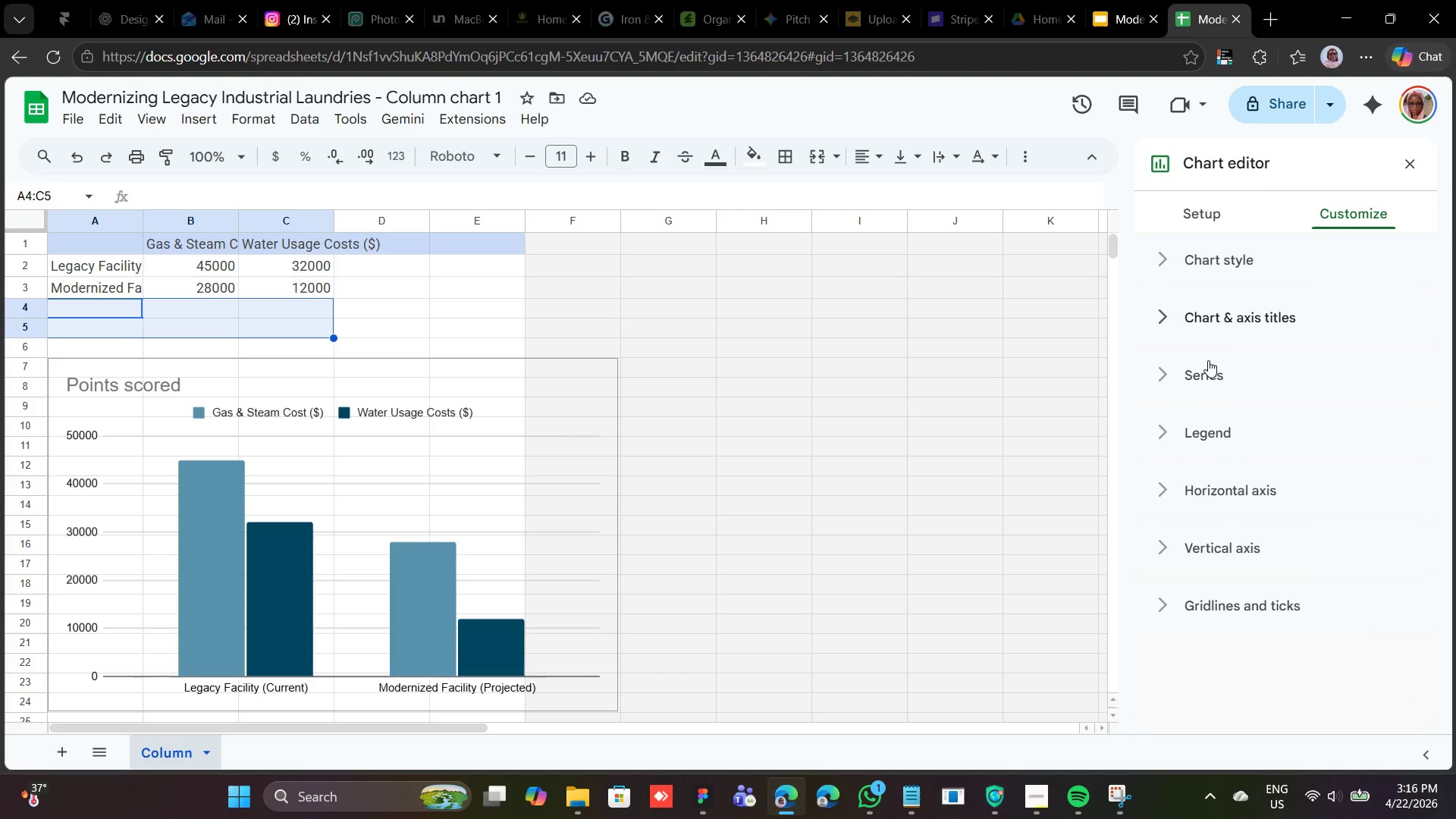 
left_click([1168, 383])
 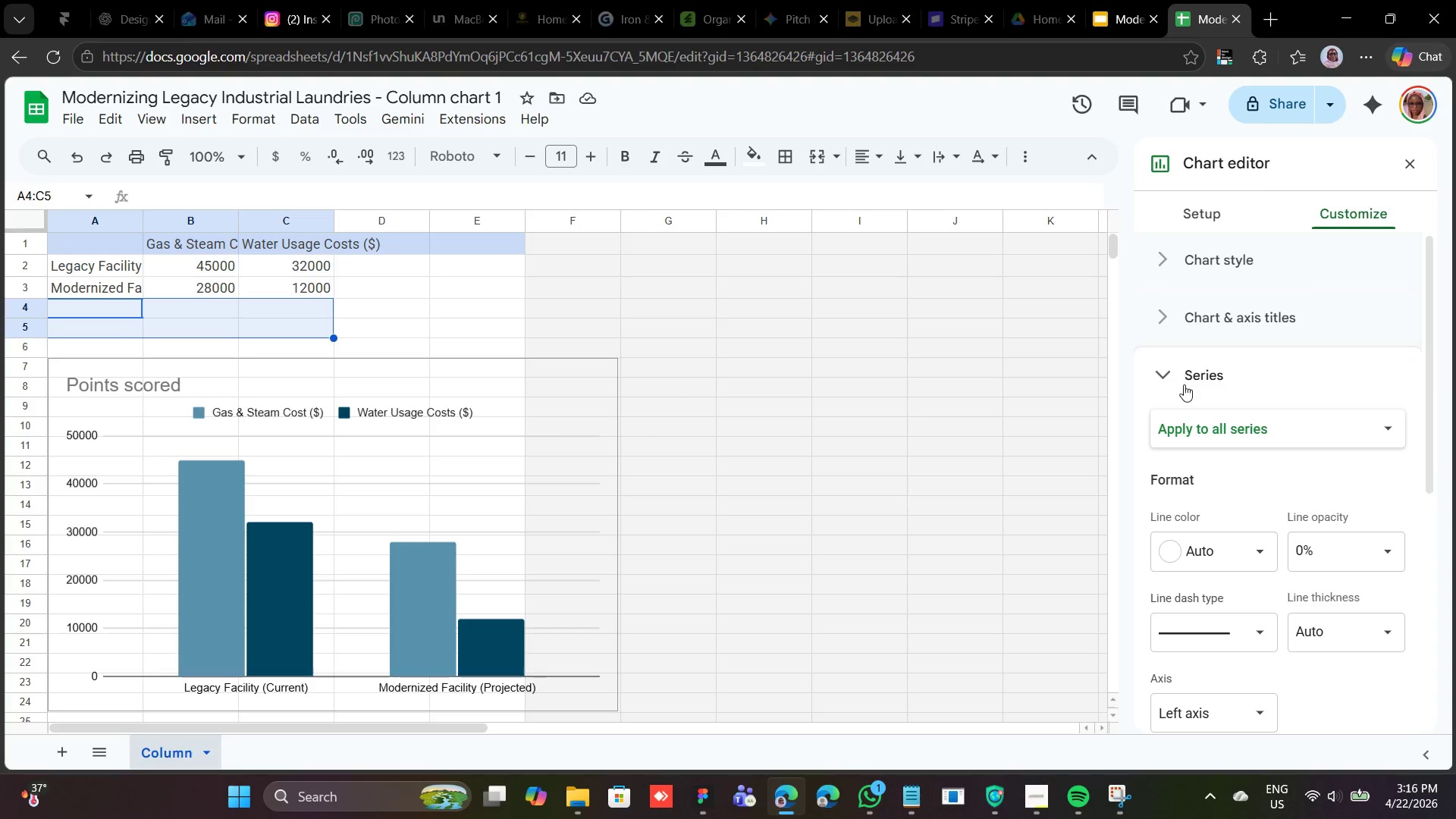 
scroll: coordinate [1210, 428], scroll_direction: none, amount: 0.0
 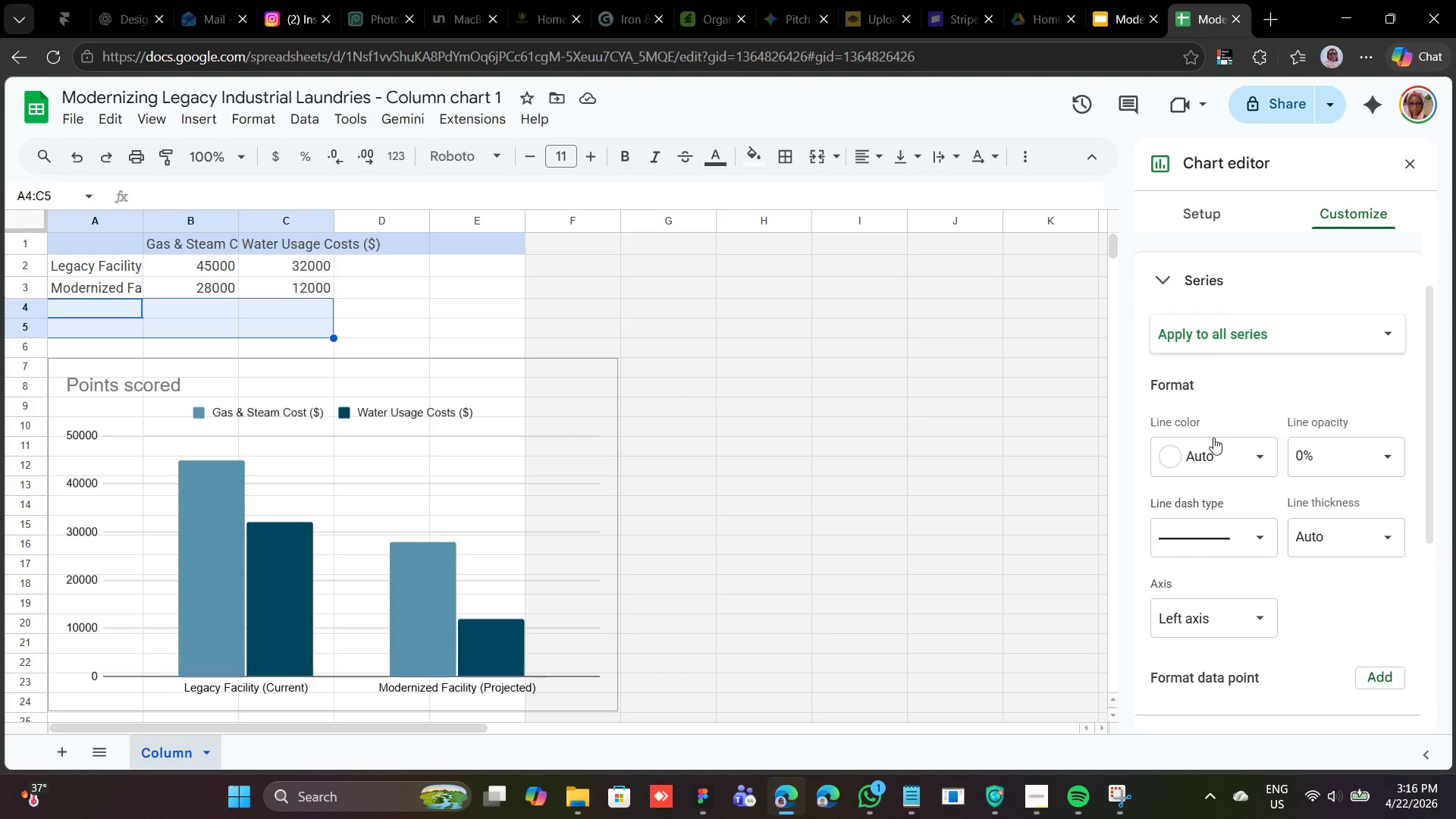 
scroll: coordinate [1311, 490], scroll_direction: down, amount: 1.0
 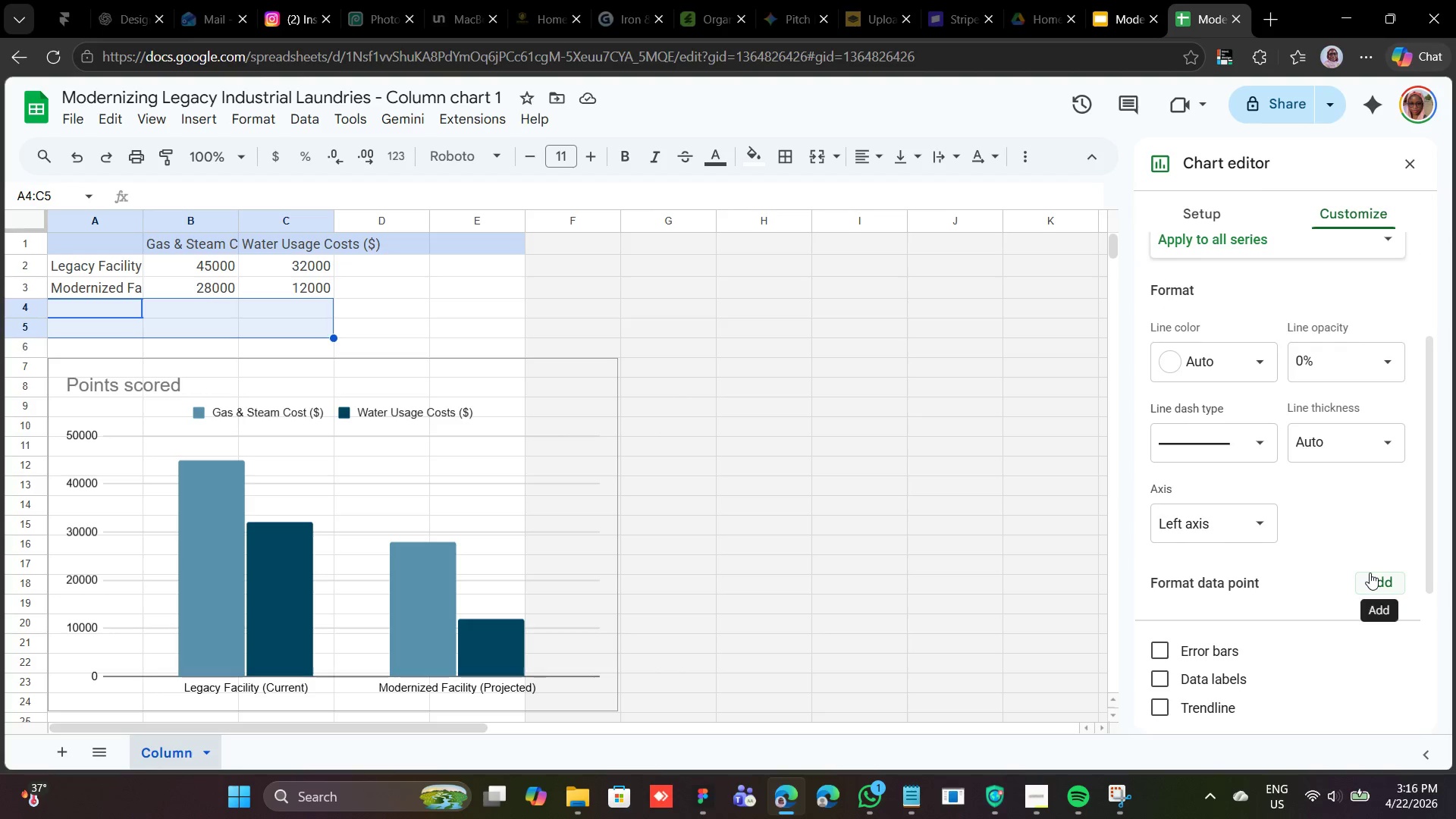 
left_click([1370, 573])
 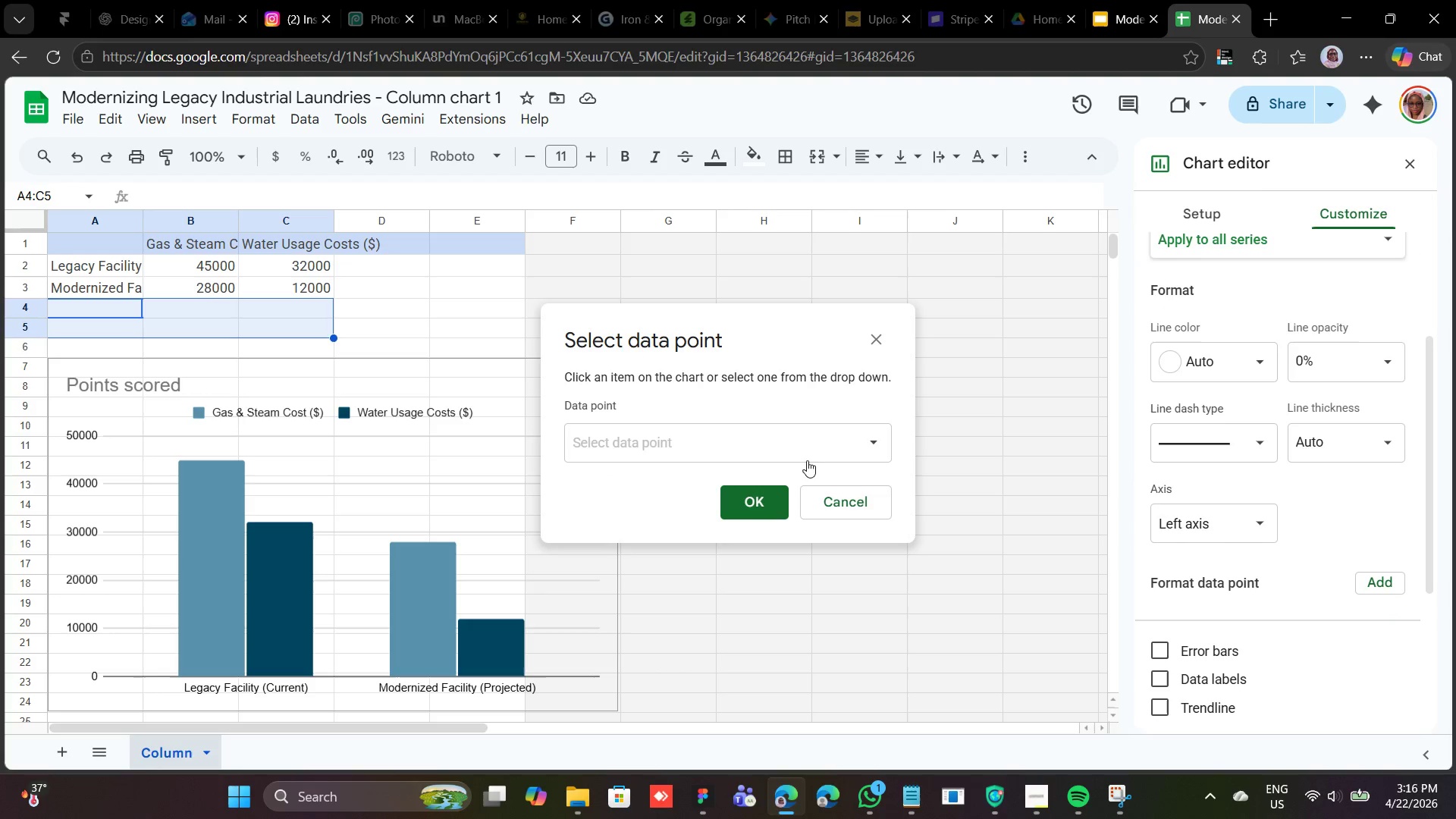 
left_click([806, 447])
 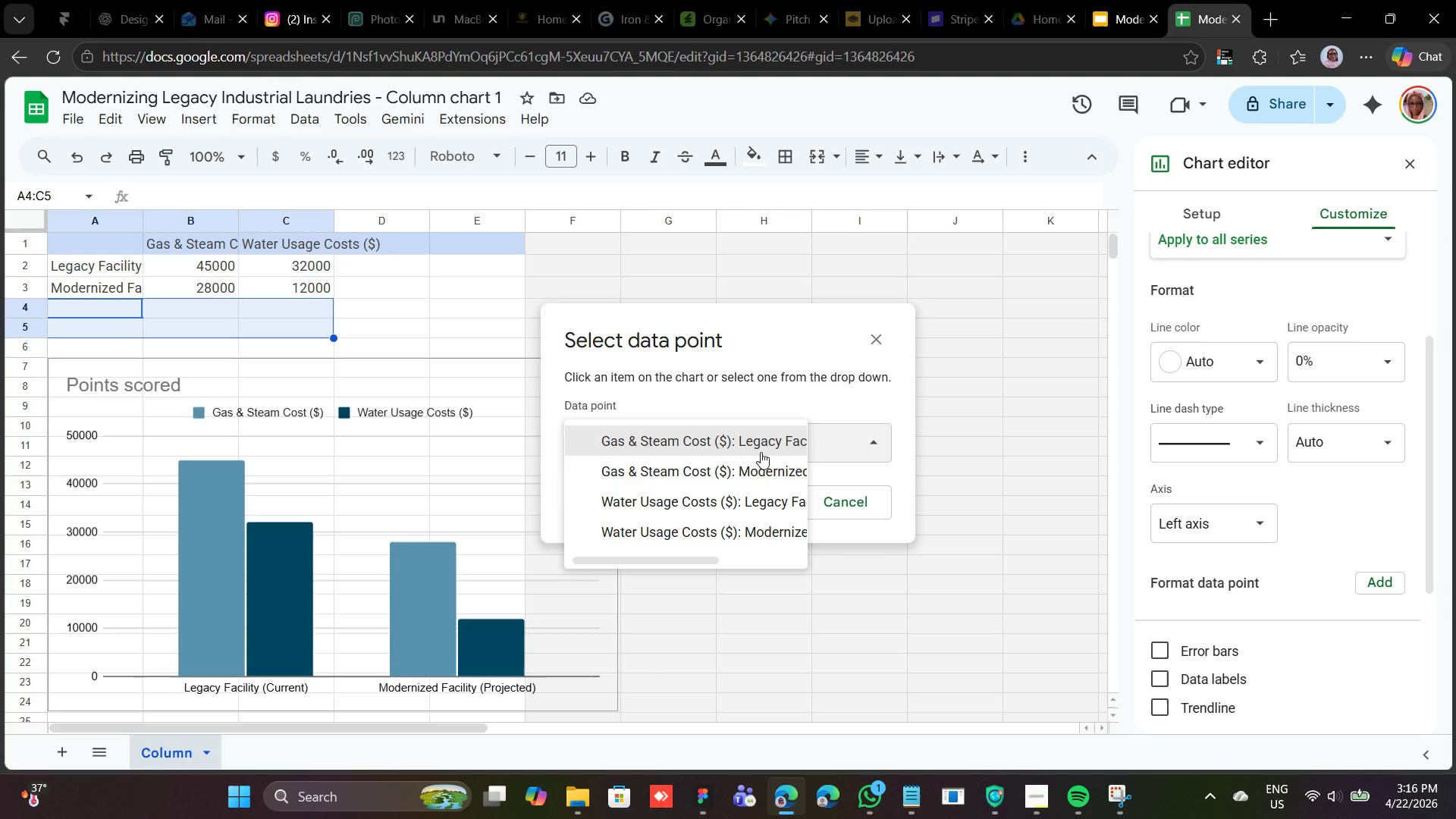 
wait(7.84)
 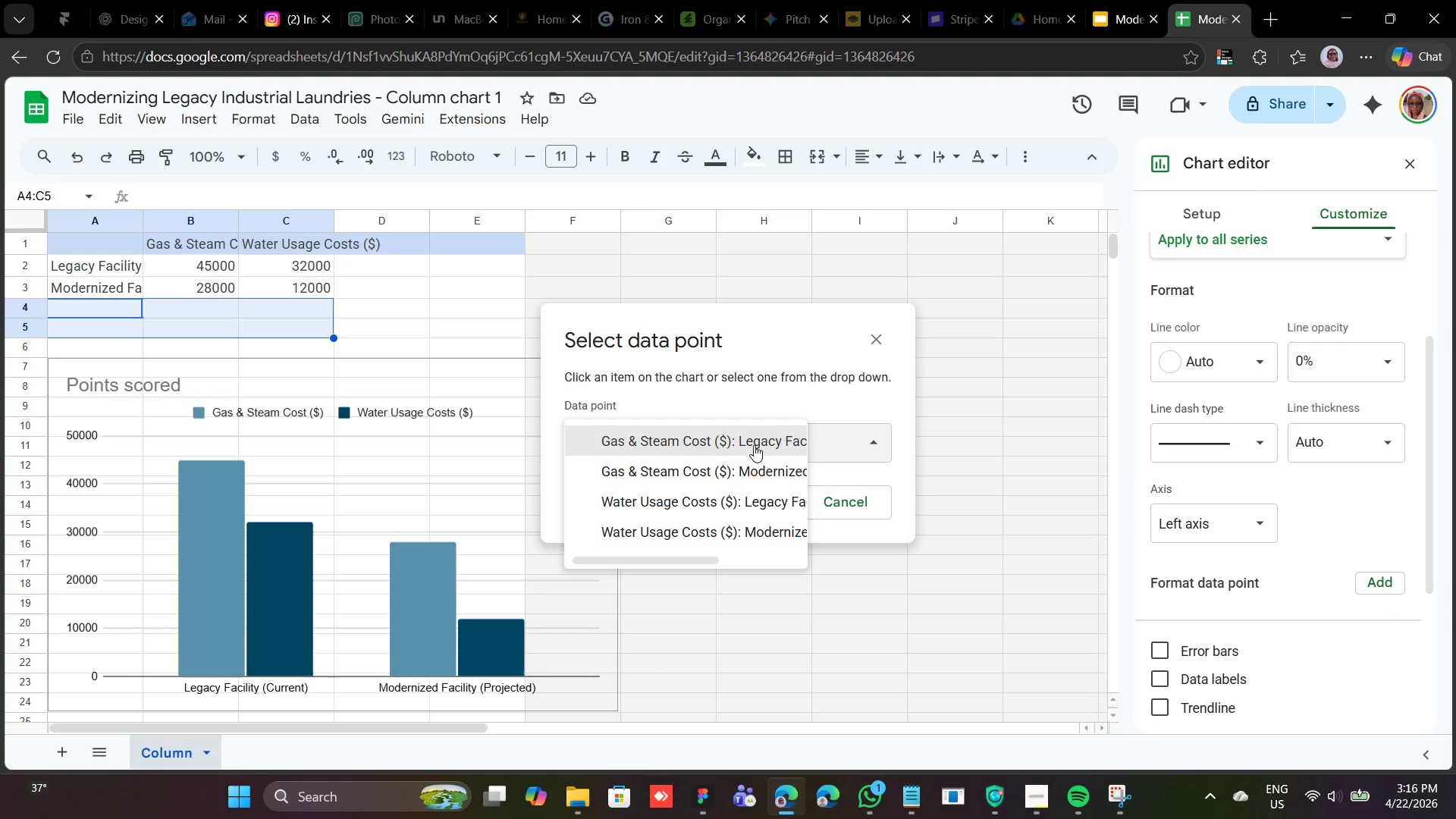 
left_click([761, 452])
 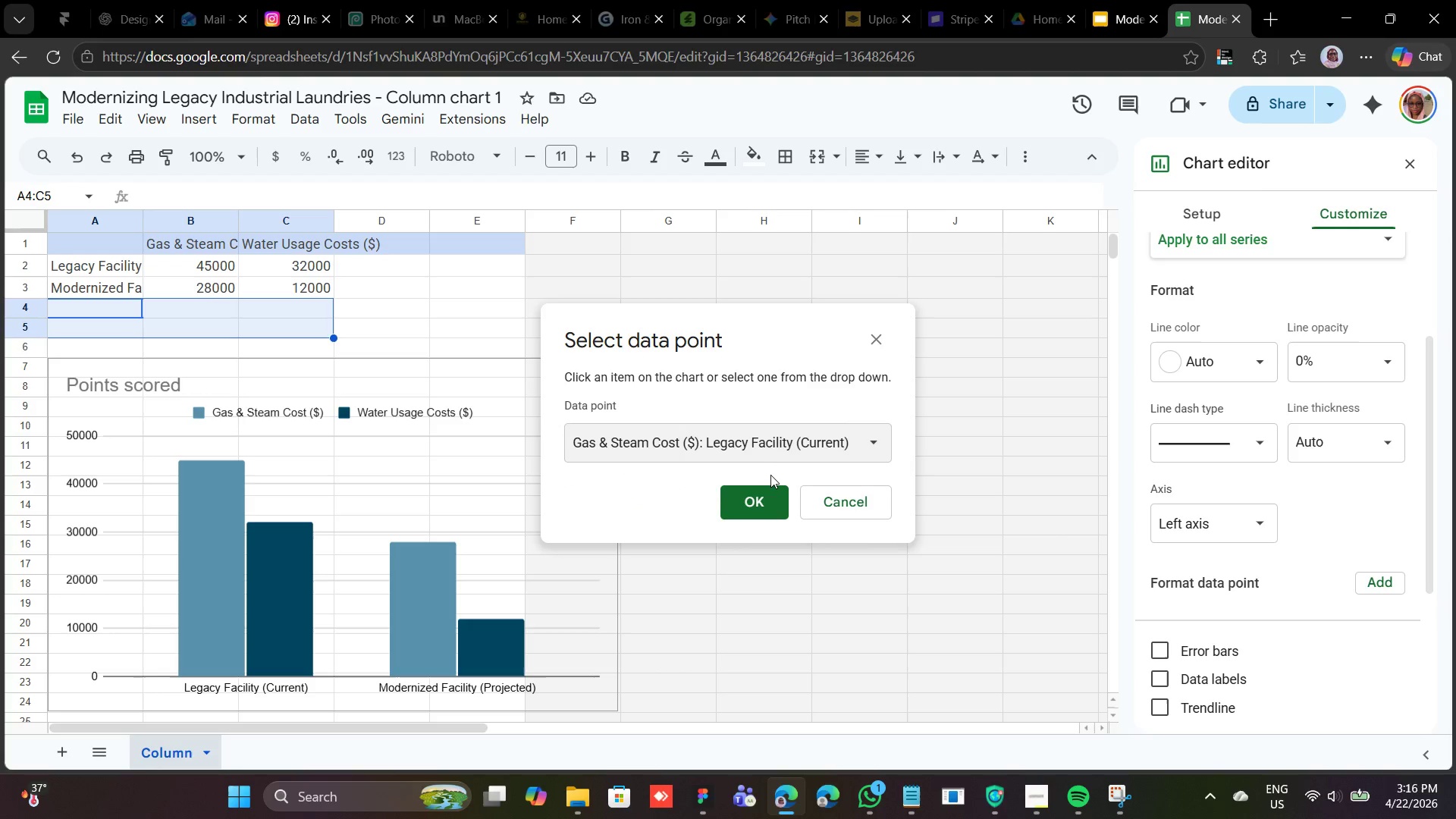 
left_click([770, 482])
 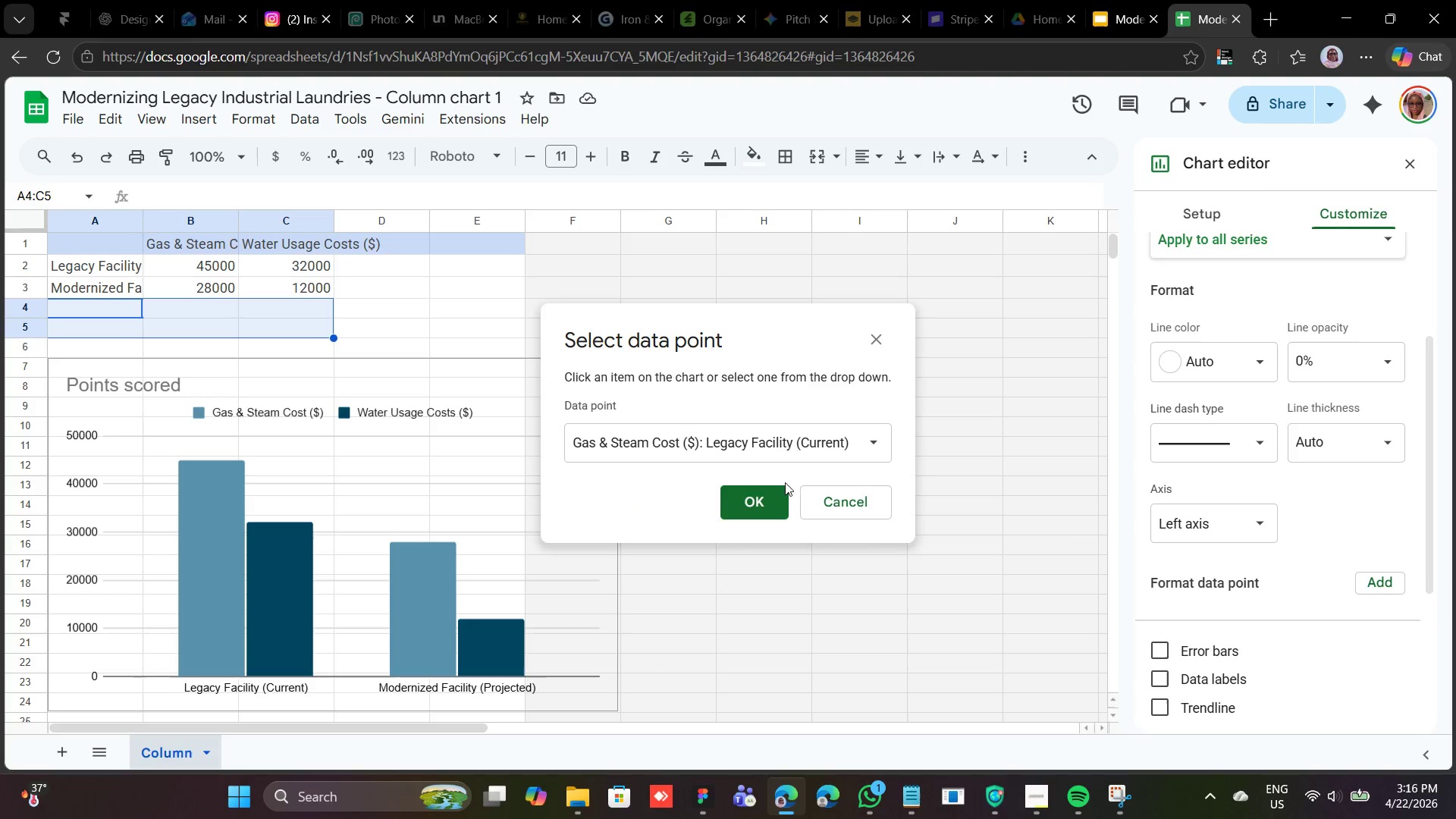 
left_click([764, 503])
 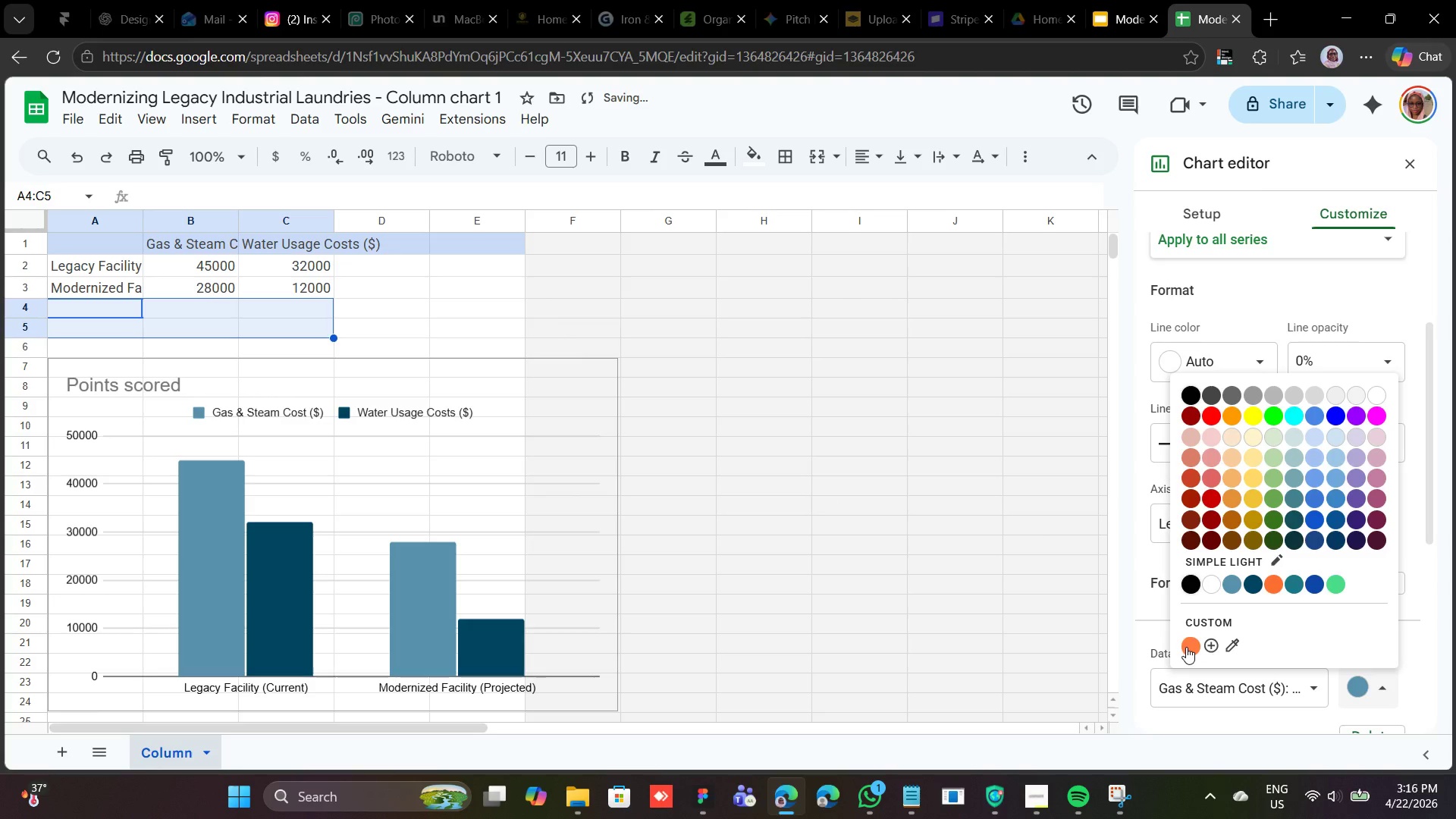 
left_click([1186, 647])
 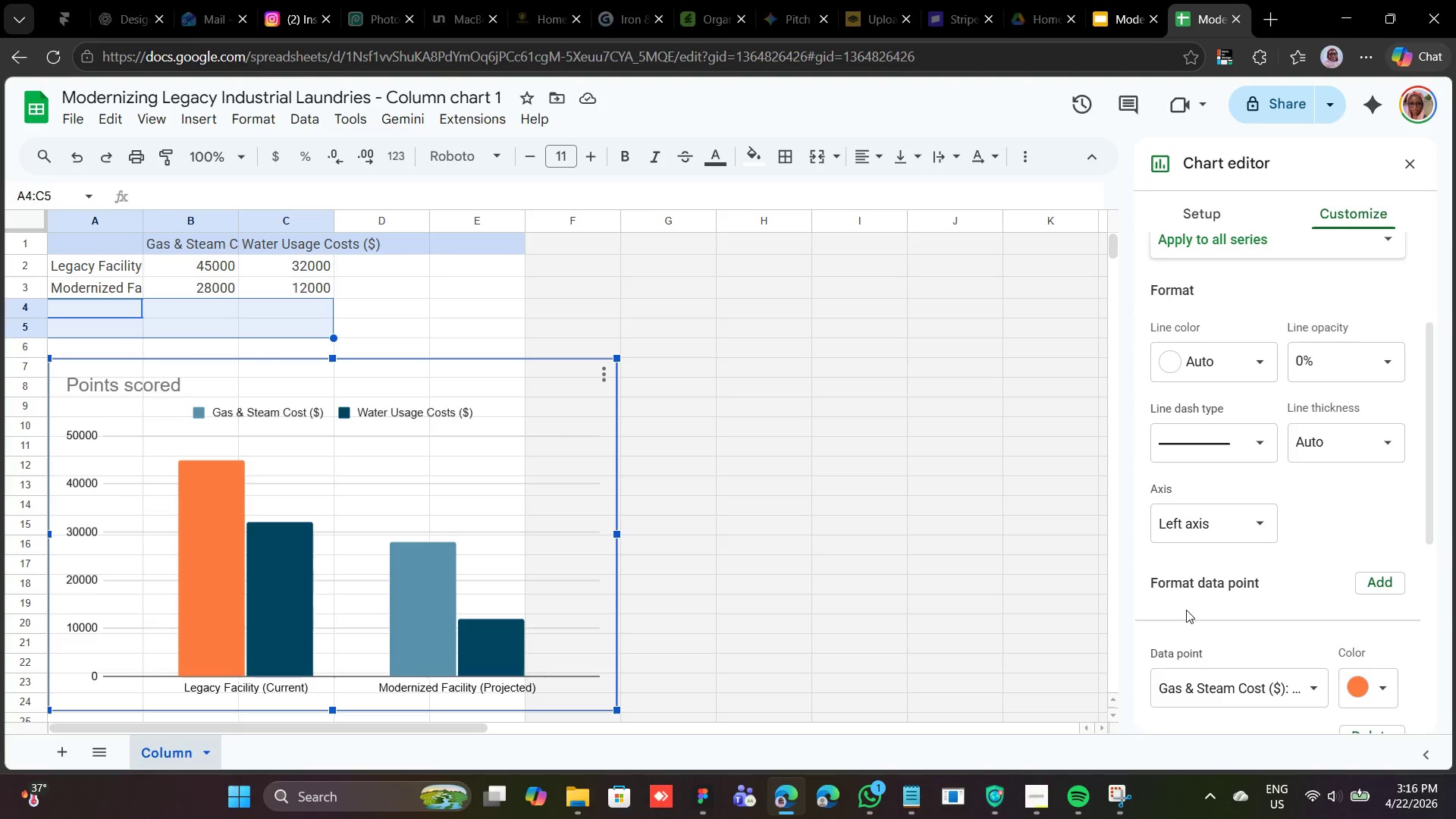 
wait(10.67)
 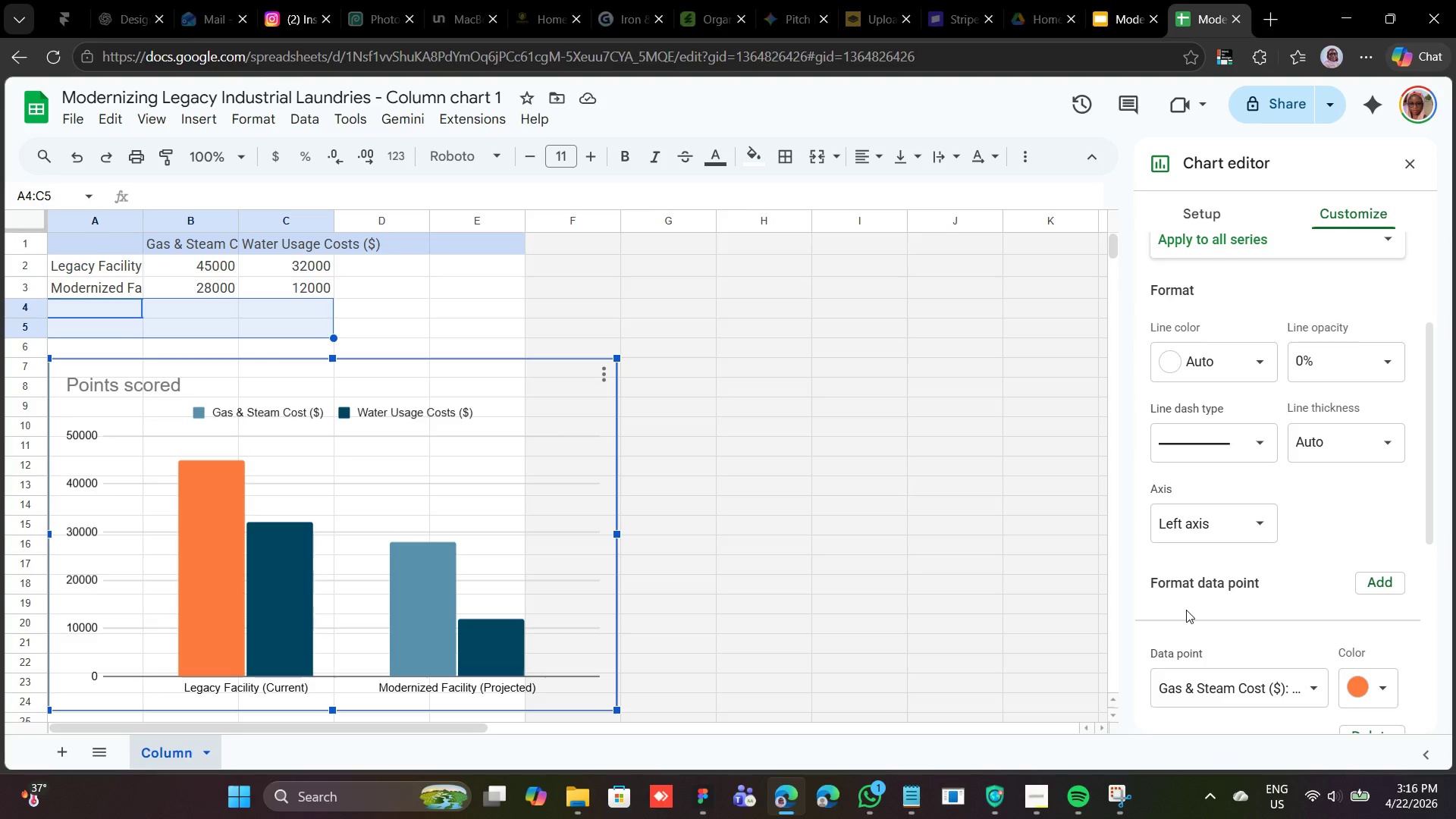 
left_click([1382, 580])
 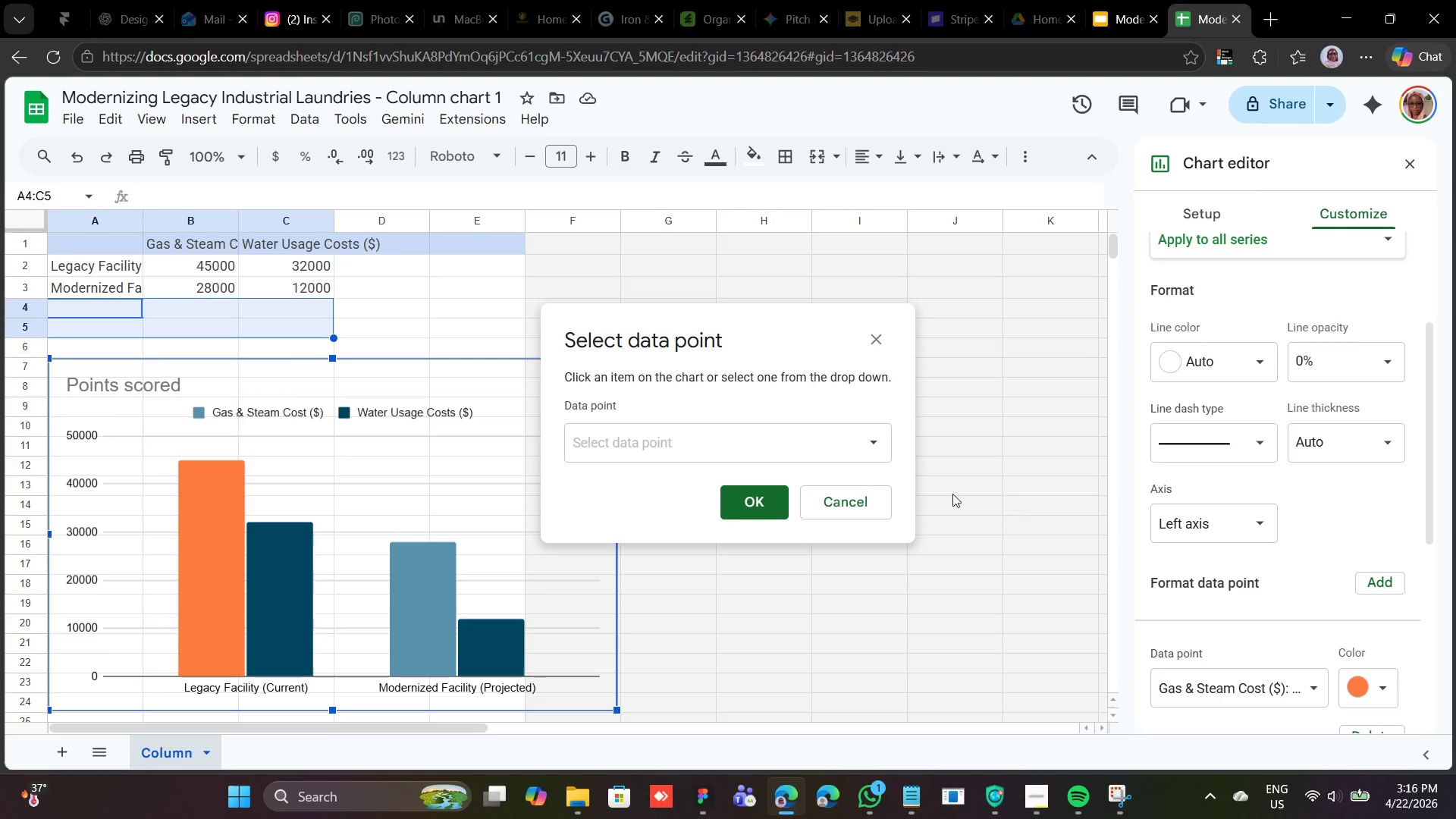 
left_click([842, 450])
 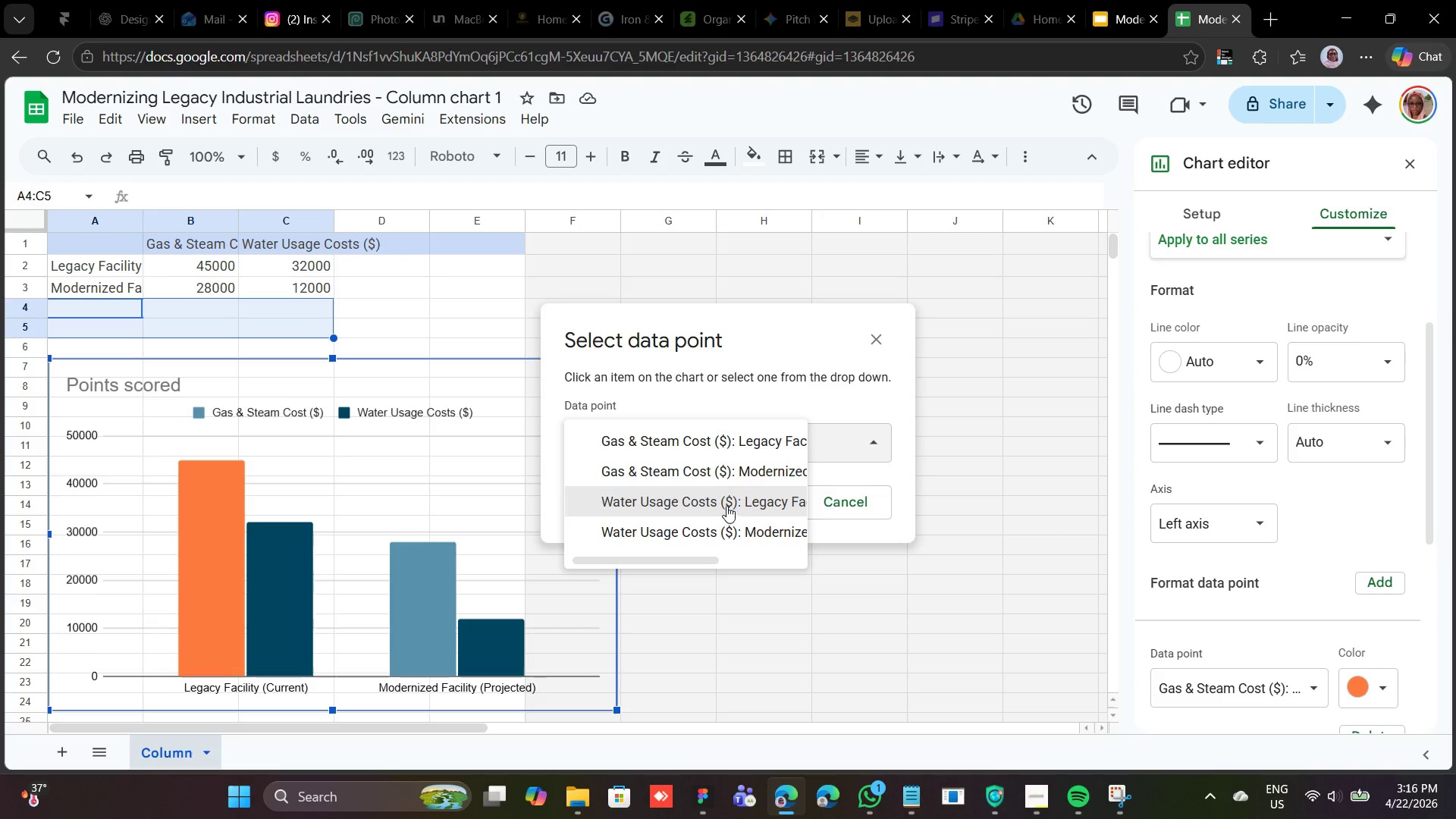 
left_click([733, 480])
 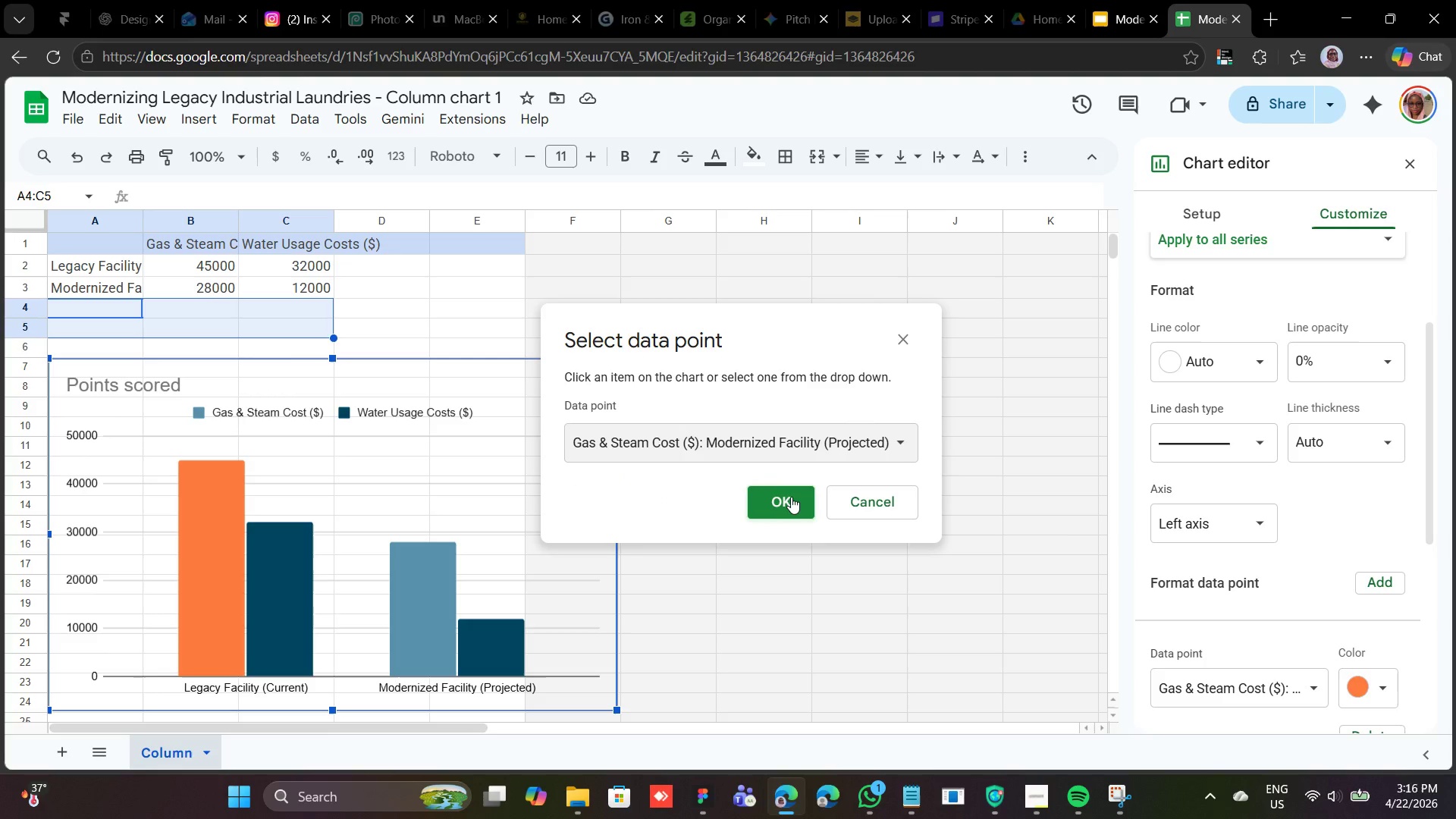 
left_click([791, 497])
 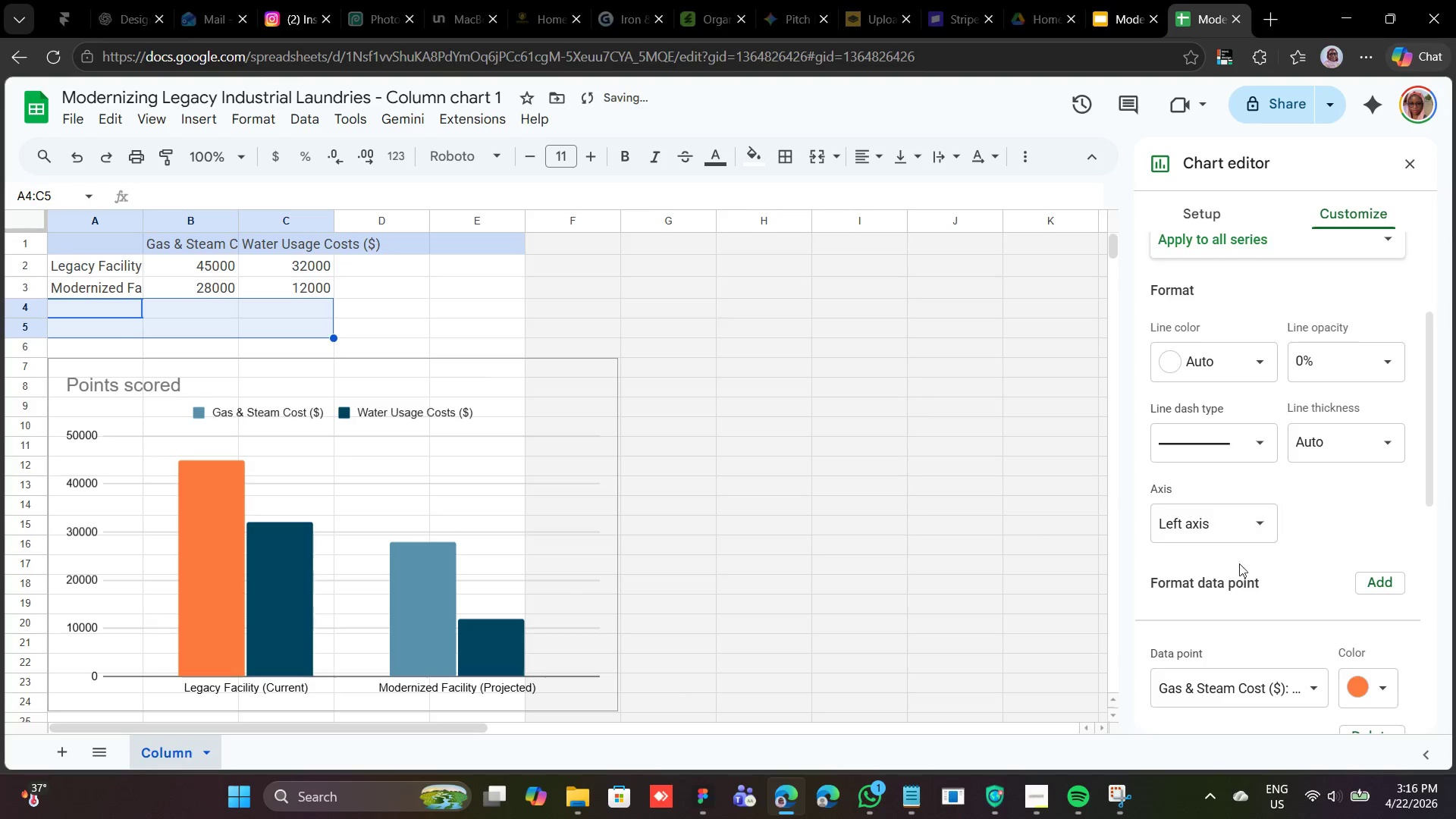 
scroll: coordinate [1256, 573], scroll_direction: down, amount: 2.0
 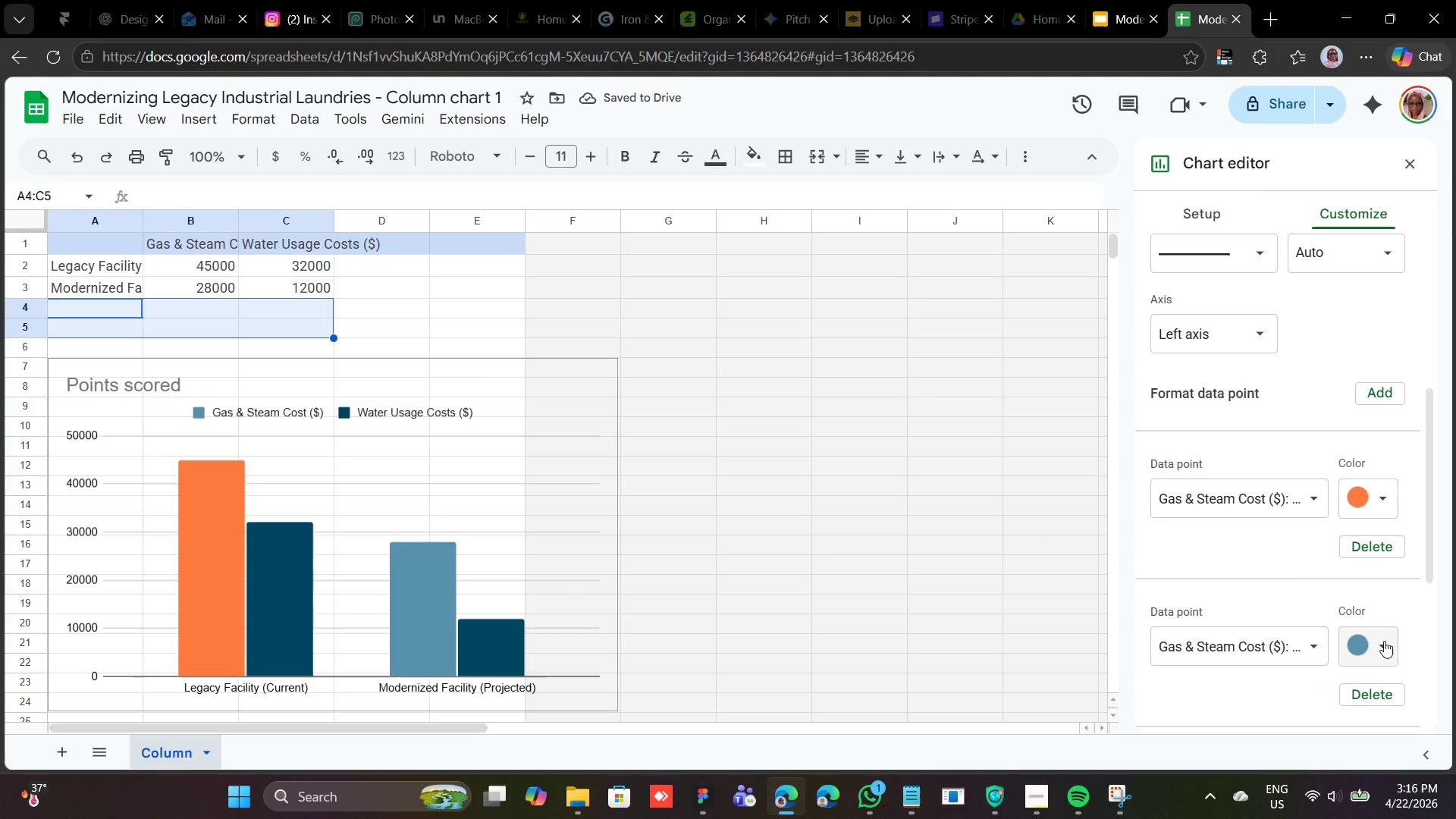 
left_click([1384, 641])
 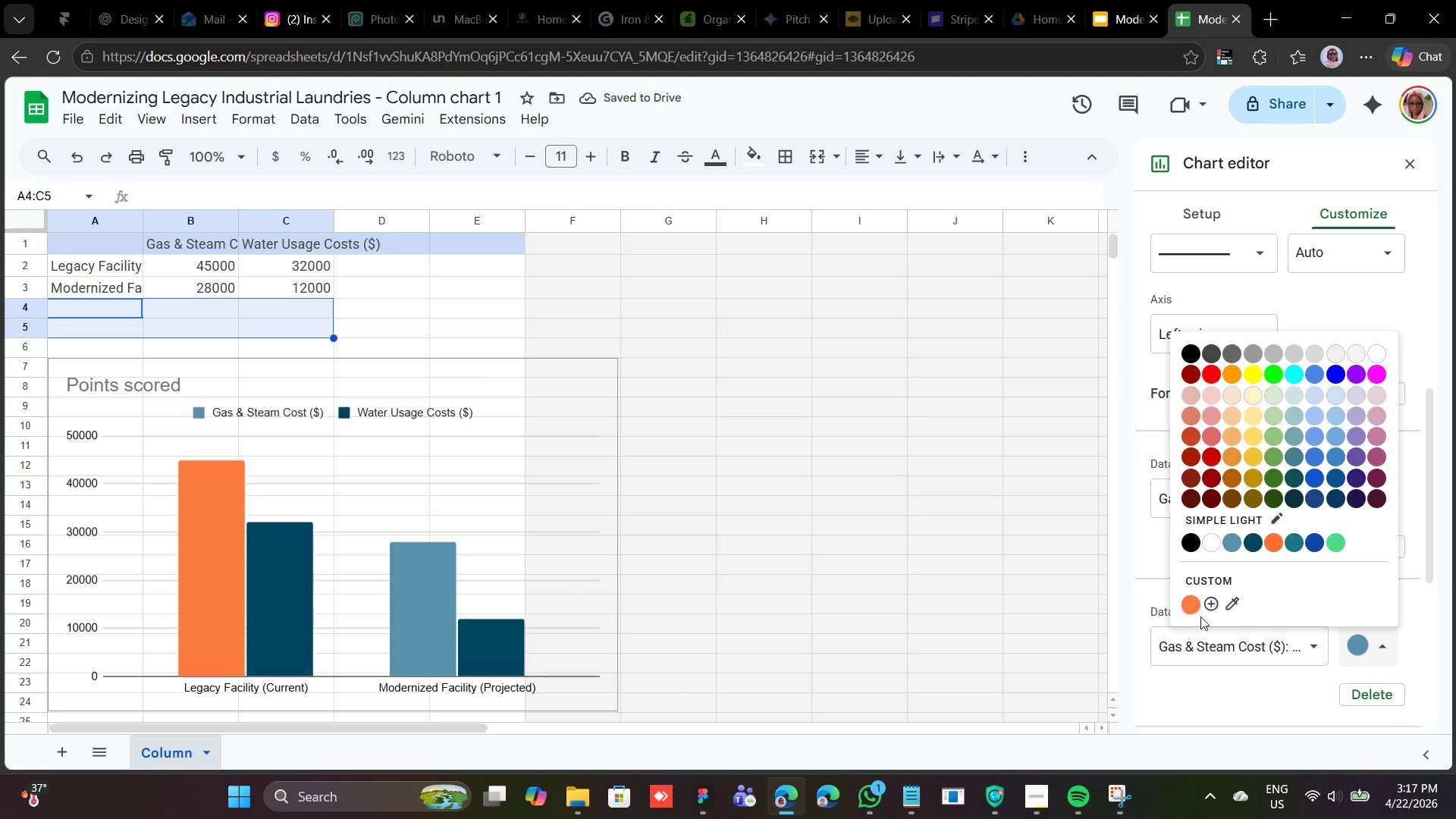 
left_click([1190, 608])
 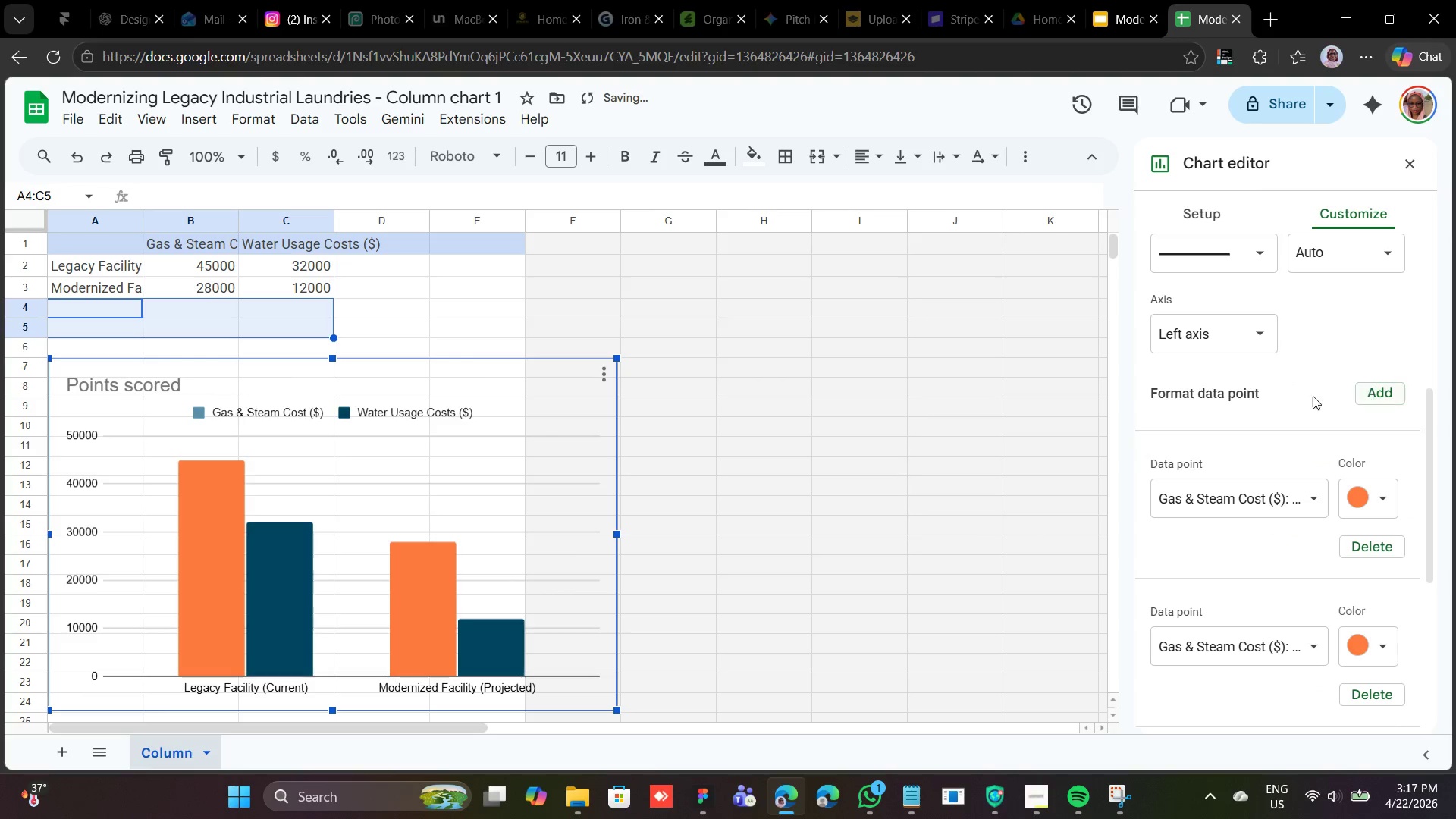 
left_click([1370, 398])
 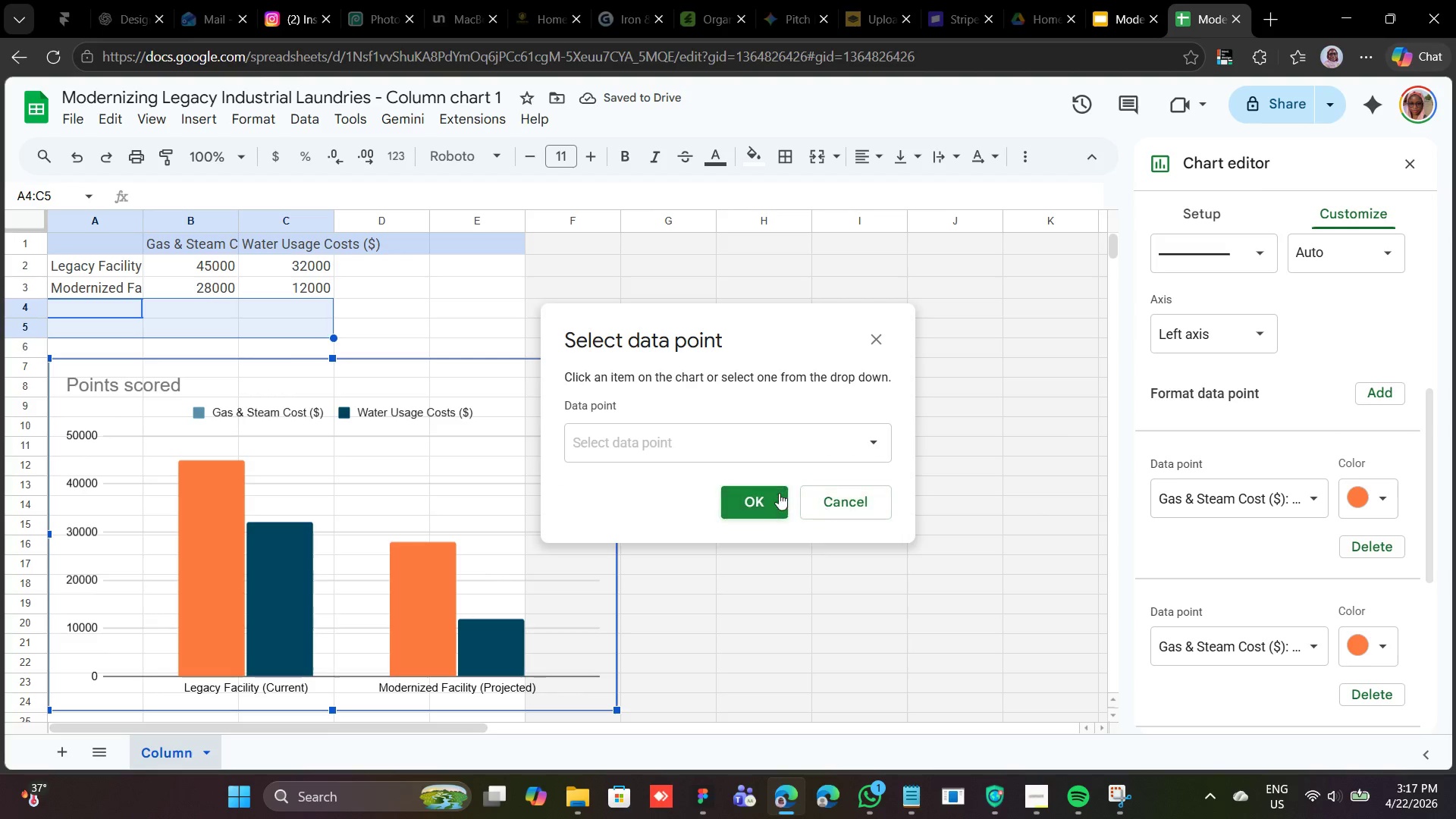 
left_click([776, 450])
 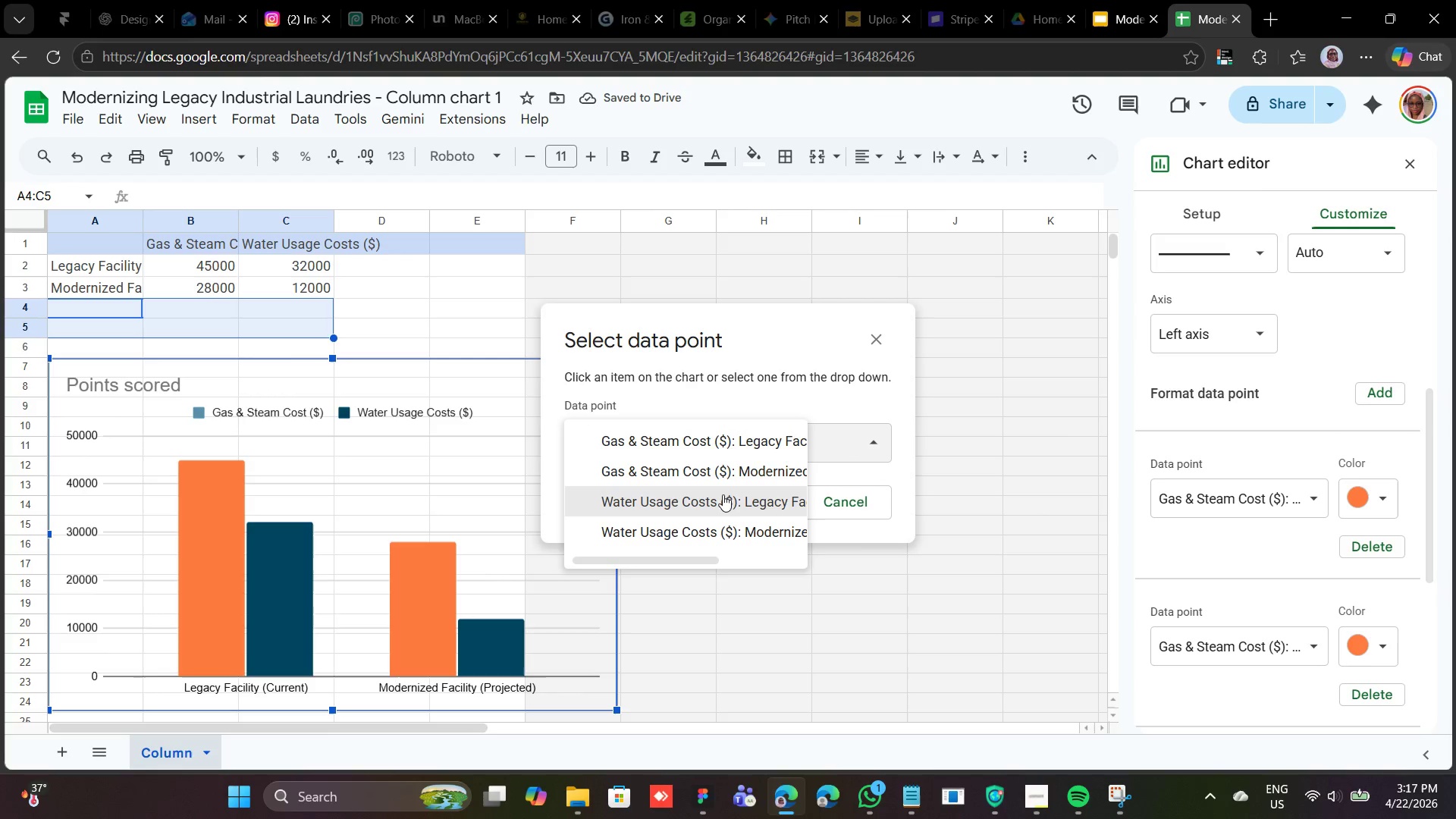 
left_click([720, 500])
 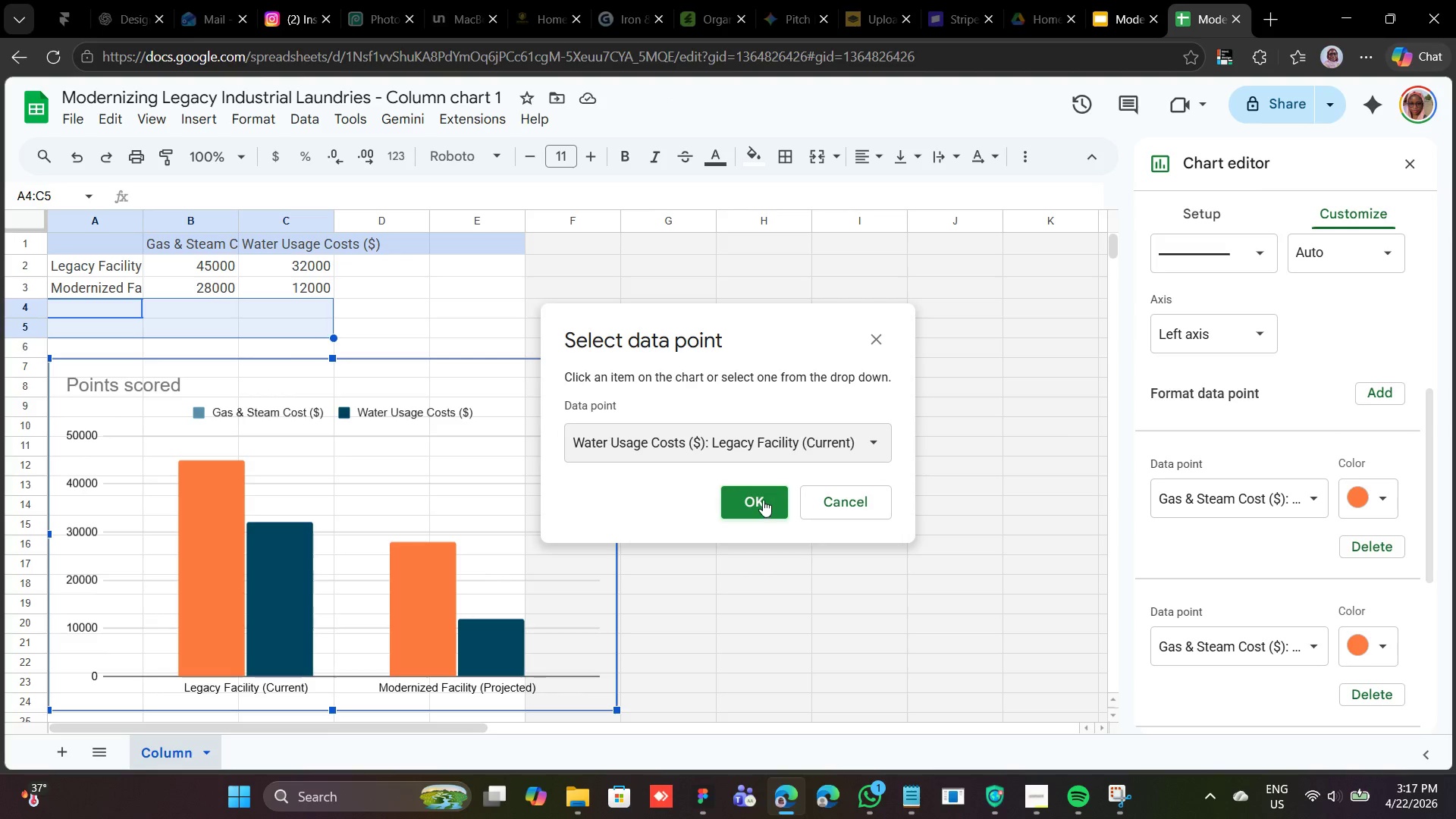 
left_click([760, 497])
 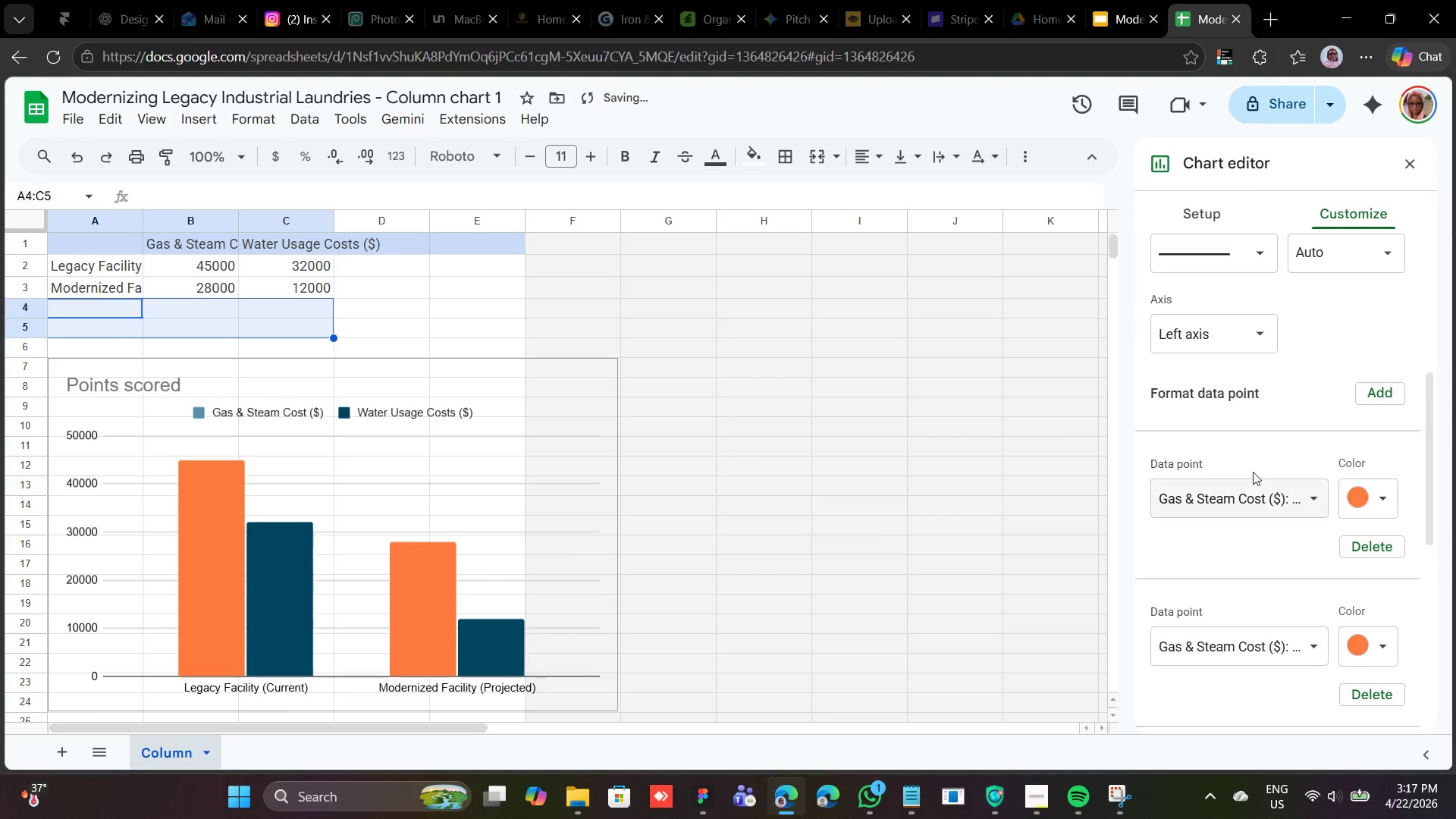 
scroll: coordinate [1266, 488], scroll_direction: down, amount: 2.0
 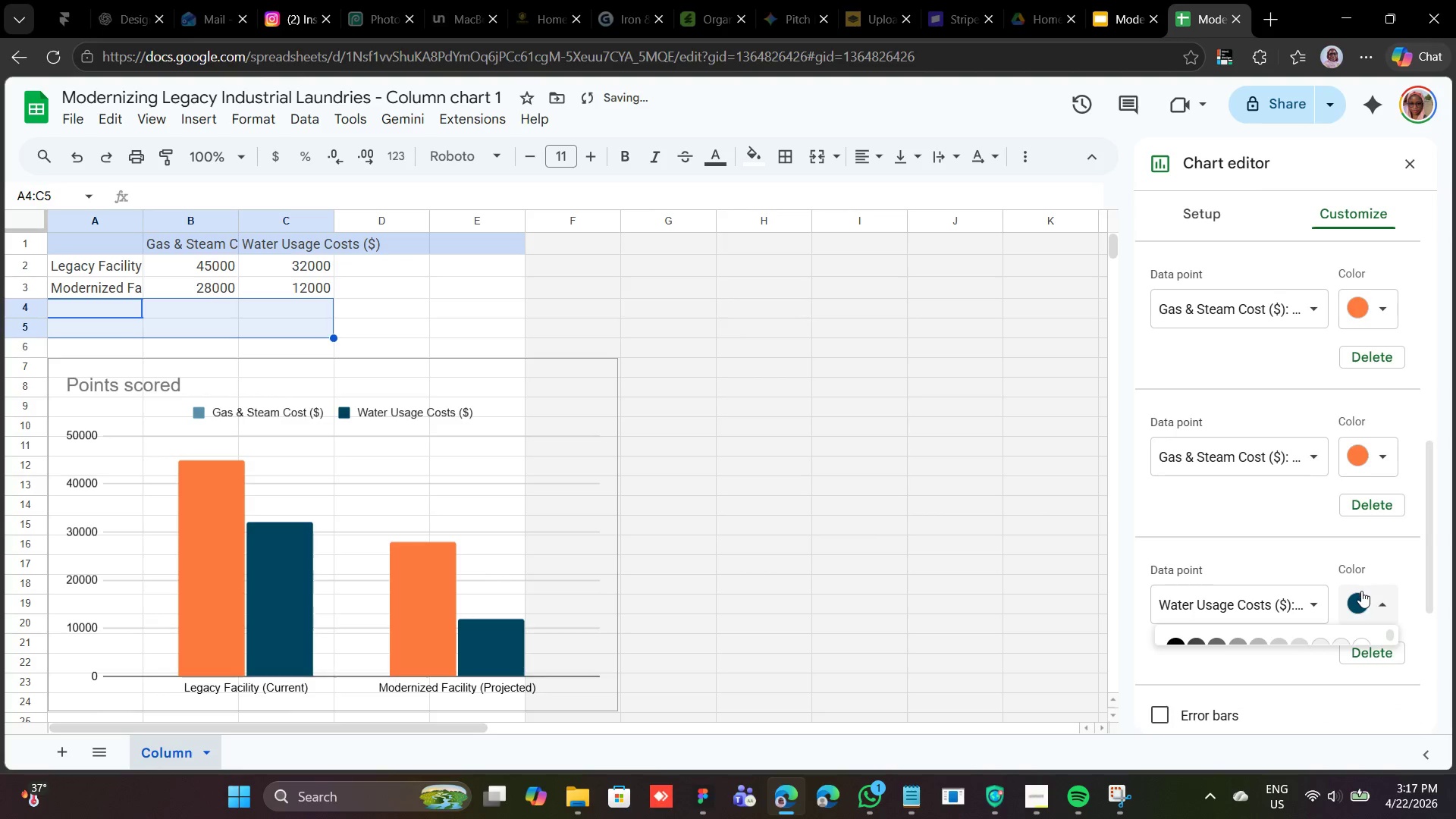 
left_click([1367, 592])
 